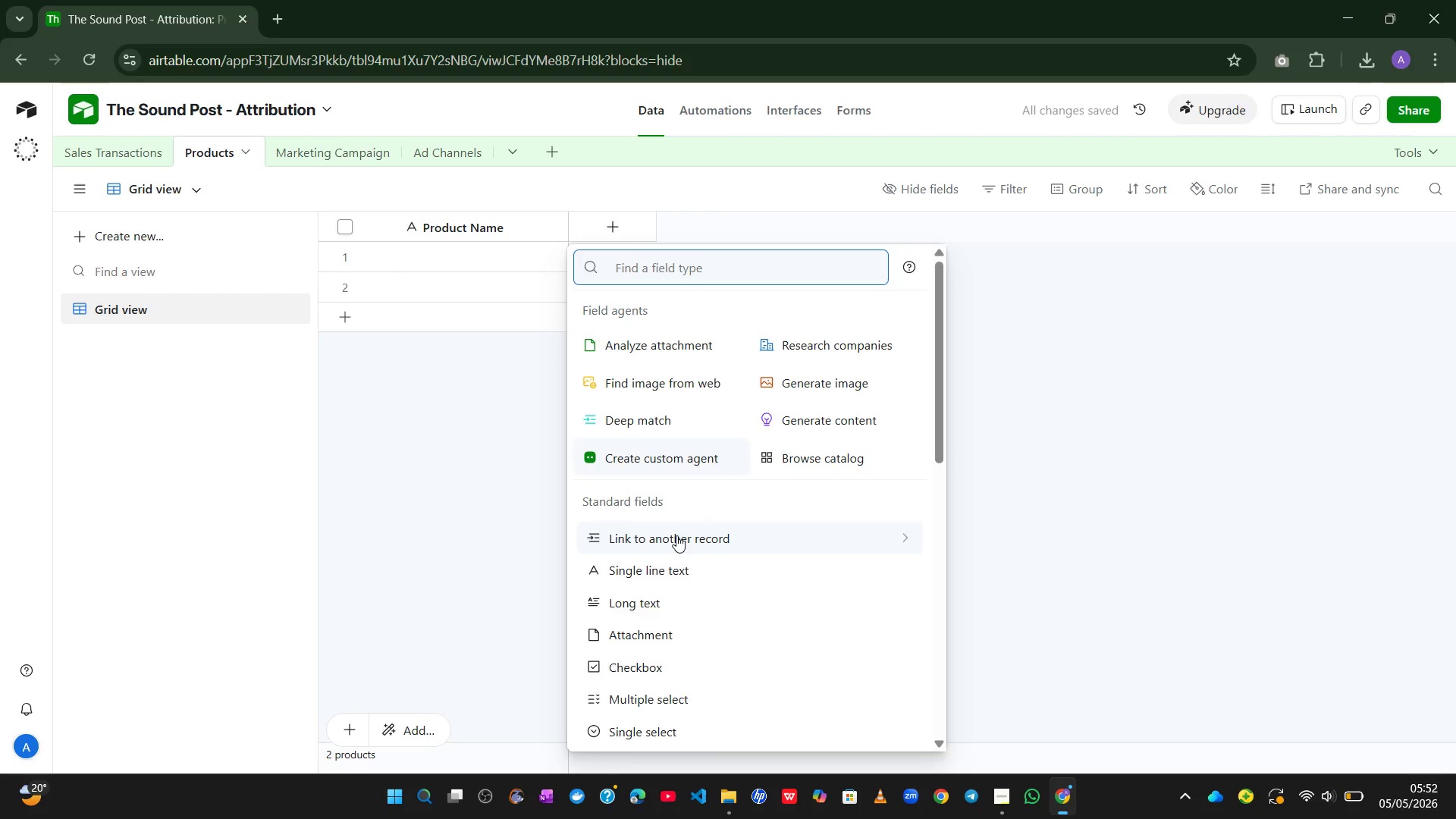 
left_click([666, 563])
 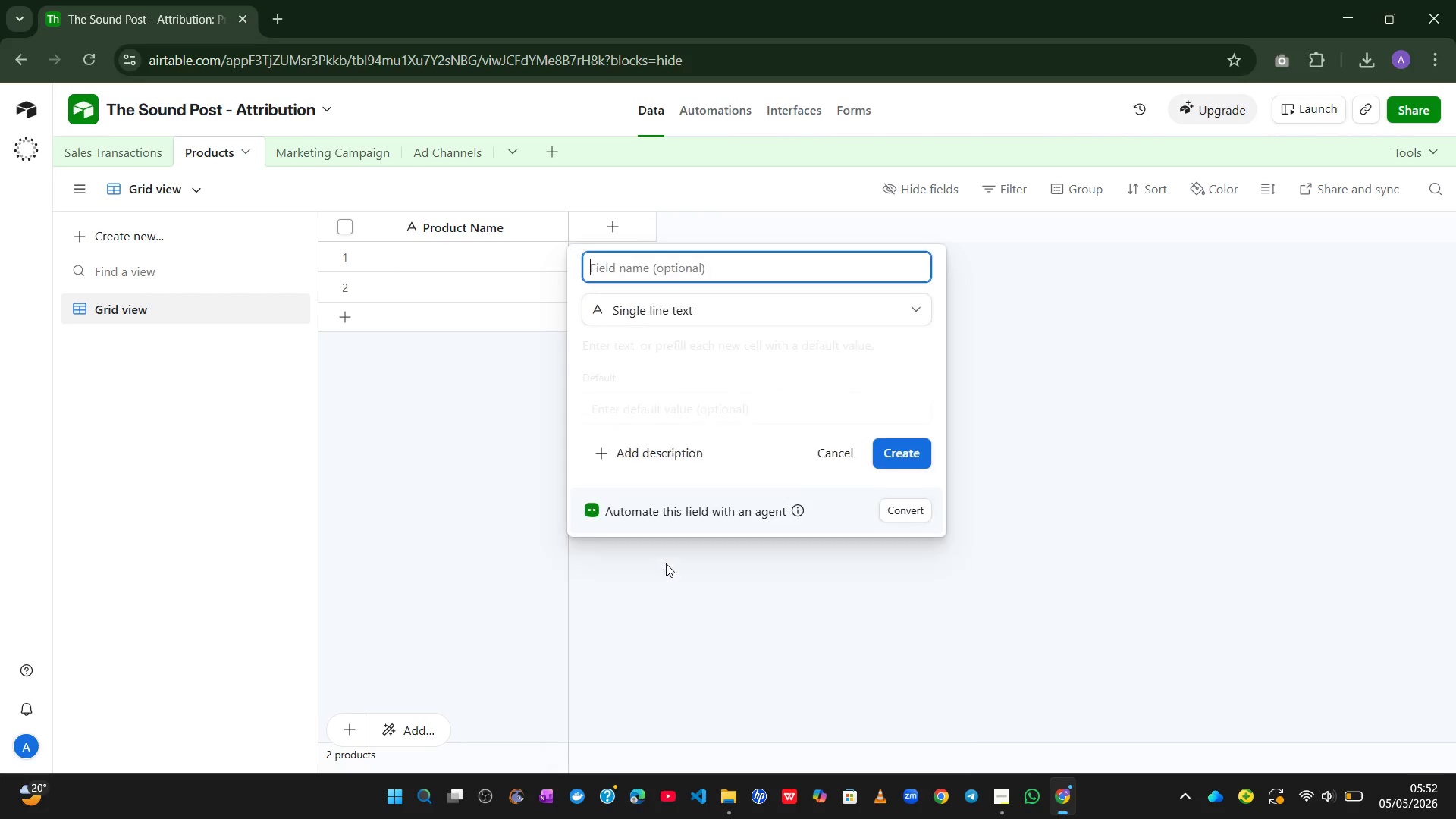 
type(Categoey)
 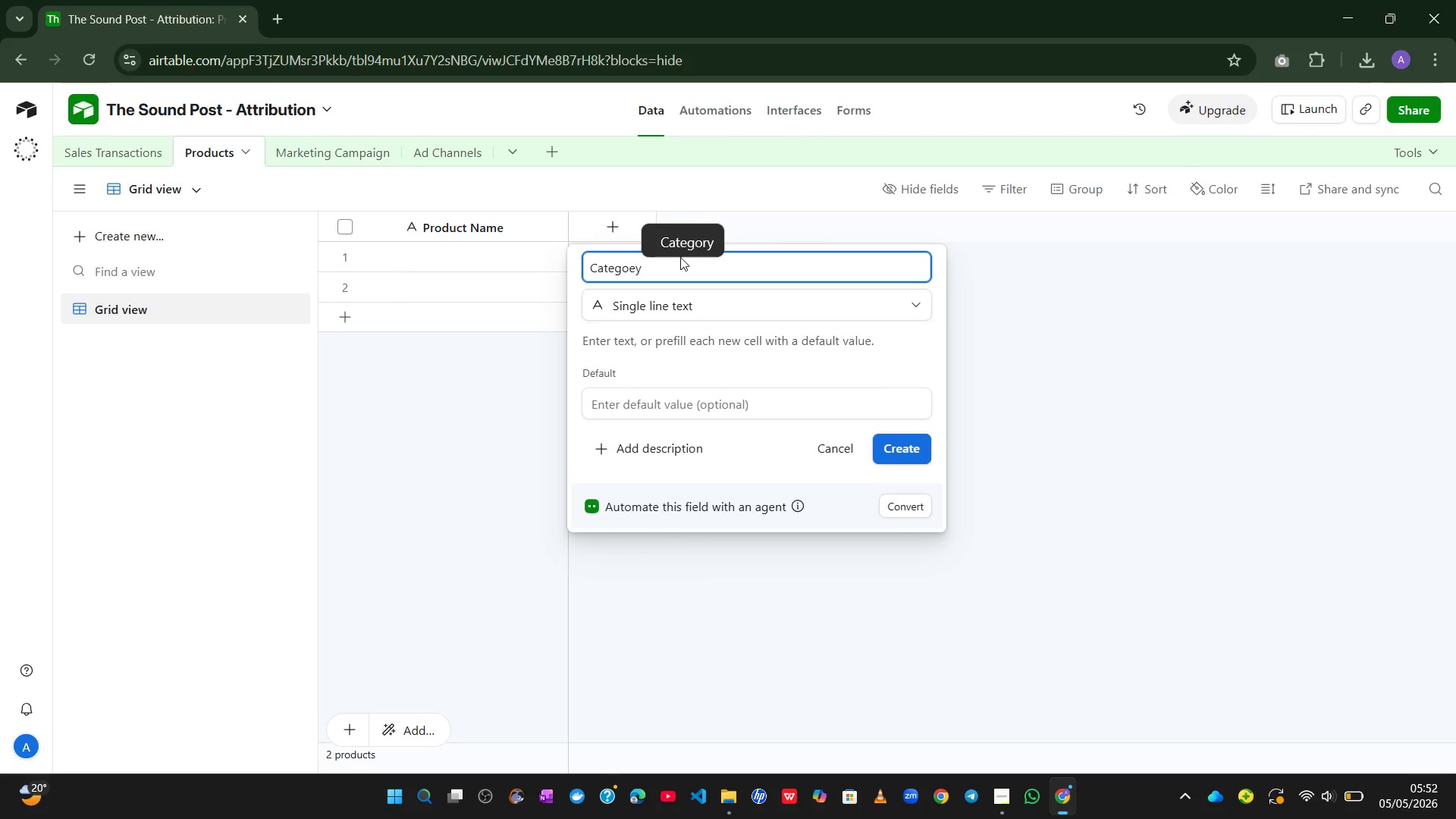 
left_click([698, 237])
 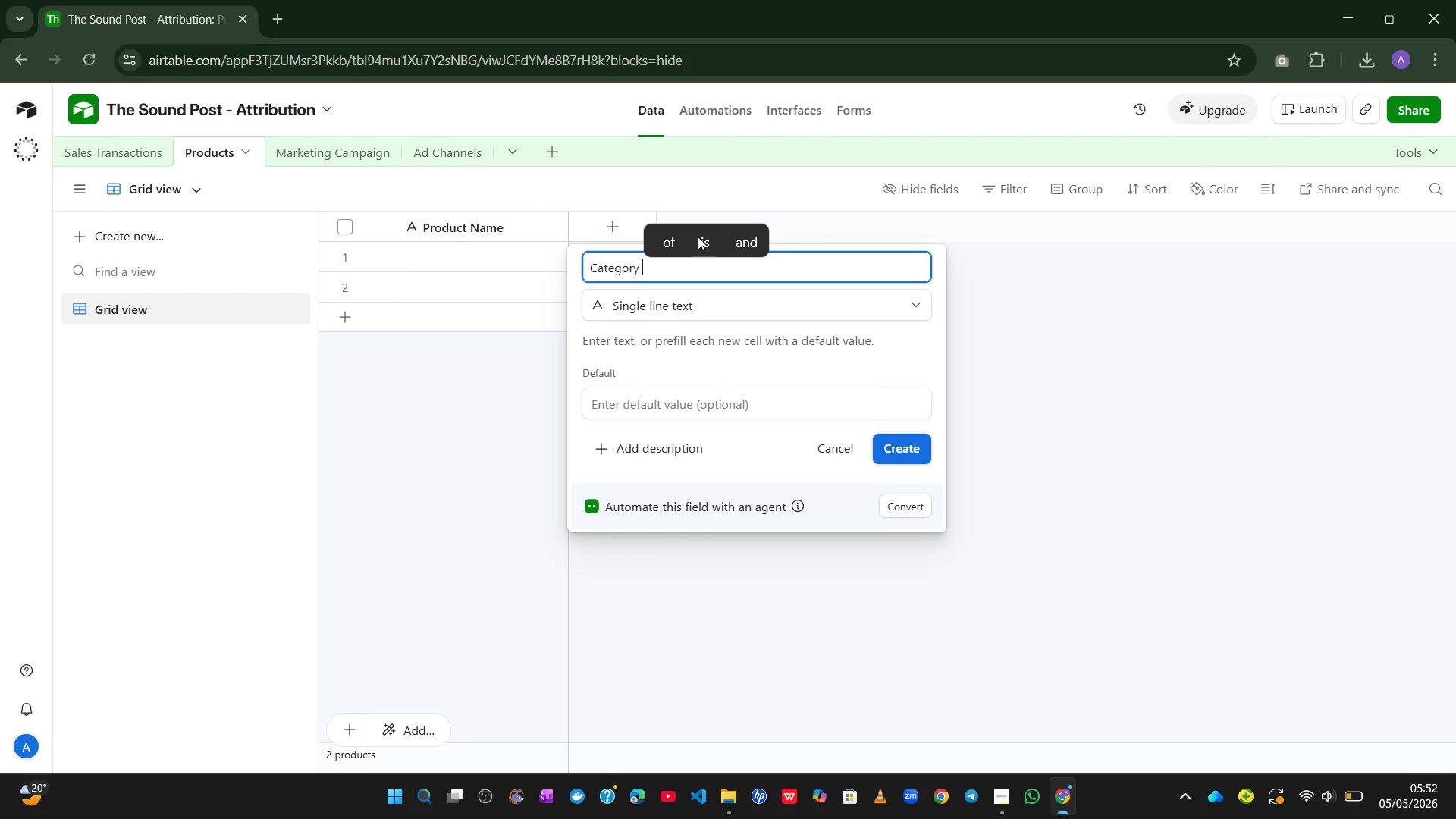 
key(Backspace)
 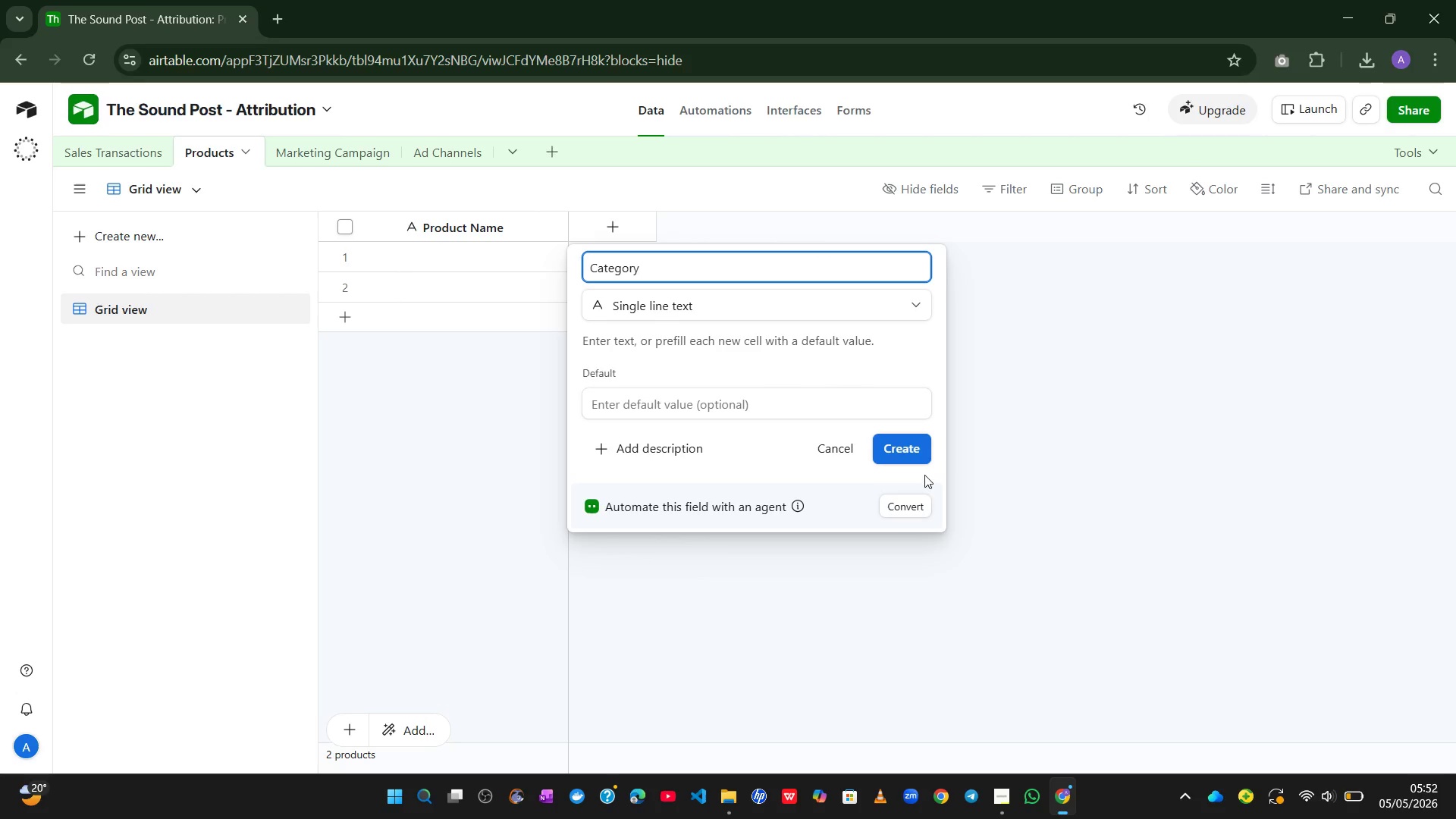 
left_click([908, 462])
 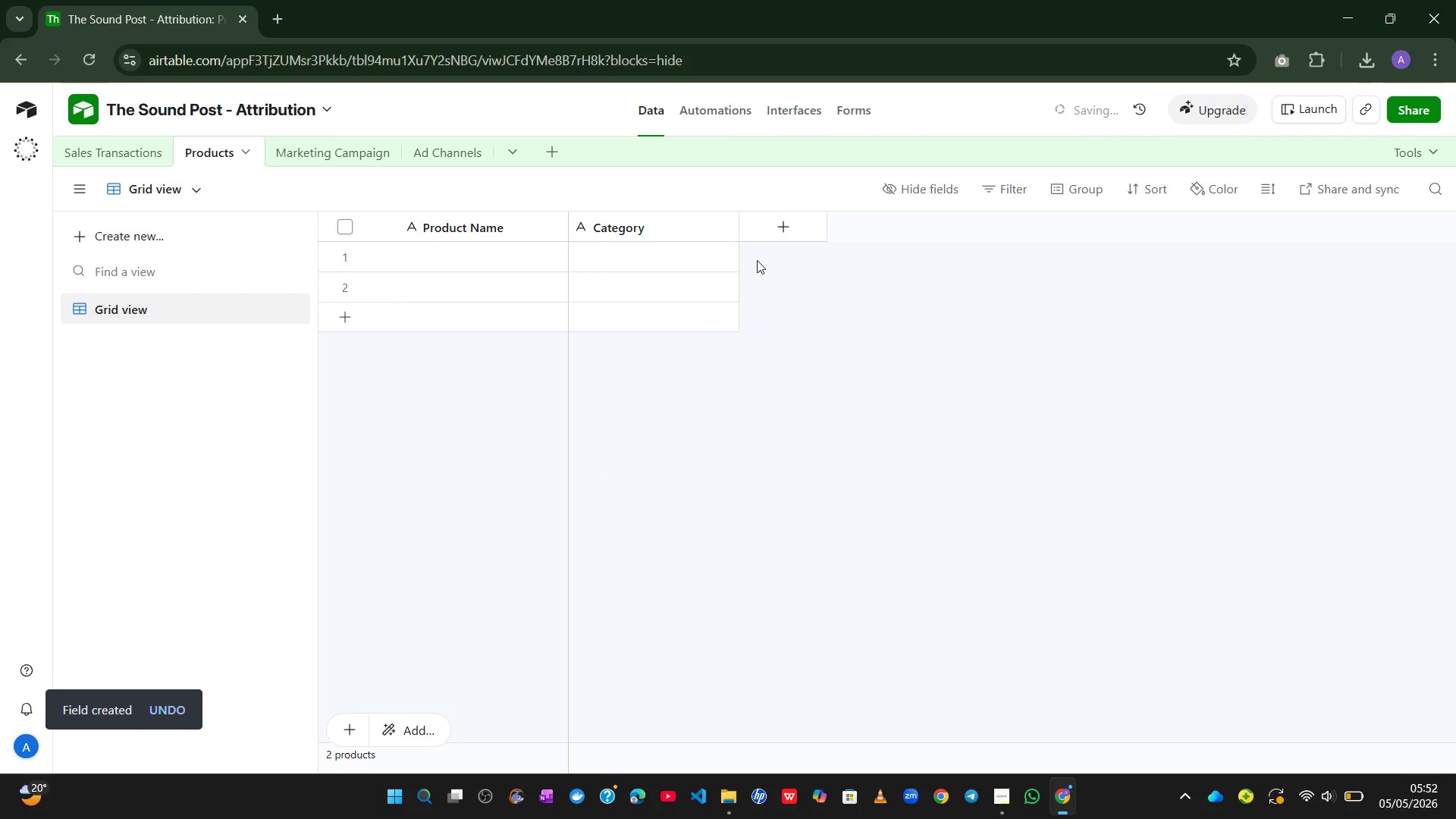 
left_click([801, 243])
 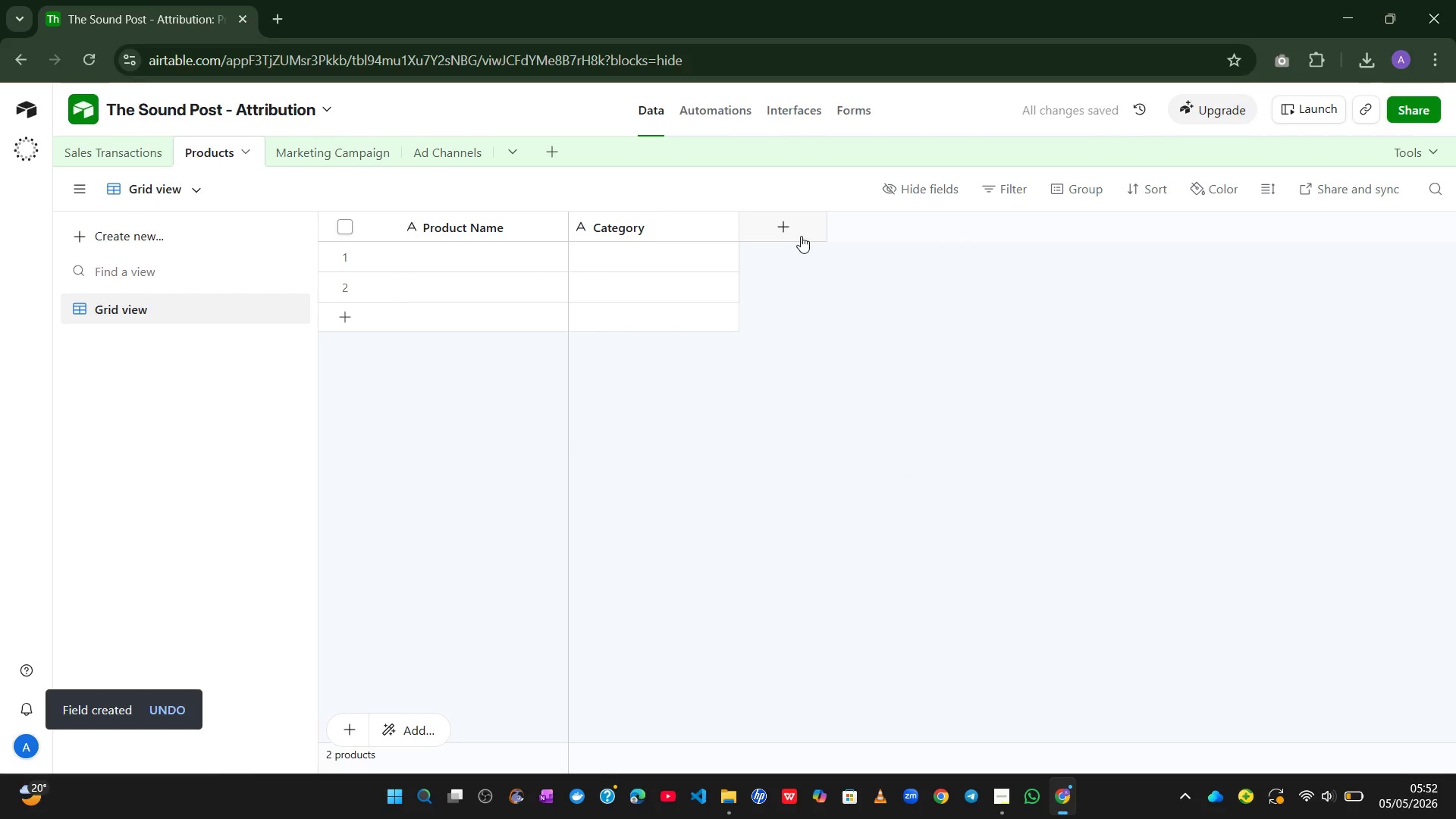 
left_click([801, 234])
 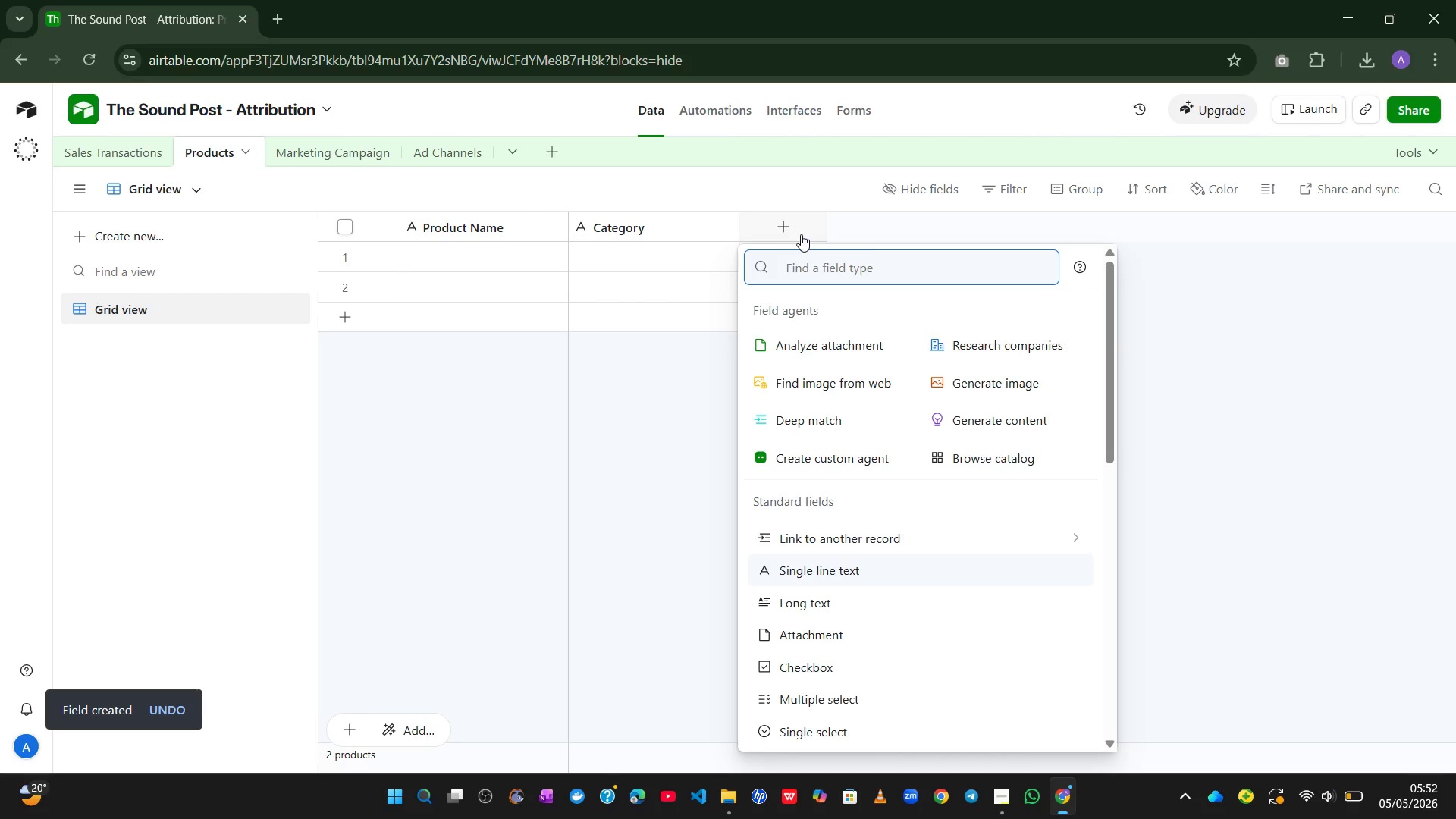 
wait(7.02)
 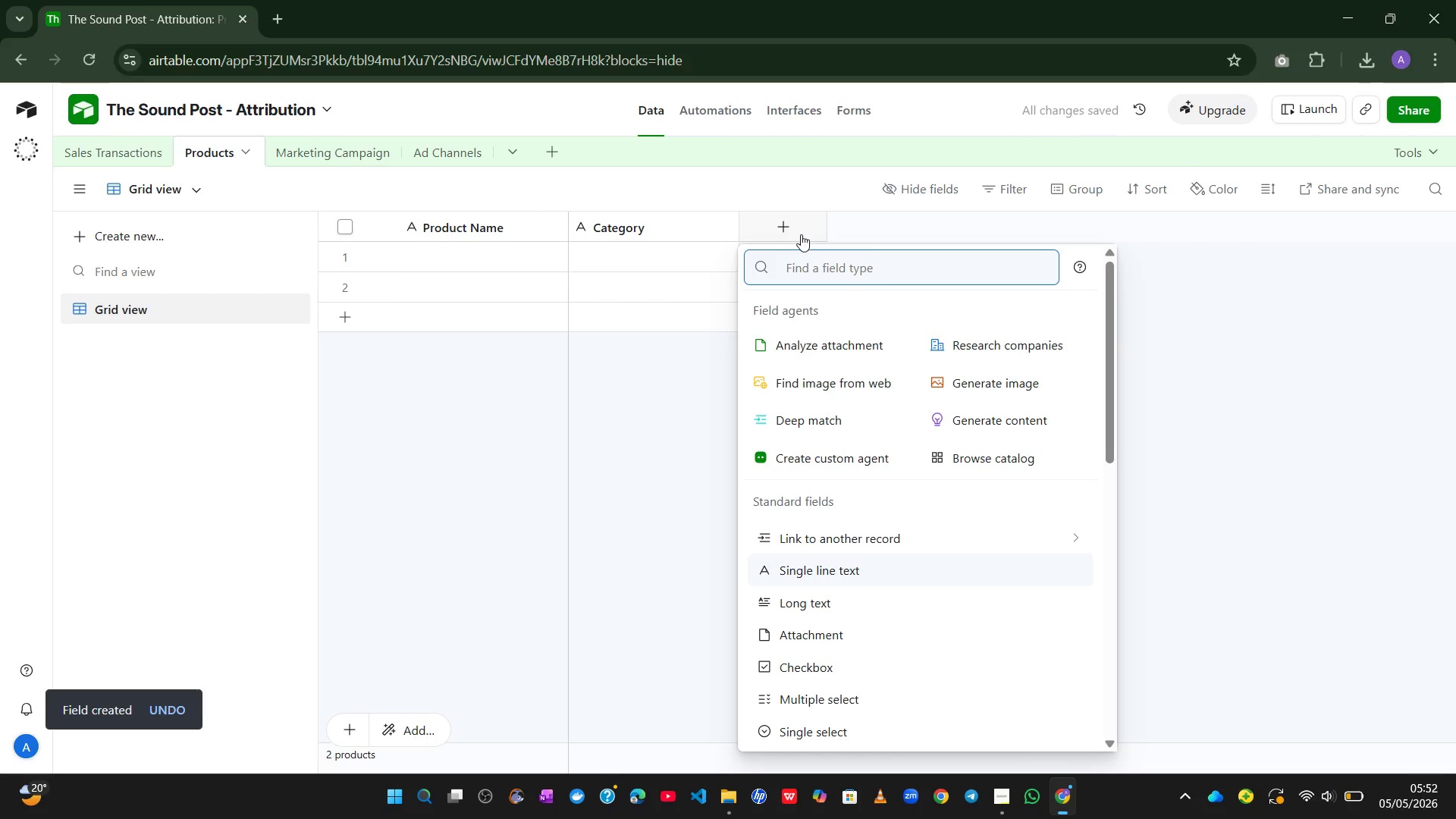 
type(Ty)
key(Backspace)
key(Backspace)
 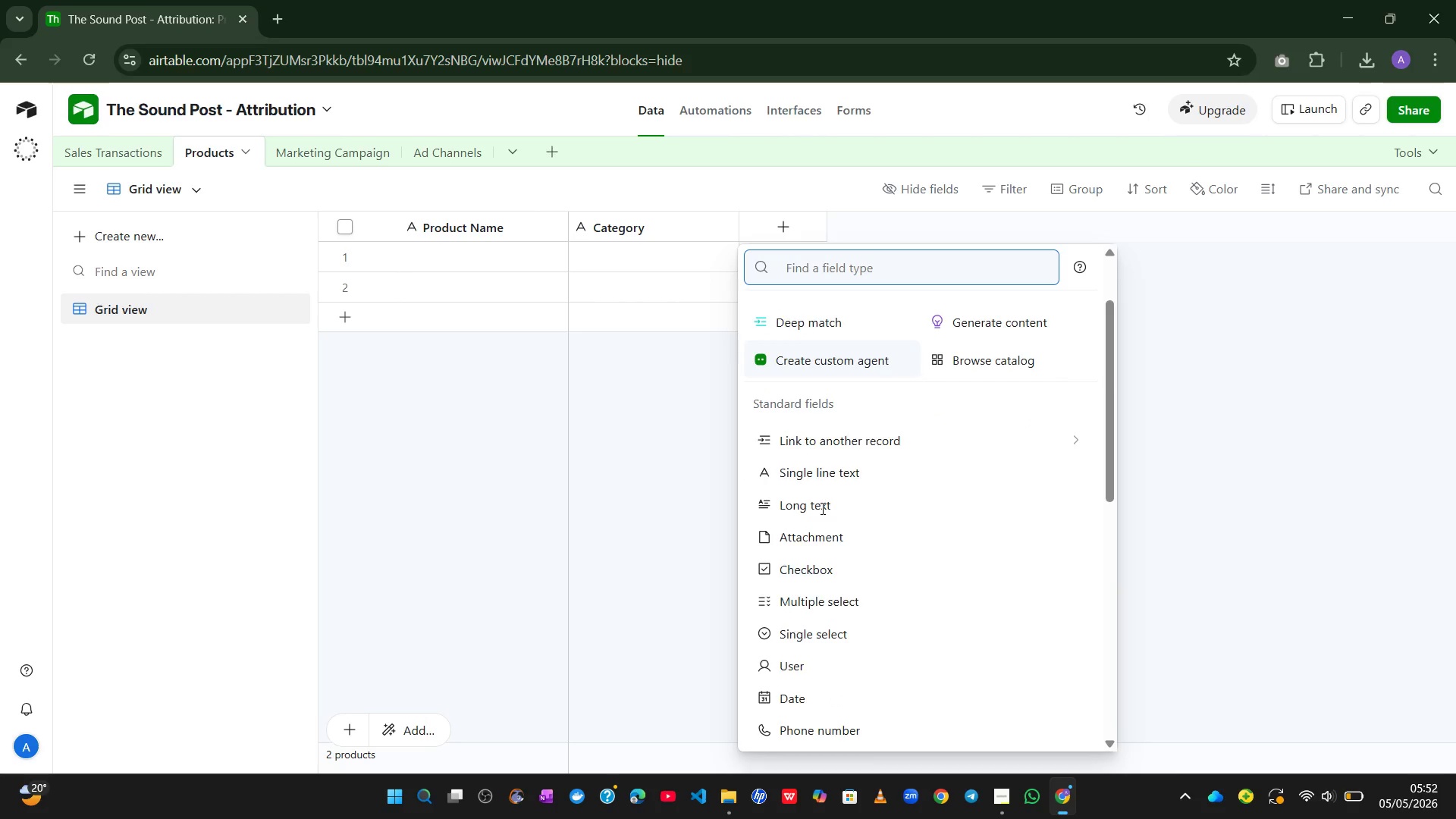 
wait(6.34)
 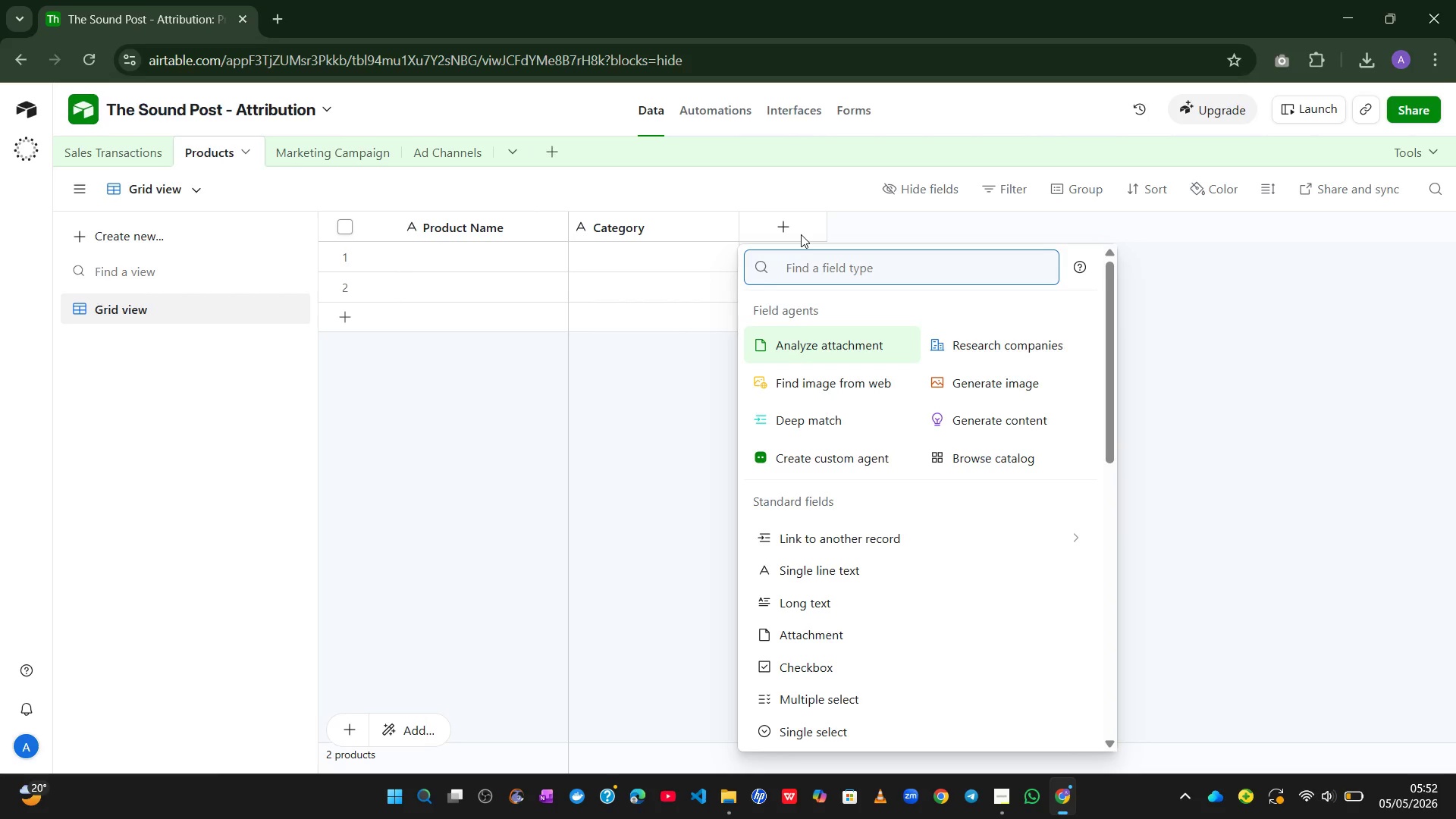 
left_click([829, 384])
 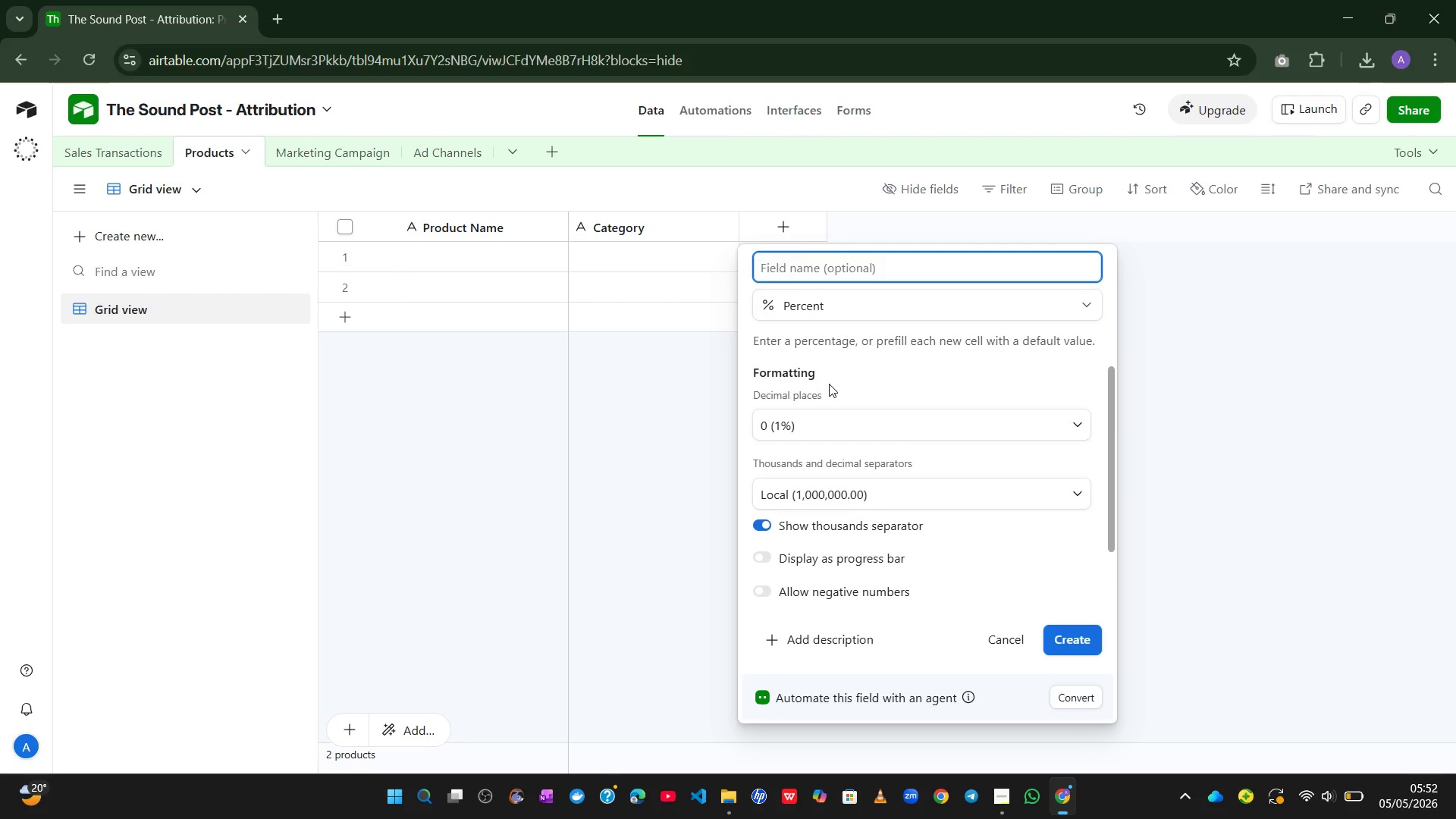 
type(Typical COGS )
 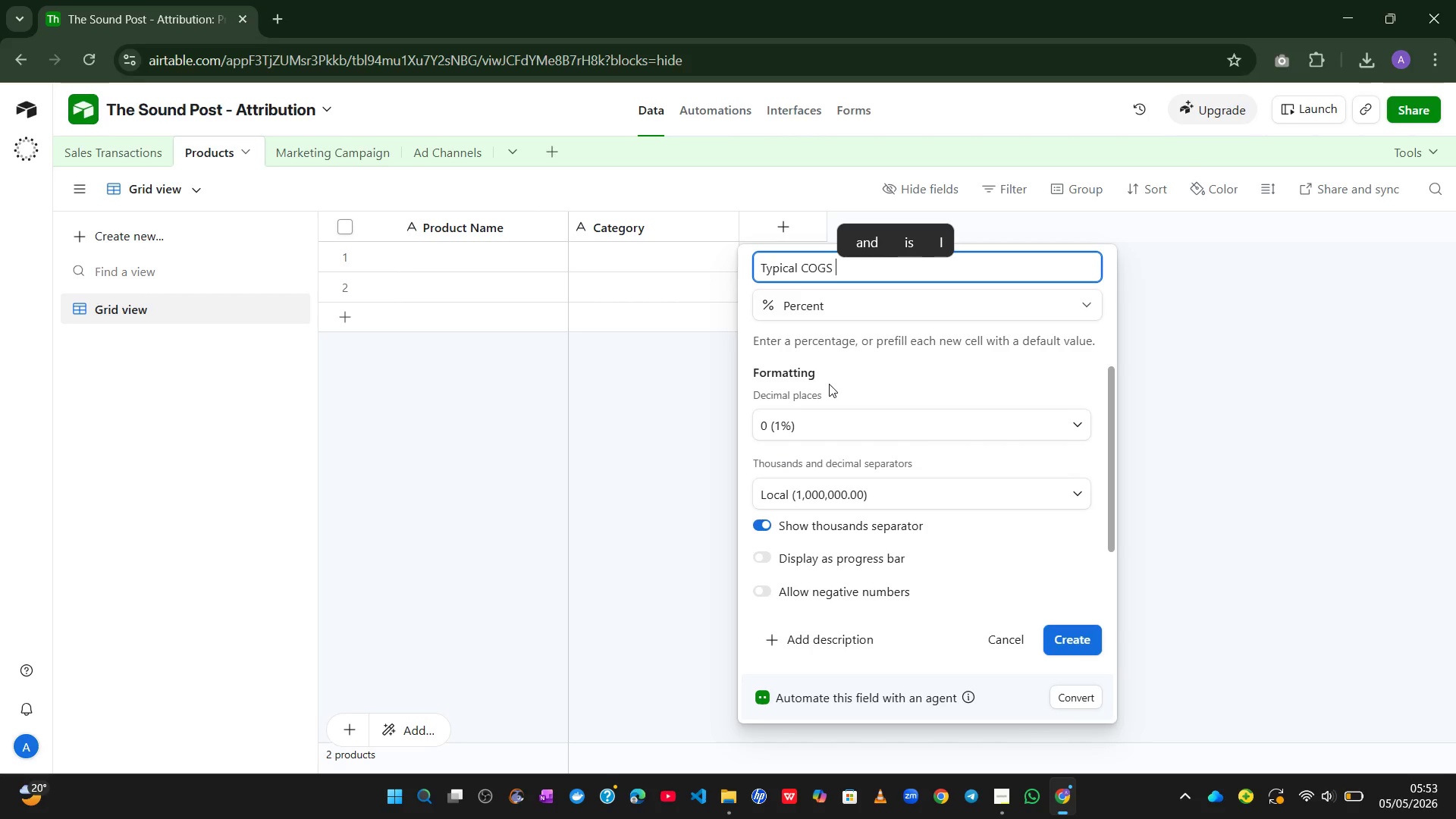 
hold_key(key=ShiftLeft, duration=1.3)
 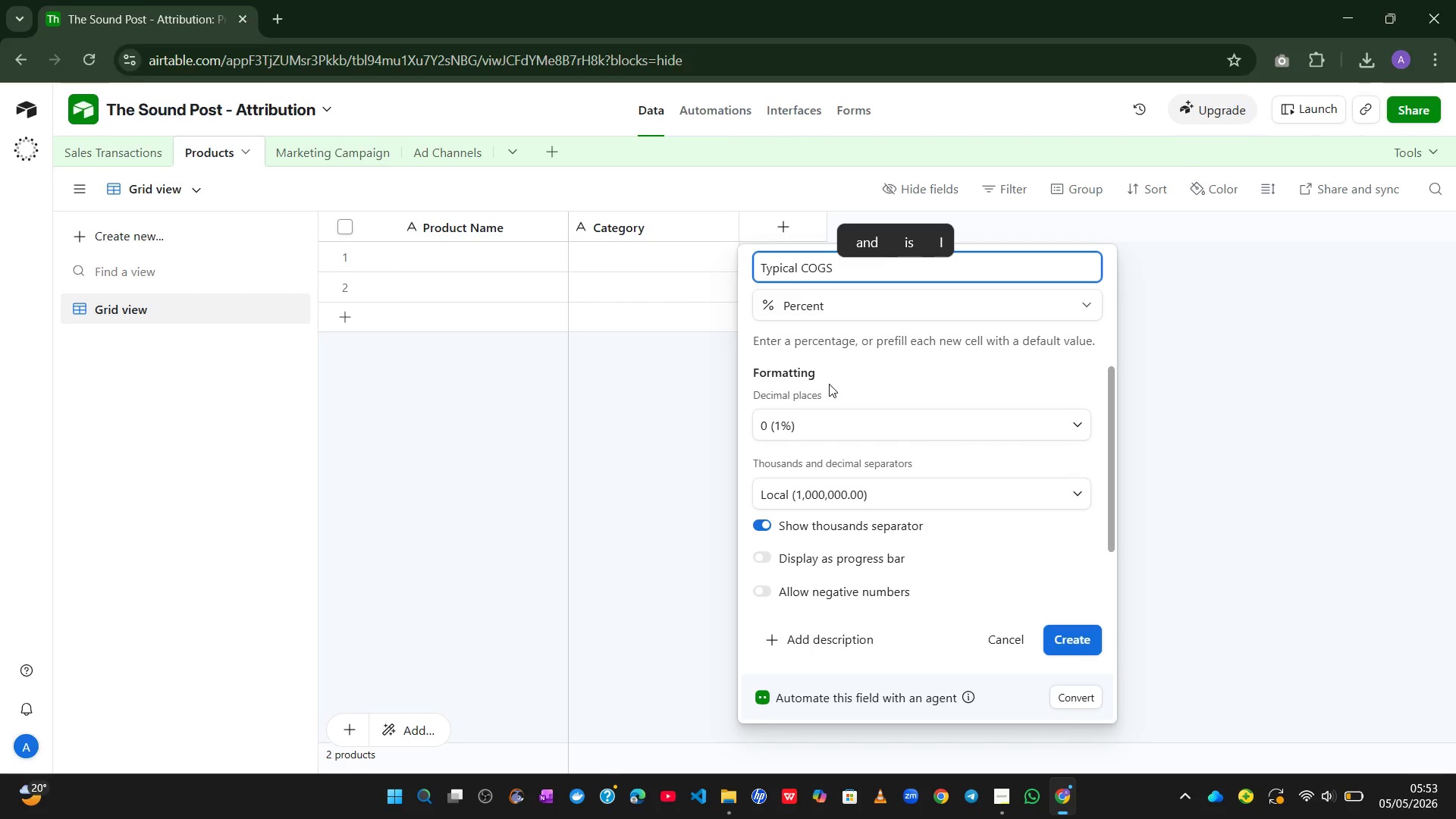 
key(Shift+ShiftLeft)
 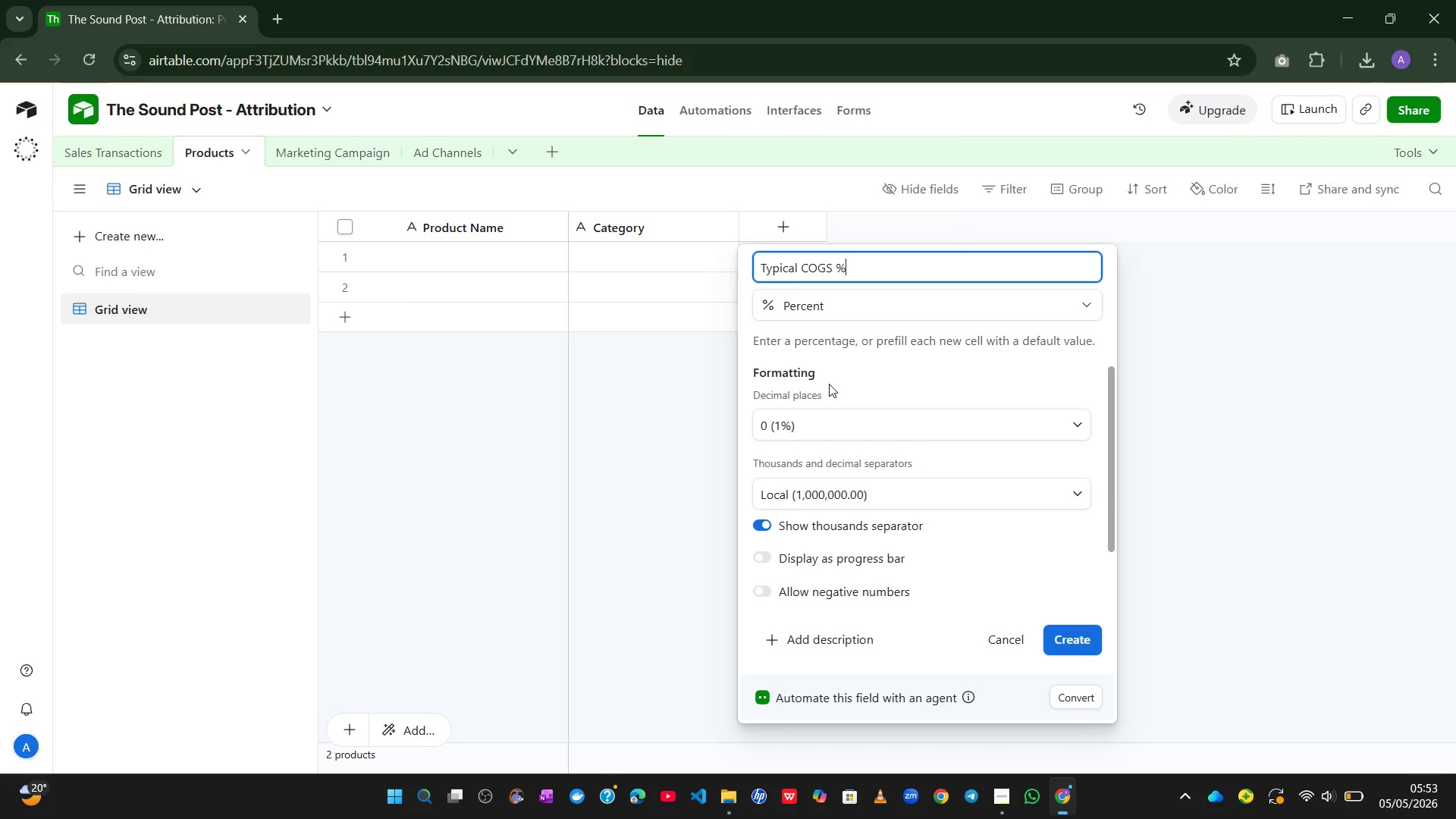 
key(Shift+5)
 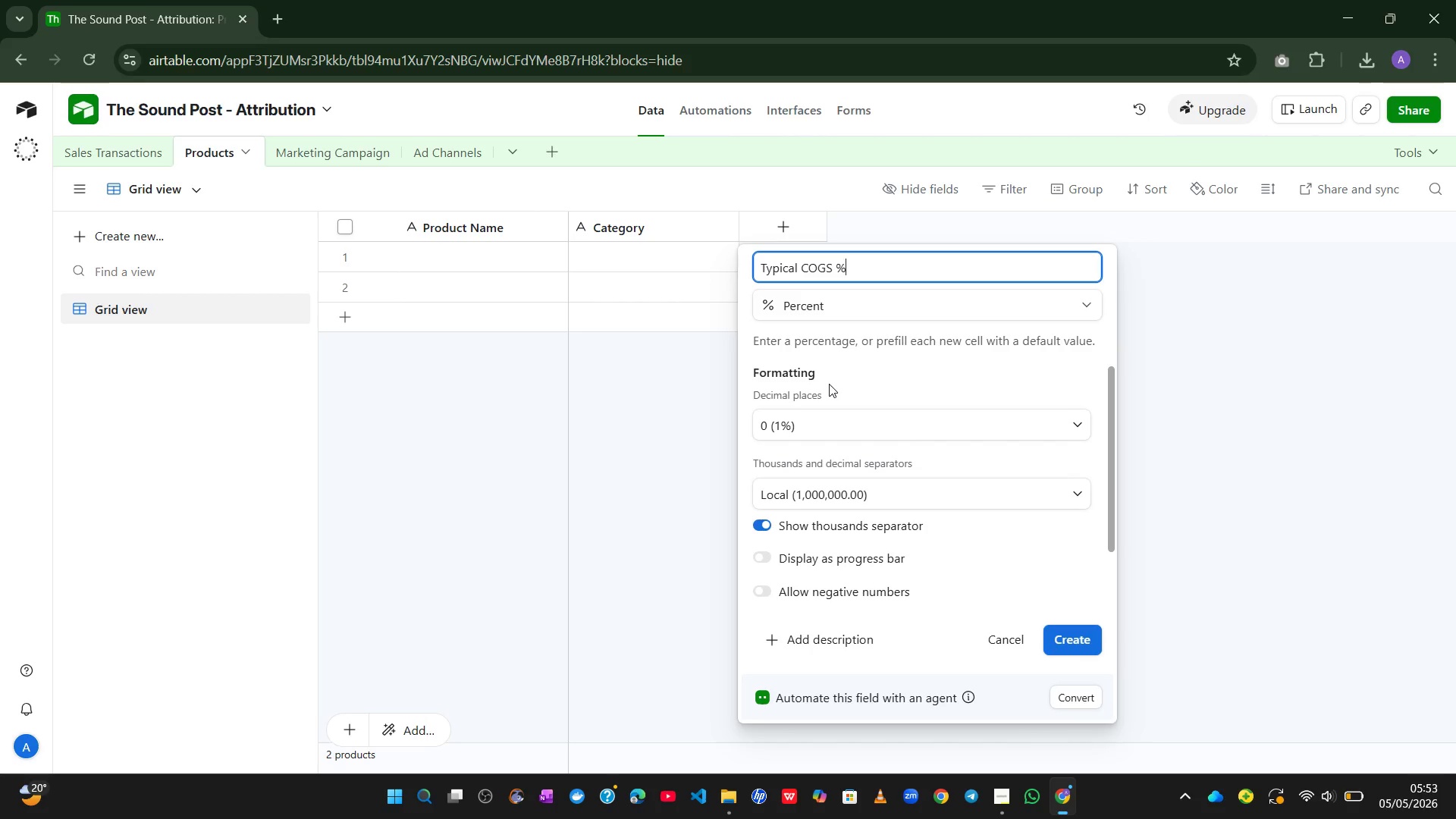 
wait(9.27)
 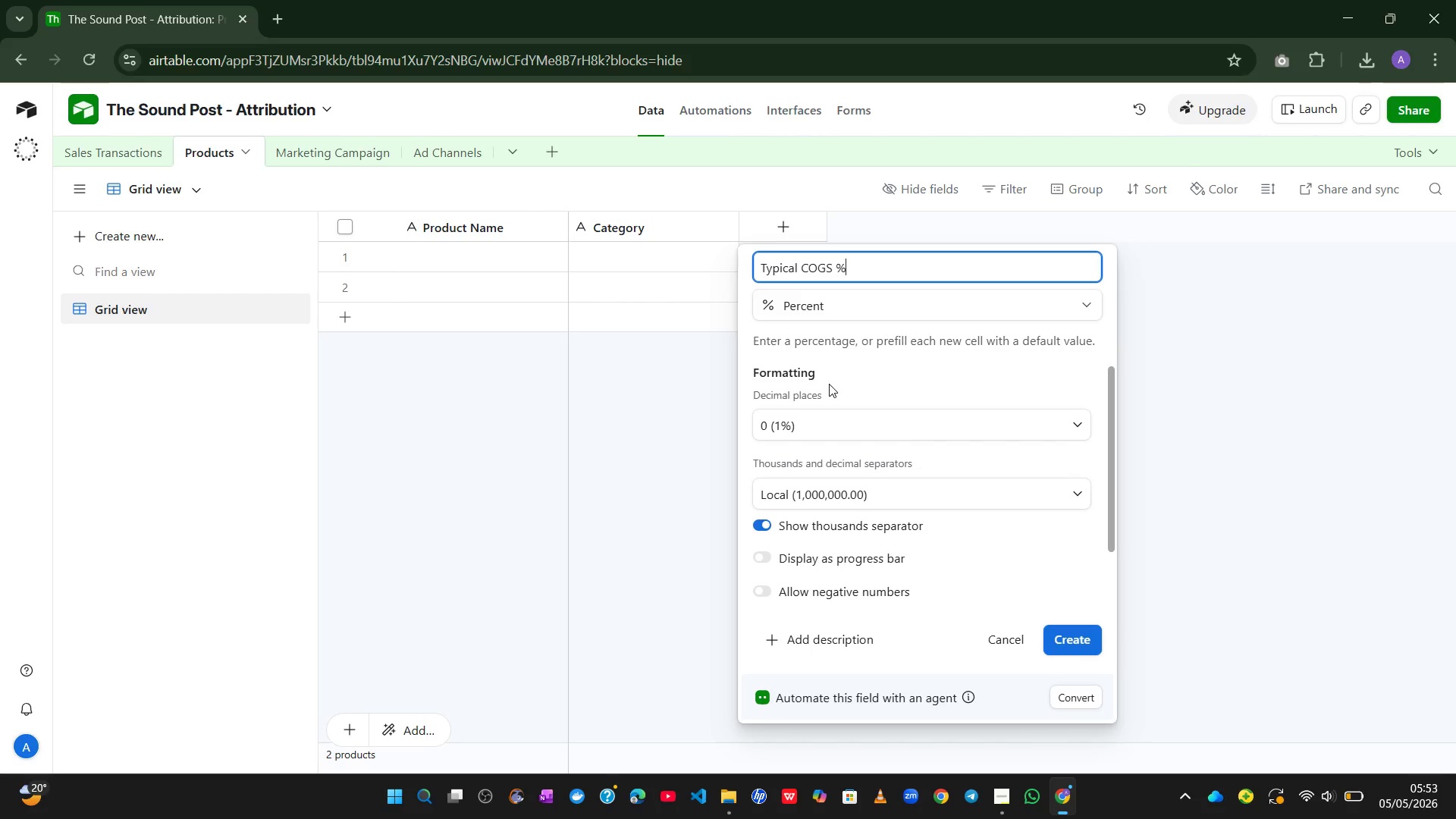 
left_click([1075, 639])
 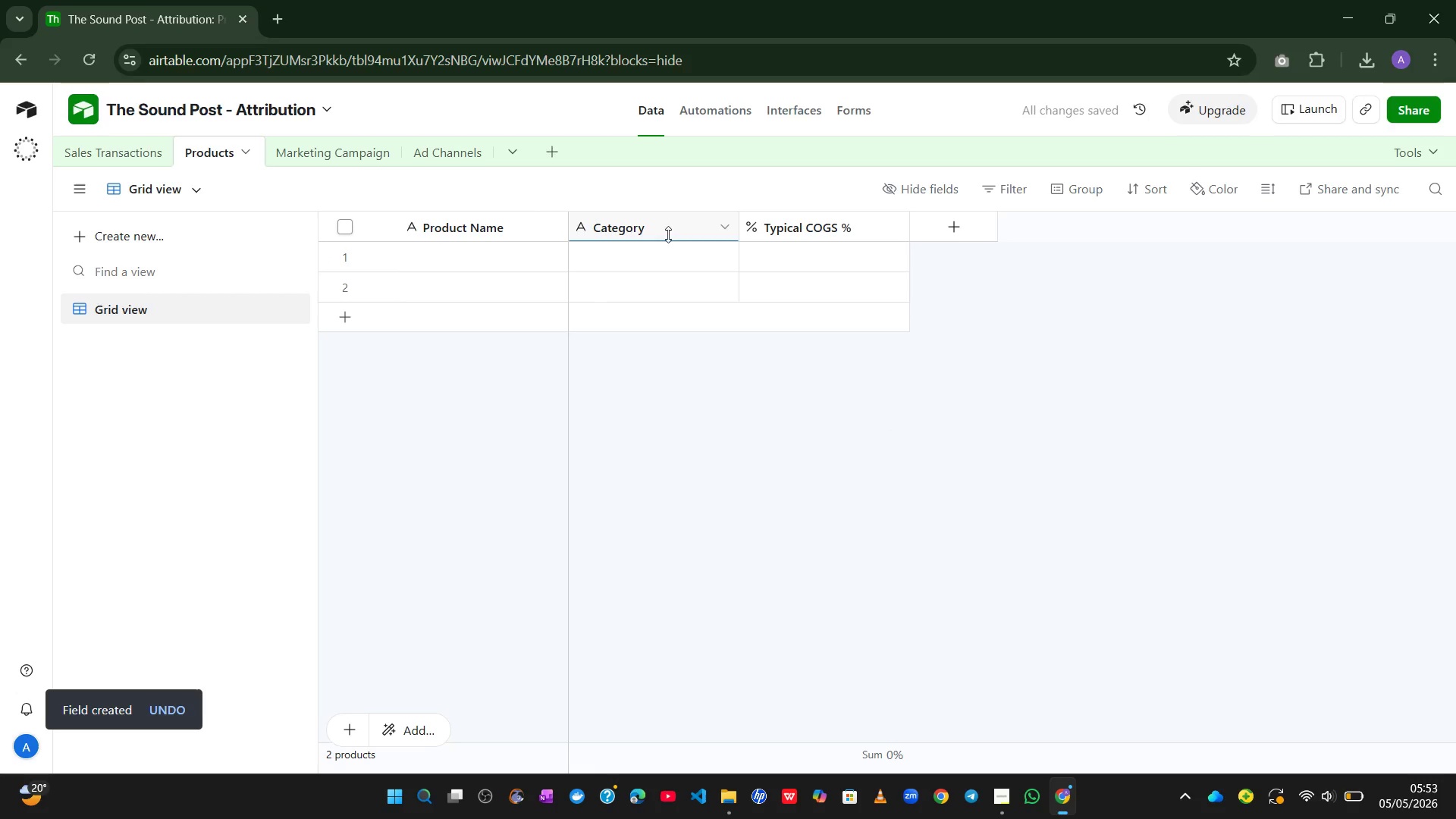 
double_click([667, 224])
 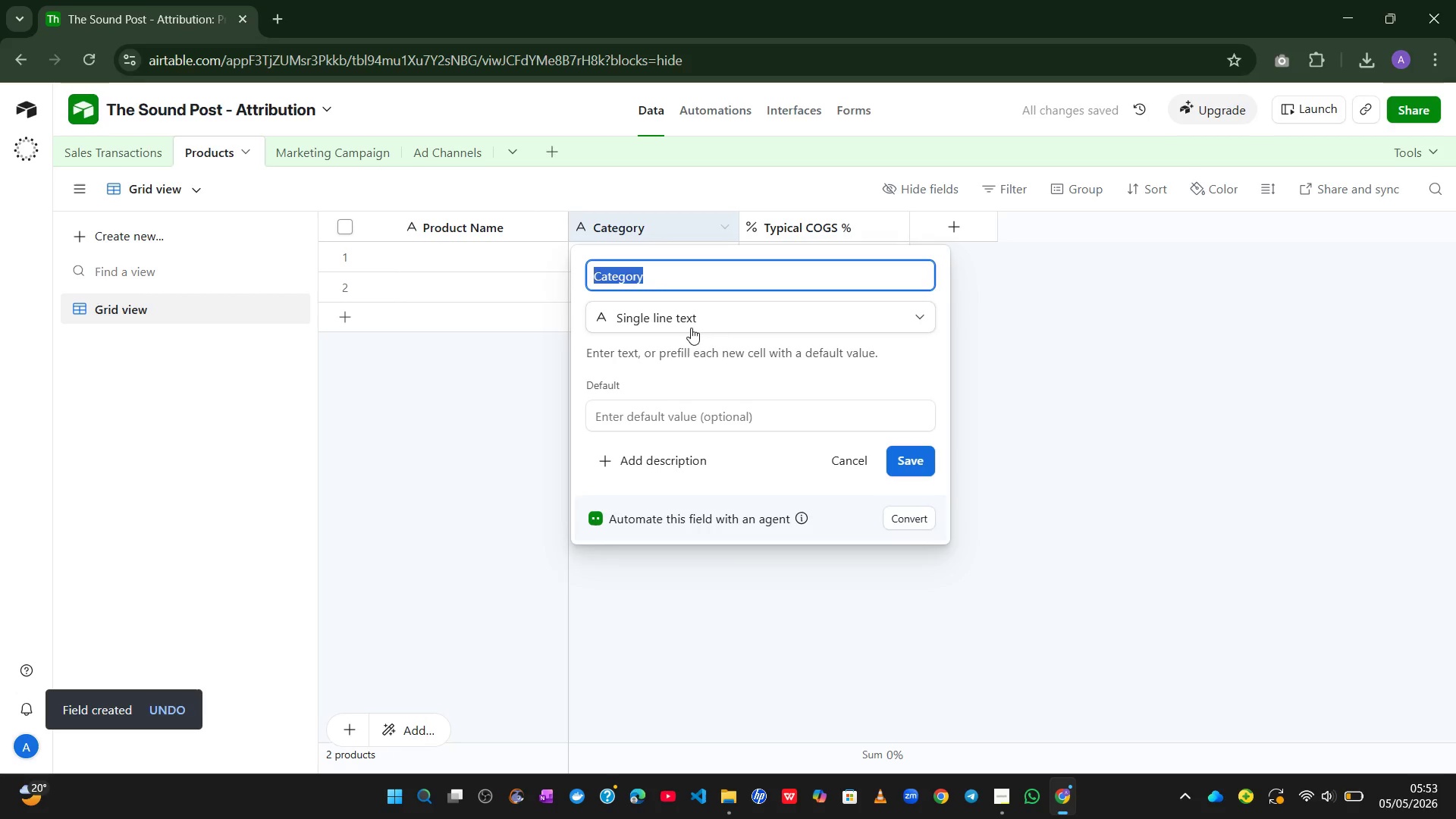 
left_click([691, 328])
 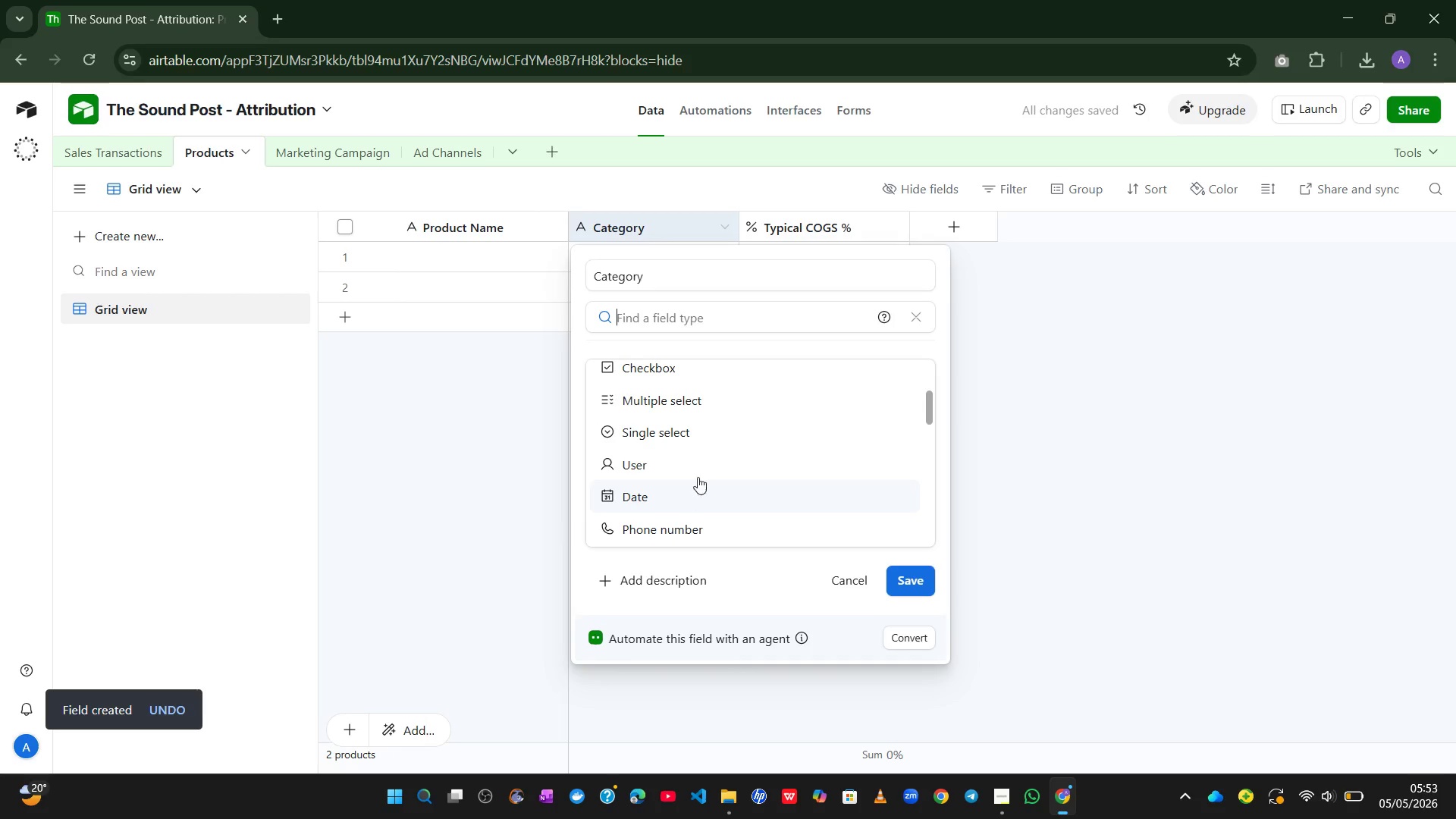 
left_click([700, 438])
 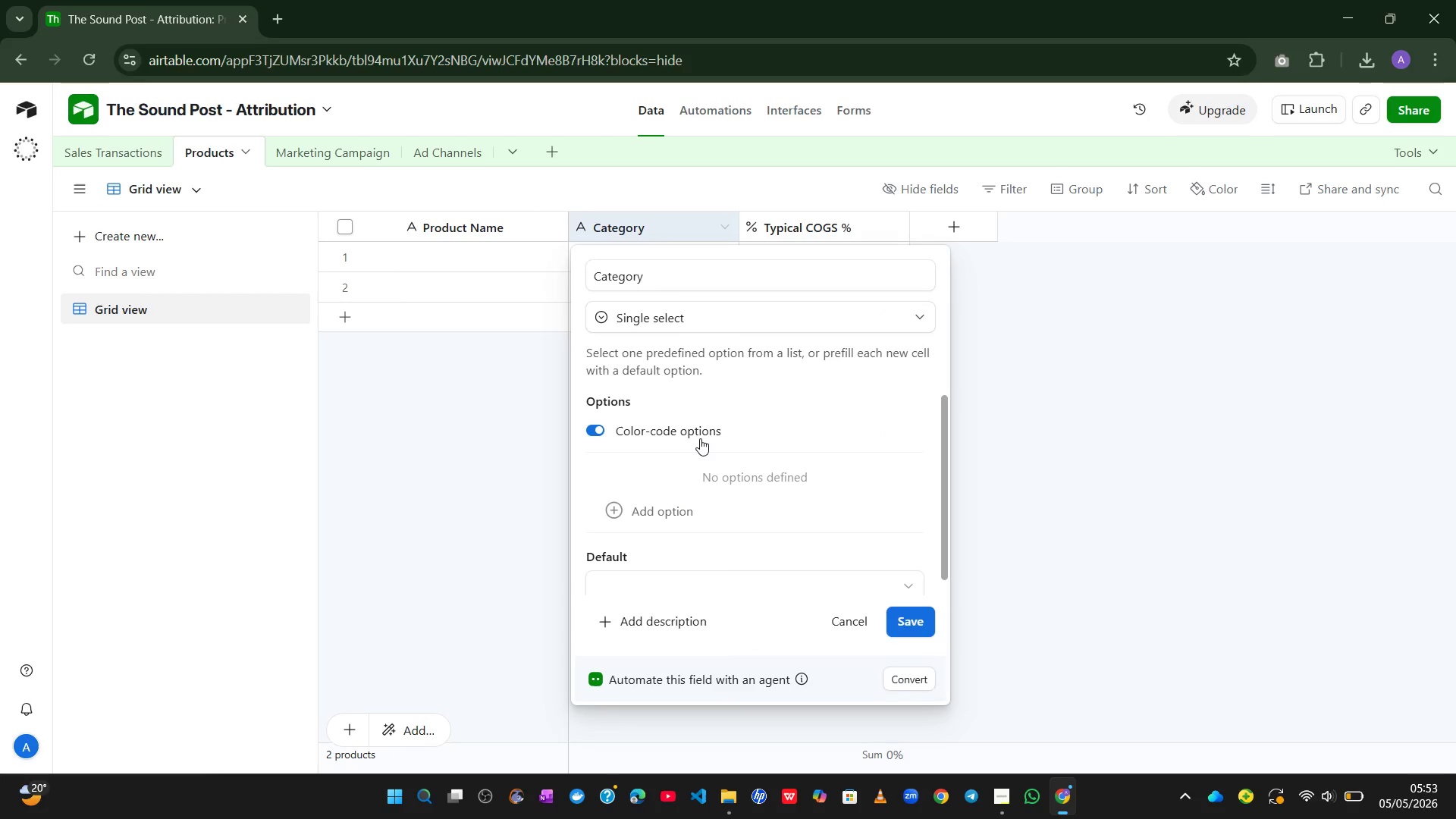 
wait(8.73)
 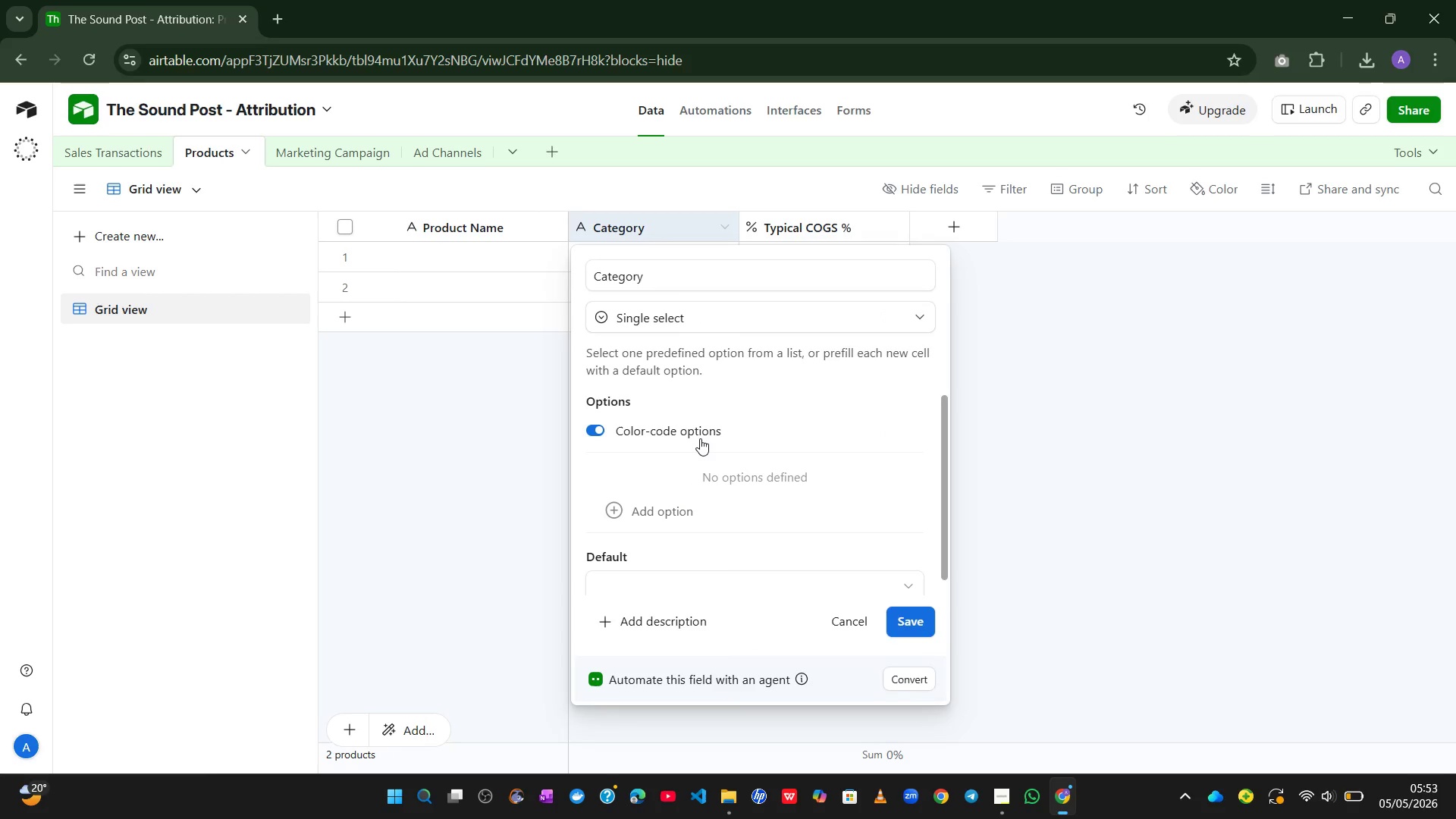 
left_click([658, 504])
 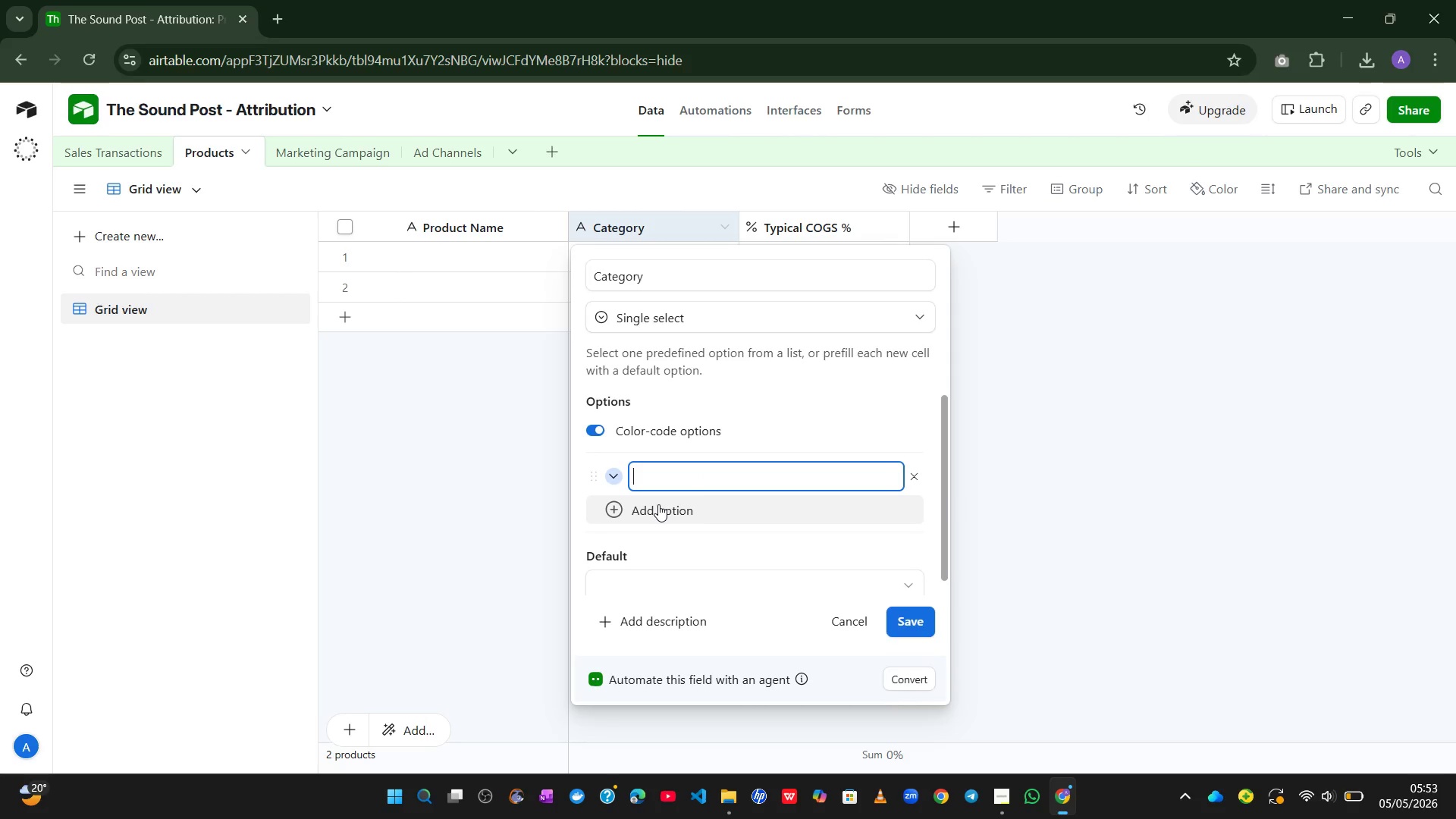 
type(ke)
key(Backspace)
key(Backspace)
type(Keys)
 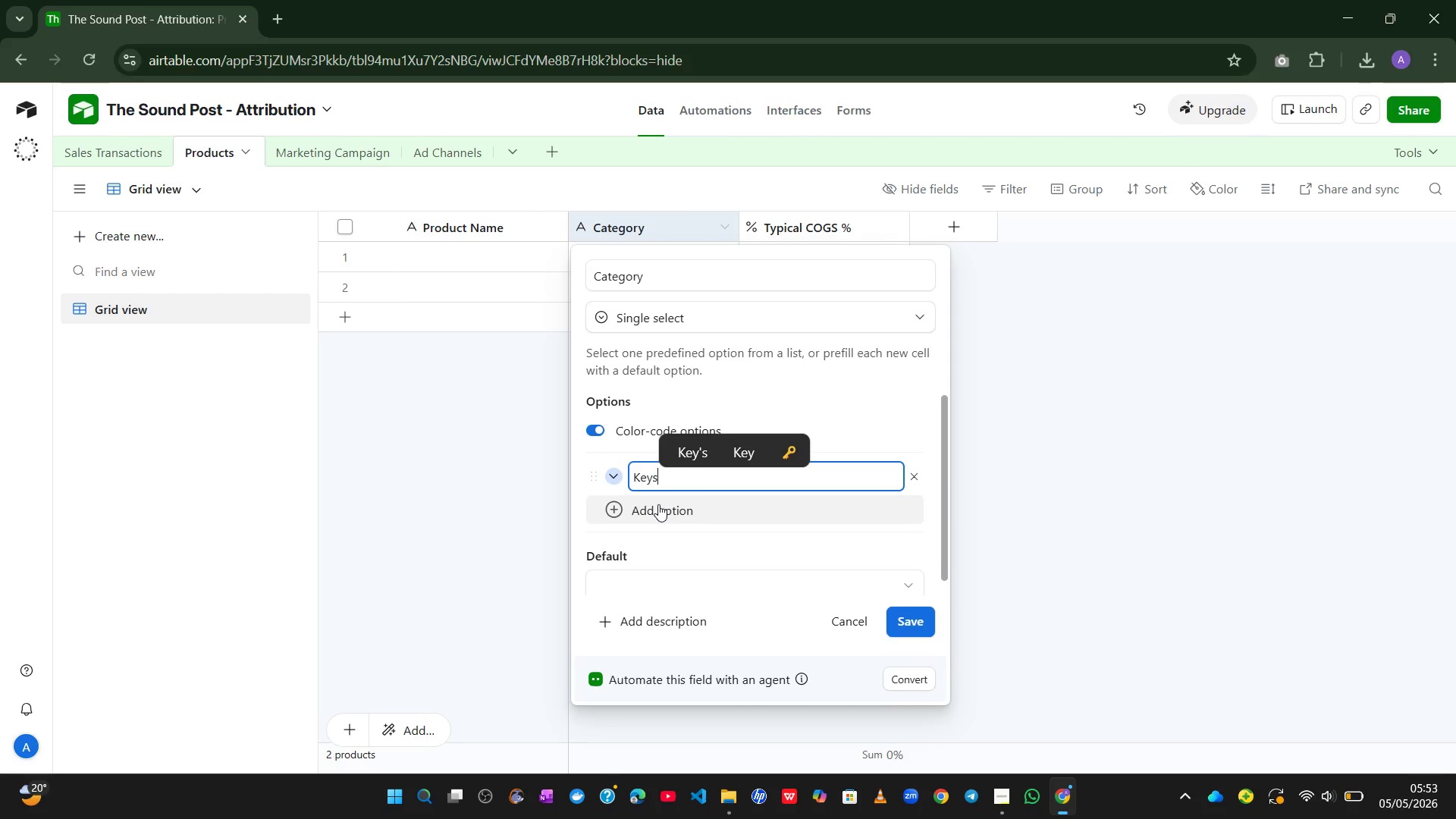 
key(Enter)
 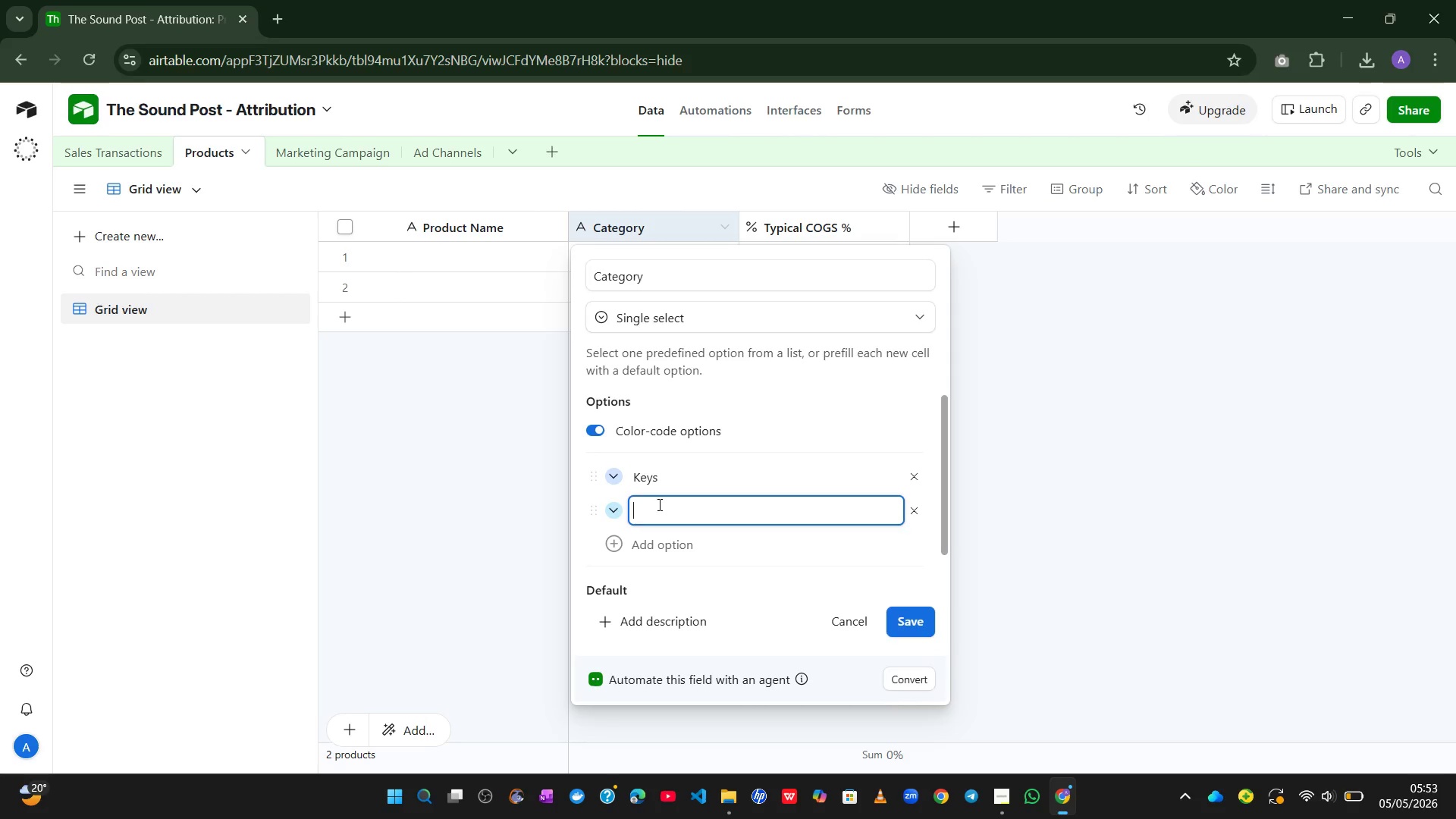 
type(Guitars)
 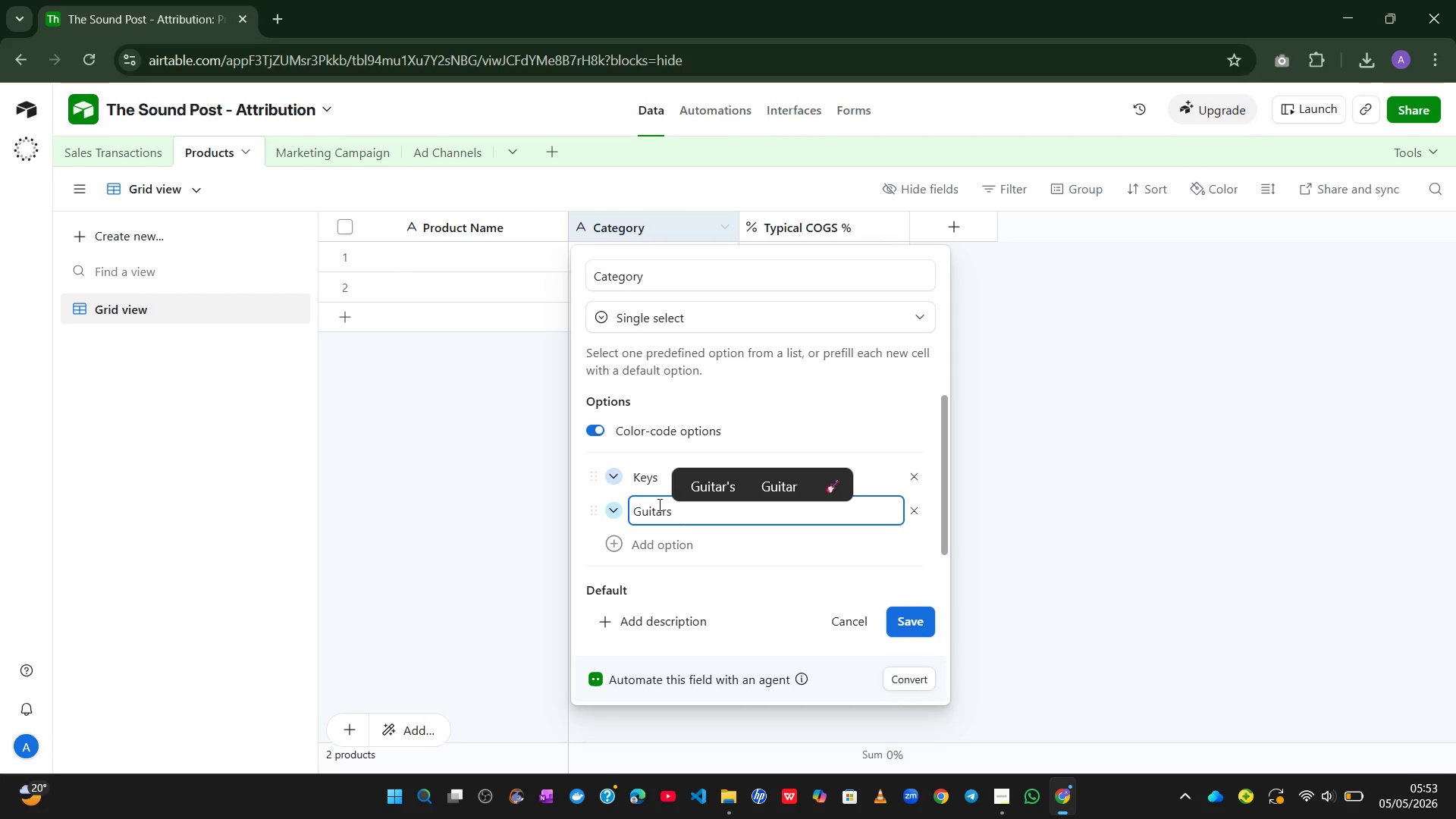 
key(Enter)
 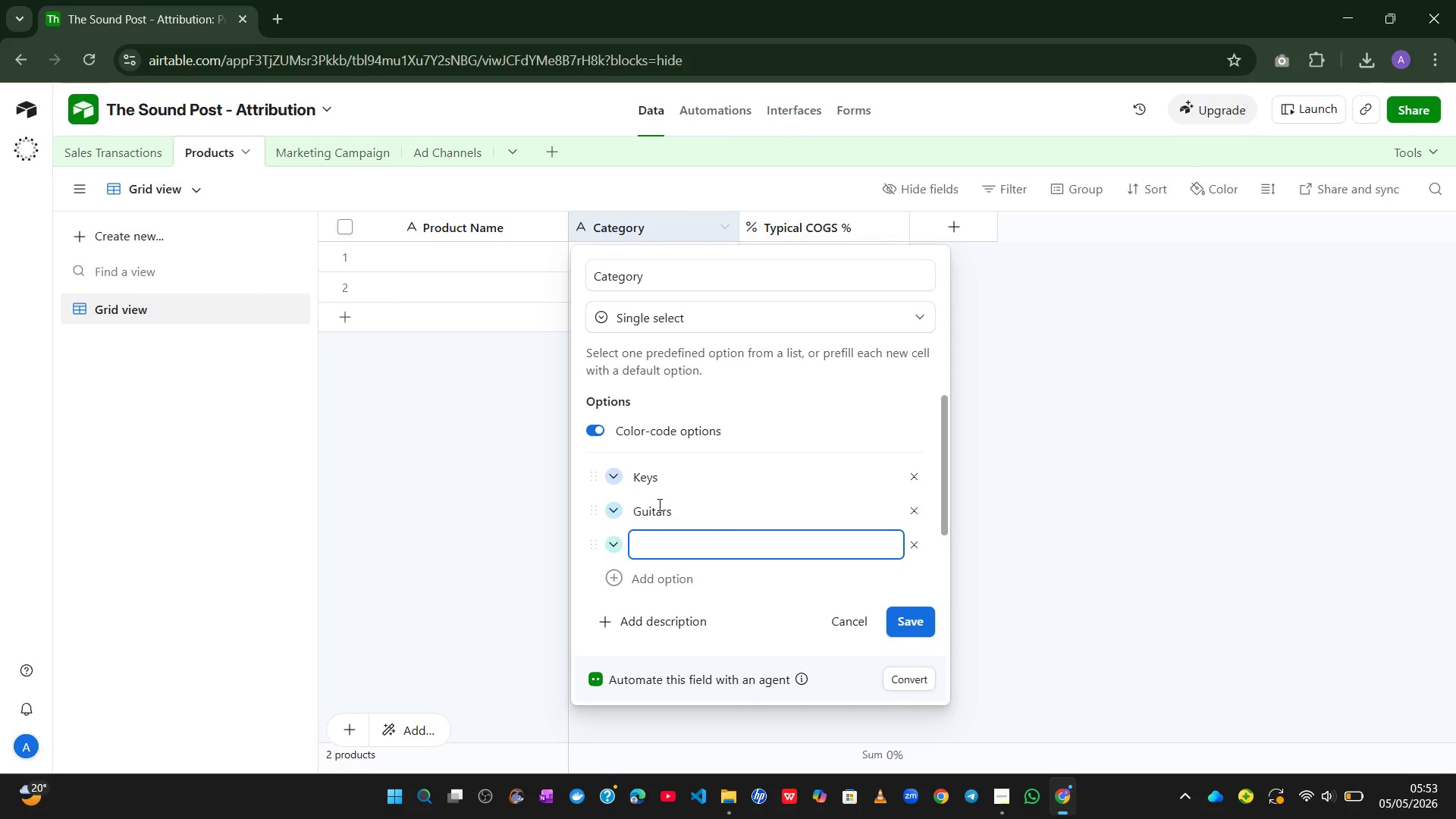 
type(Drums)
 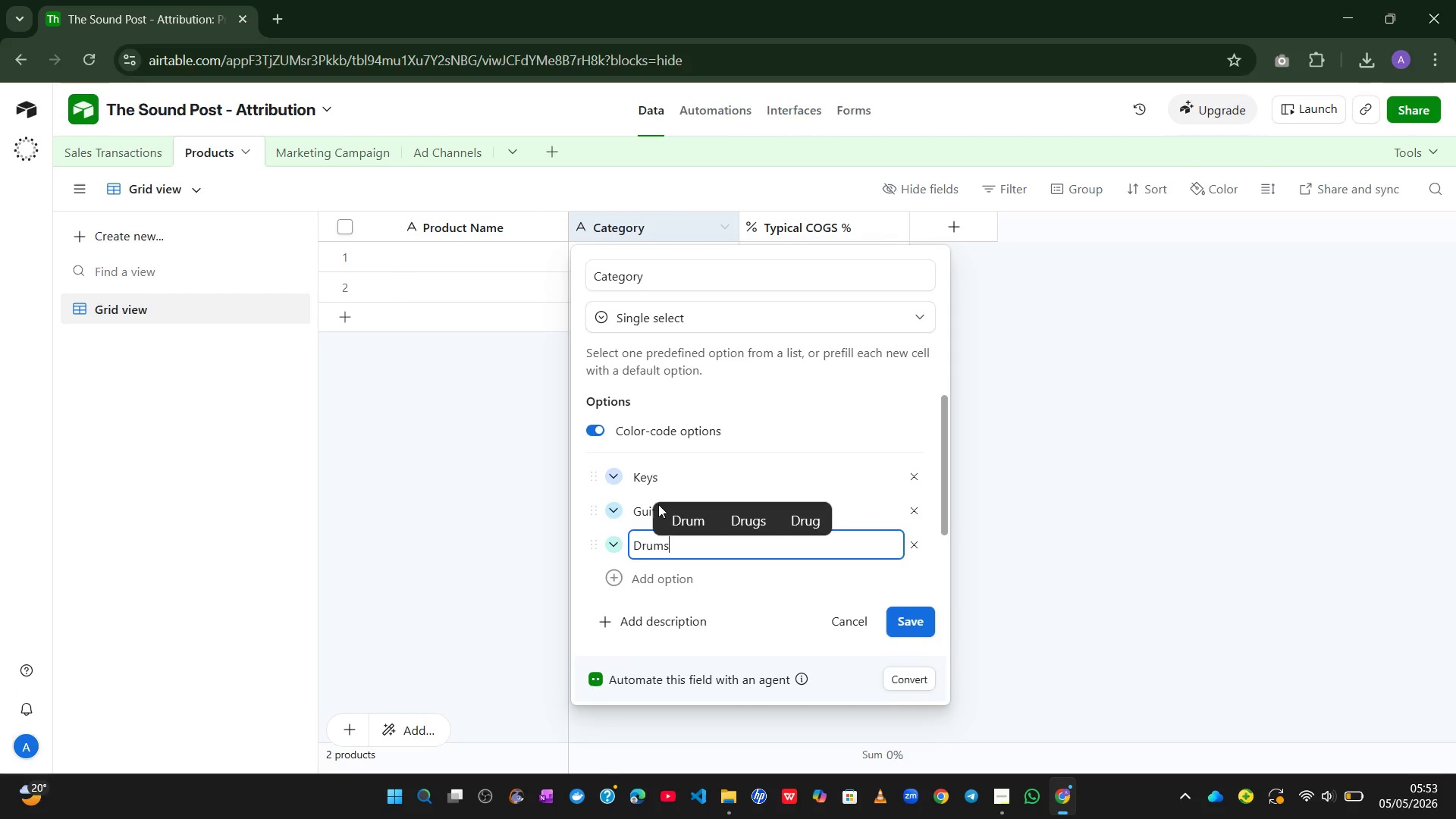 
key(Enter)
 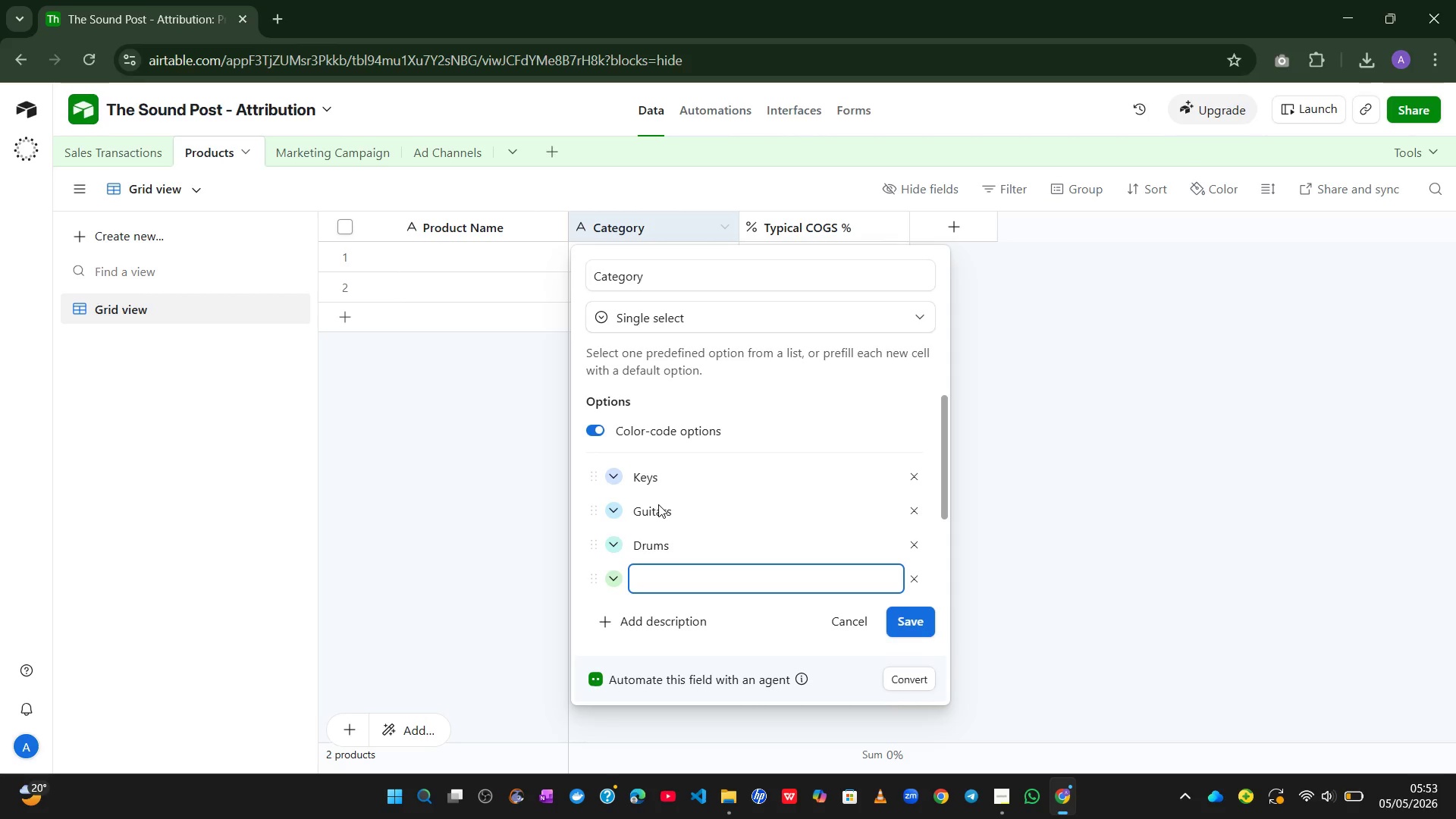 
type(Pre Audio)
 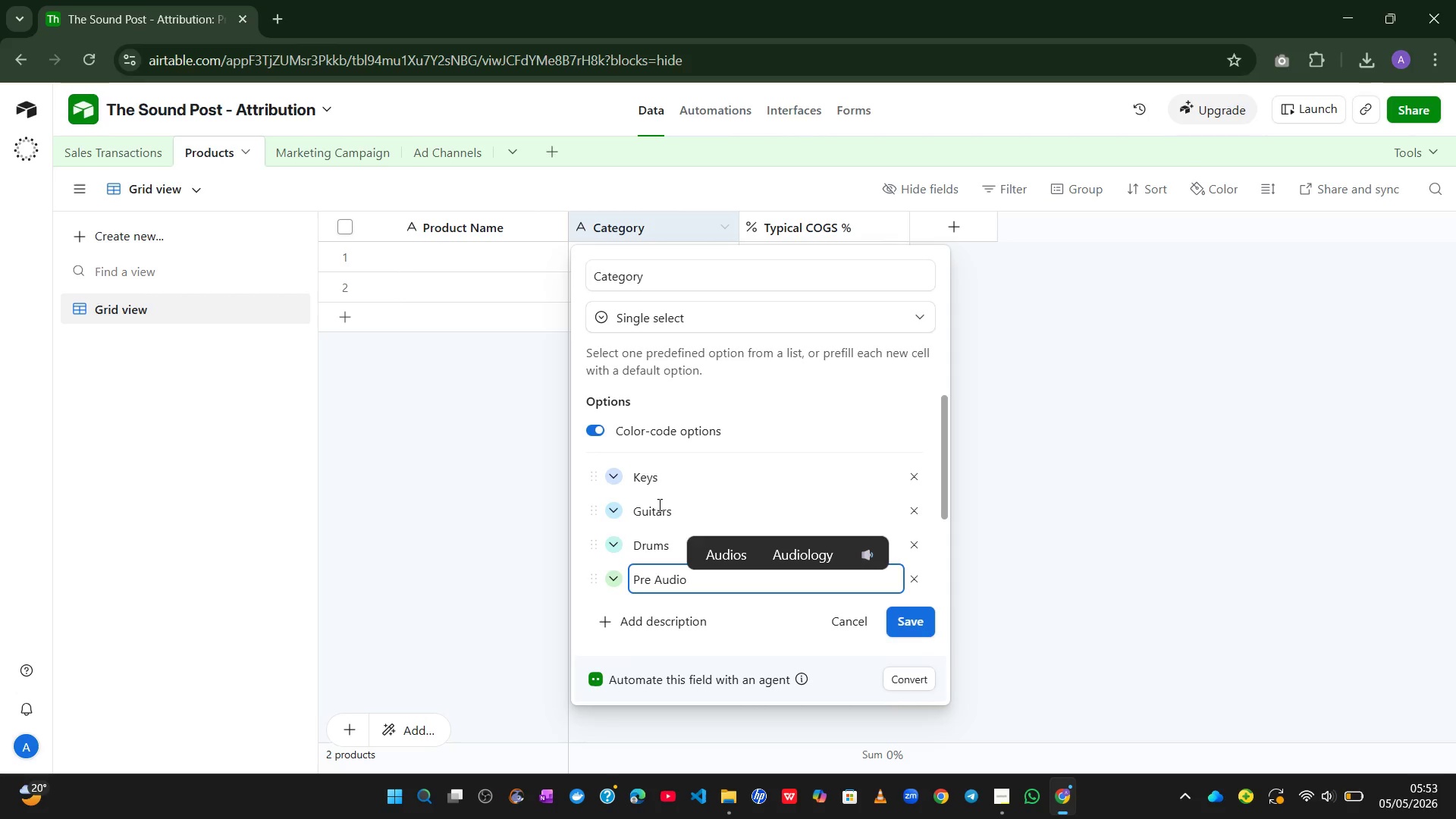 
left_click([1031, 548])
 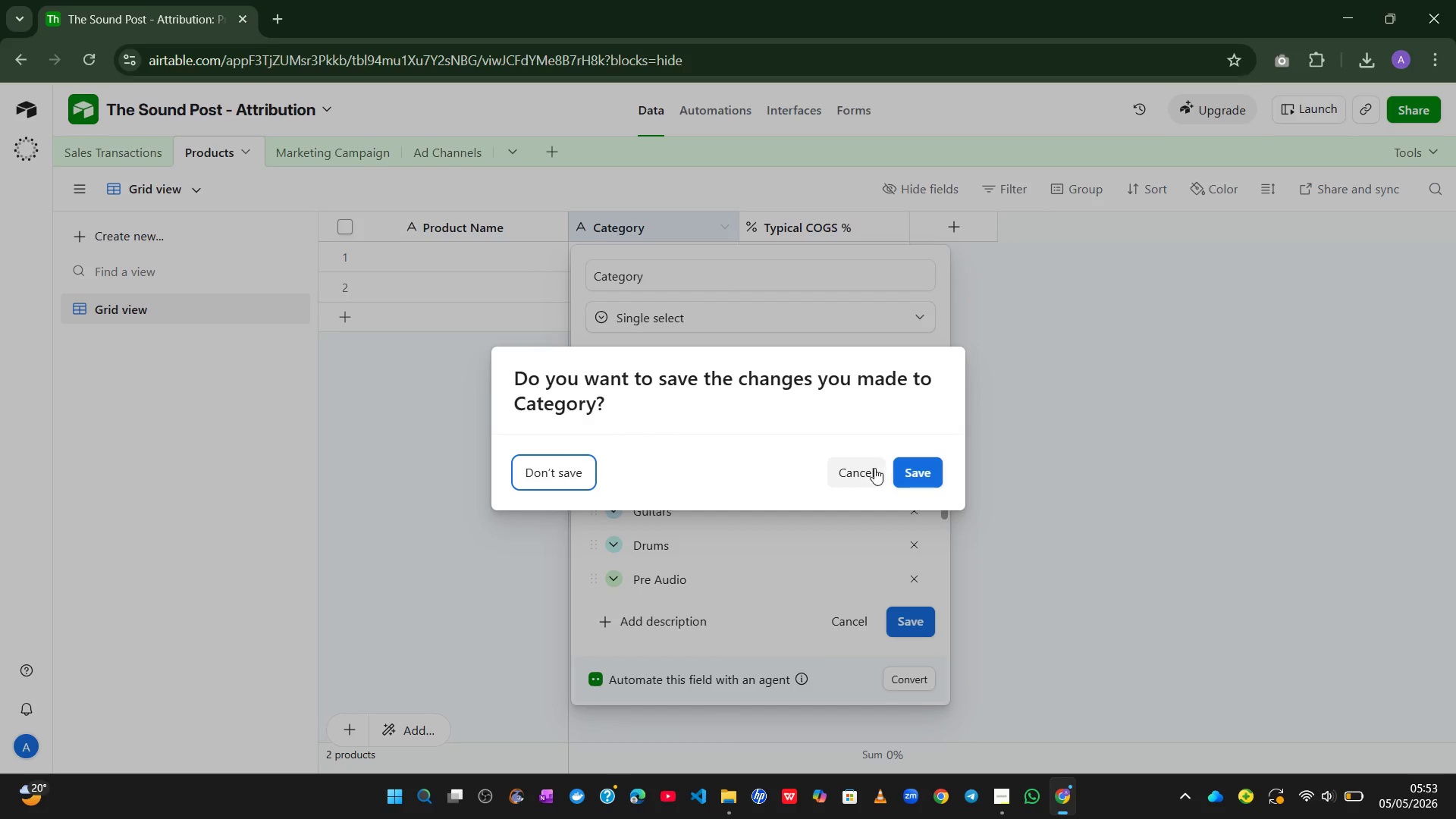 
left_click([860, 467])
 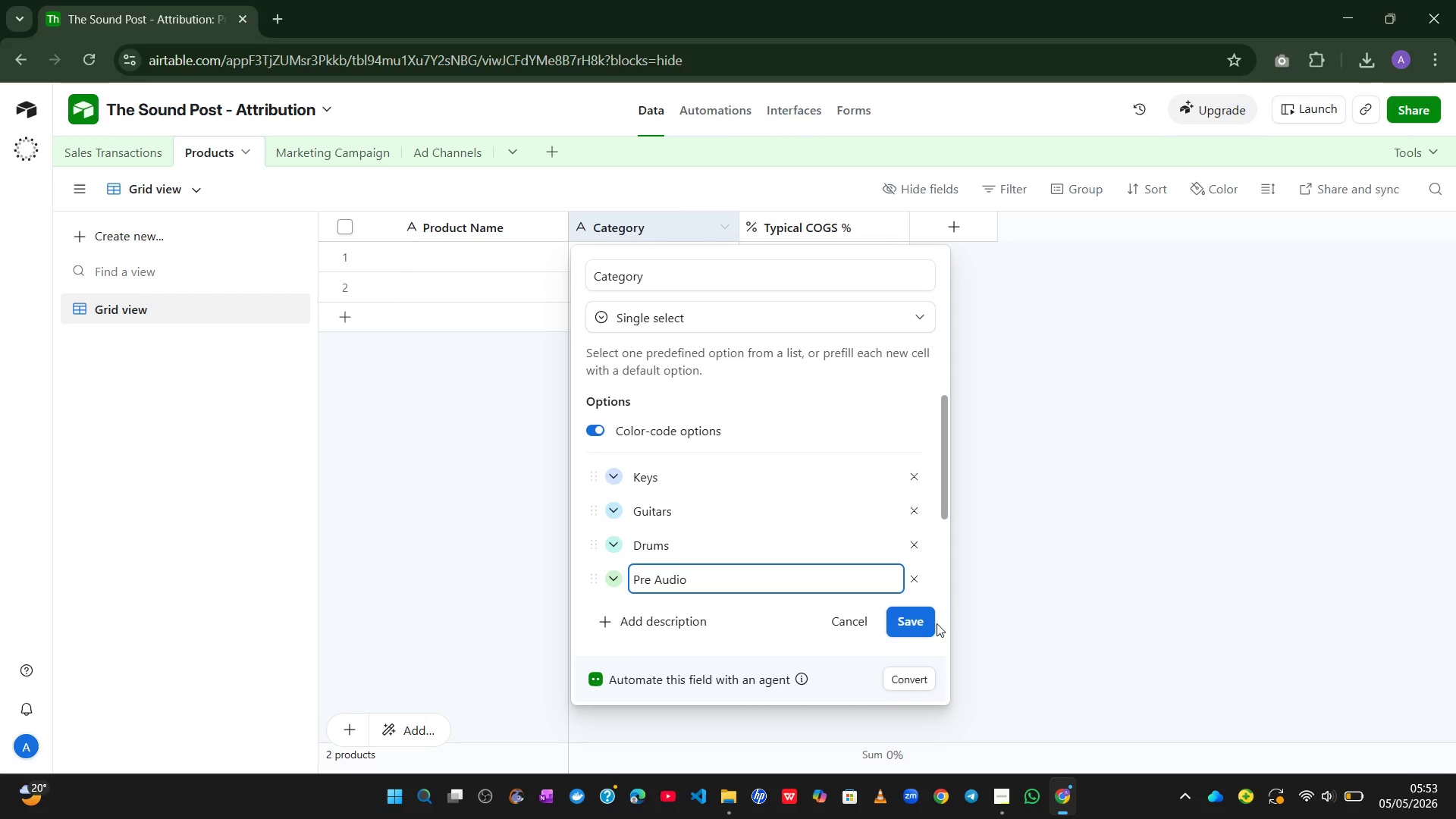 
left_click([915, 620])
 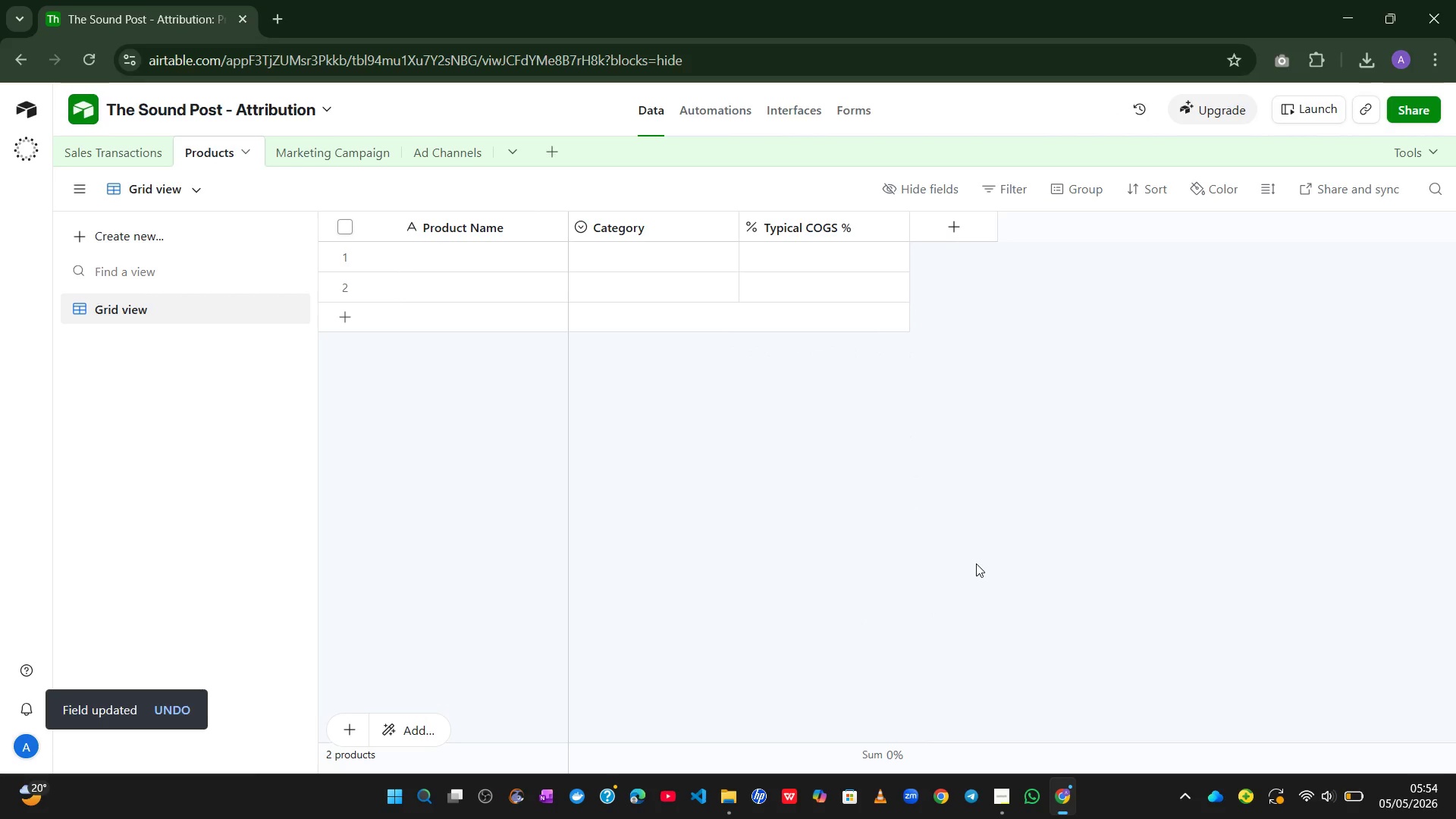 
wait(12.34)
 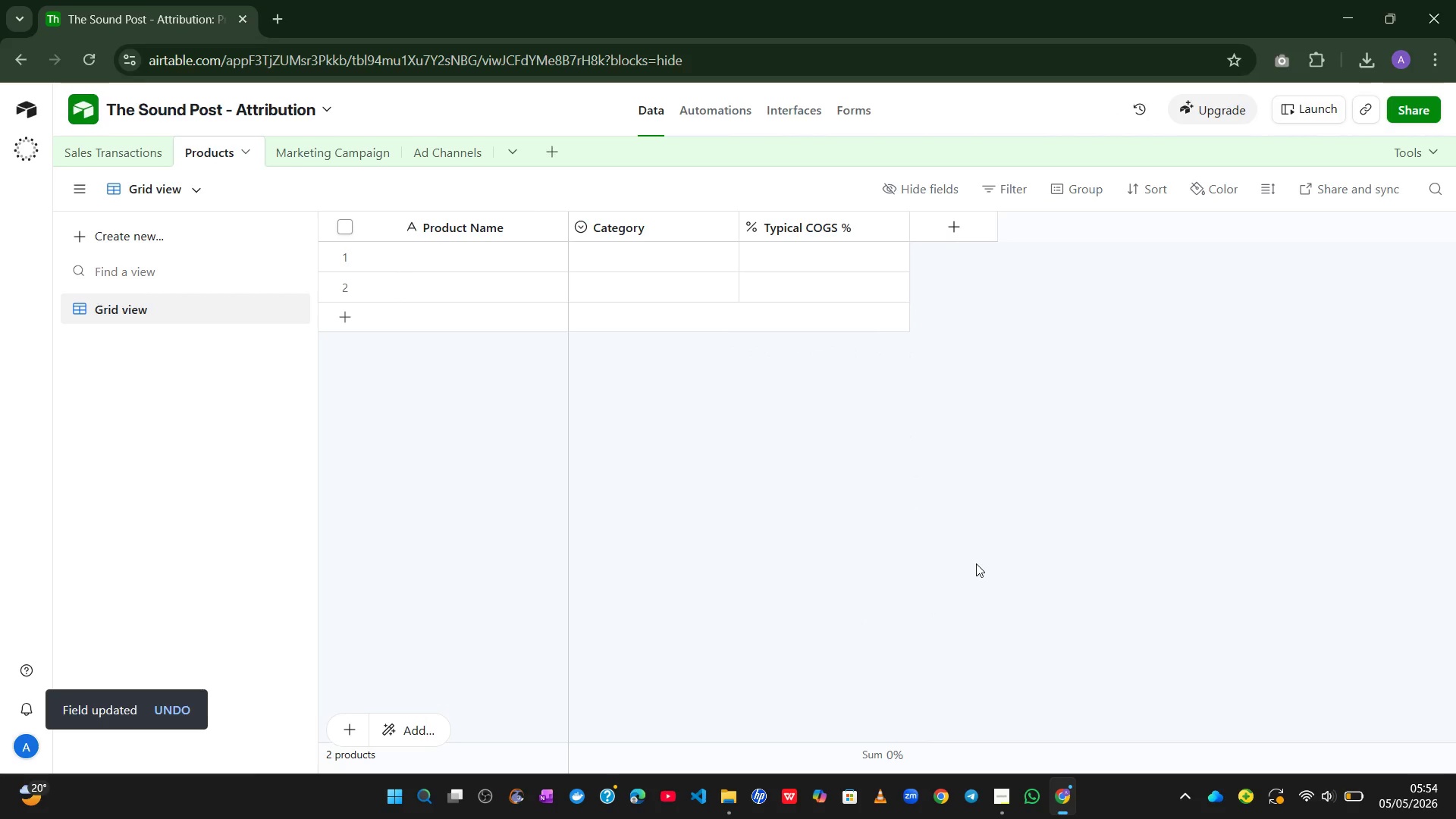 
left_click([959, 228])
 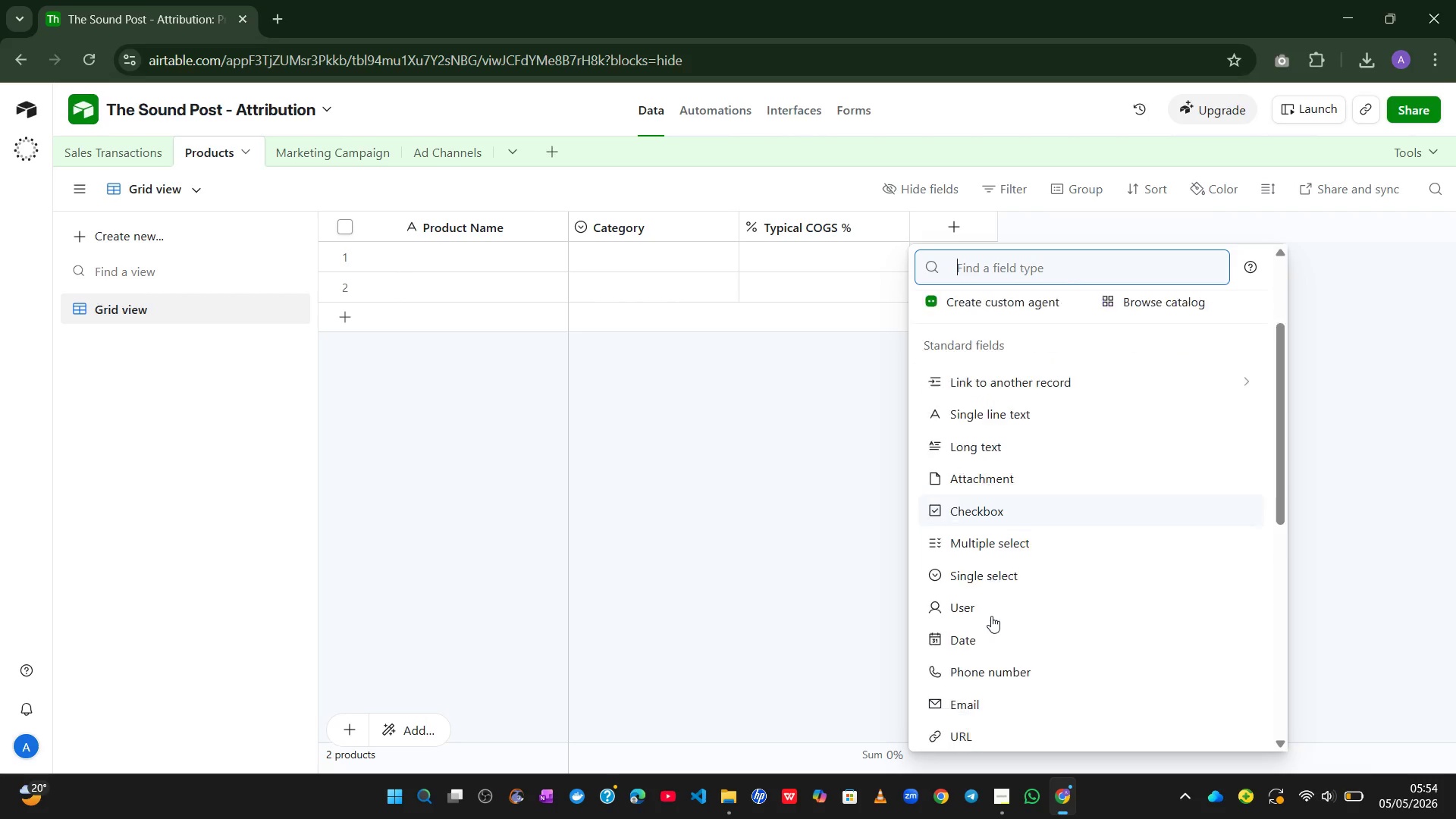 
wait(7.72)
 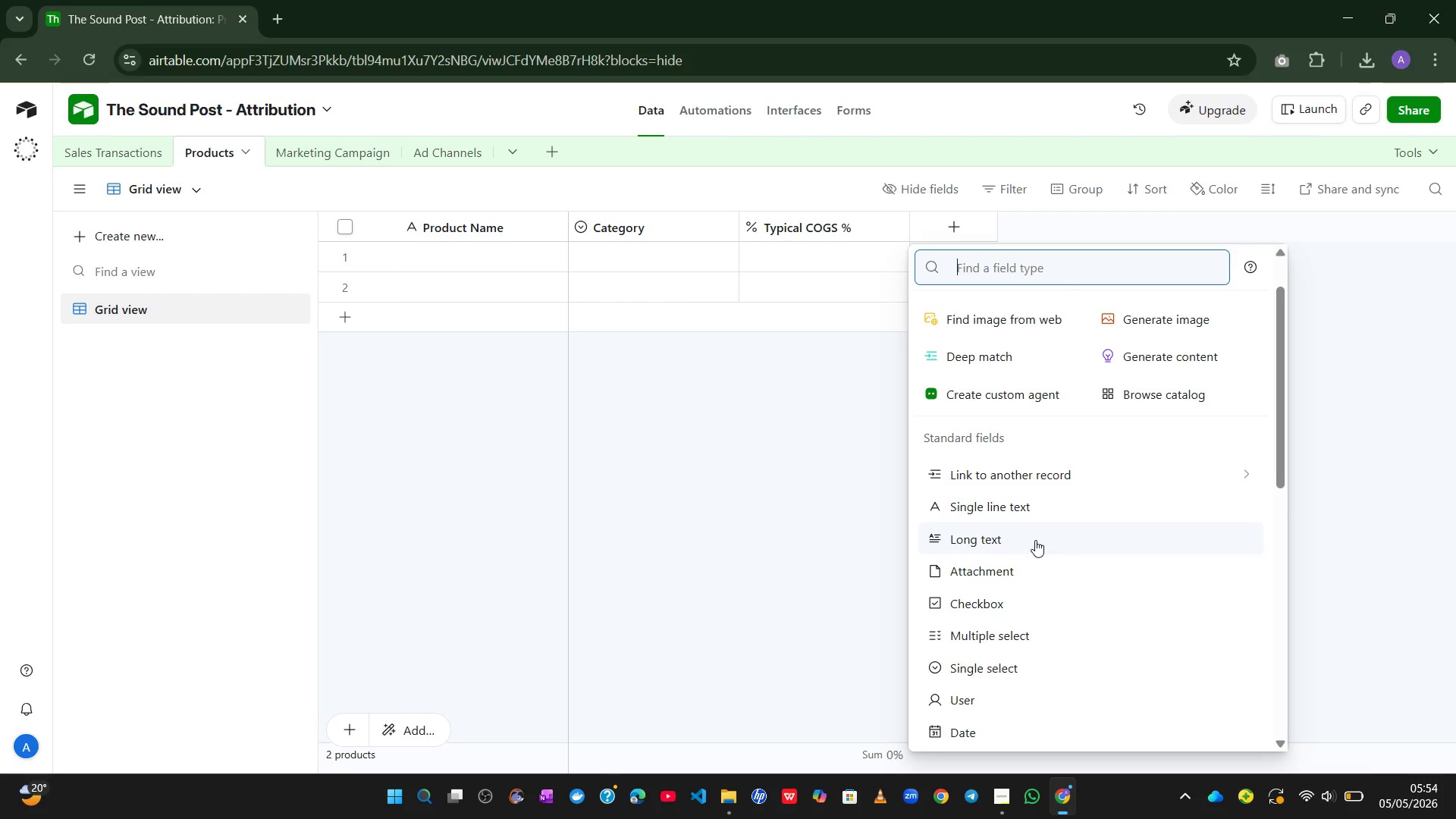 
left_click([989, 603])
 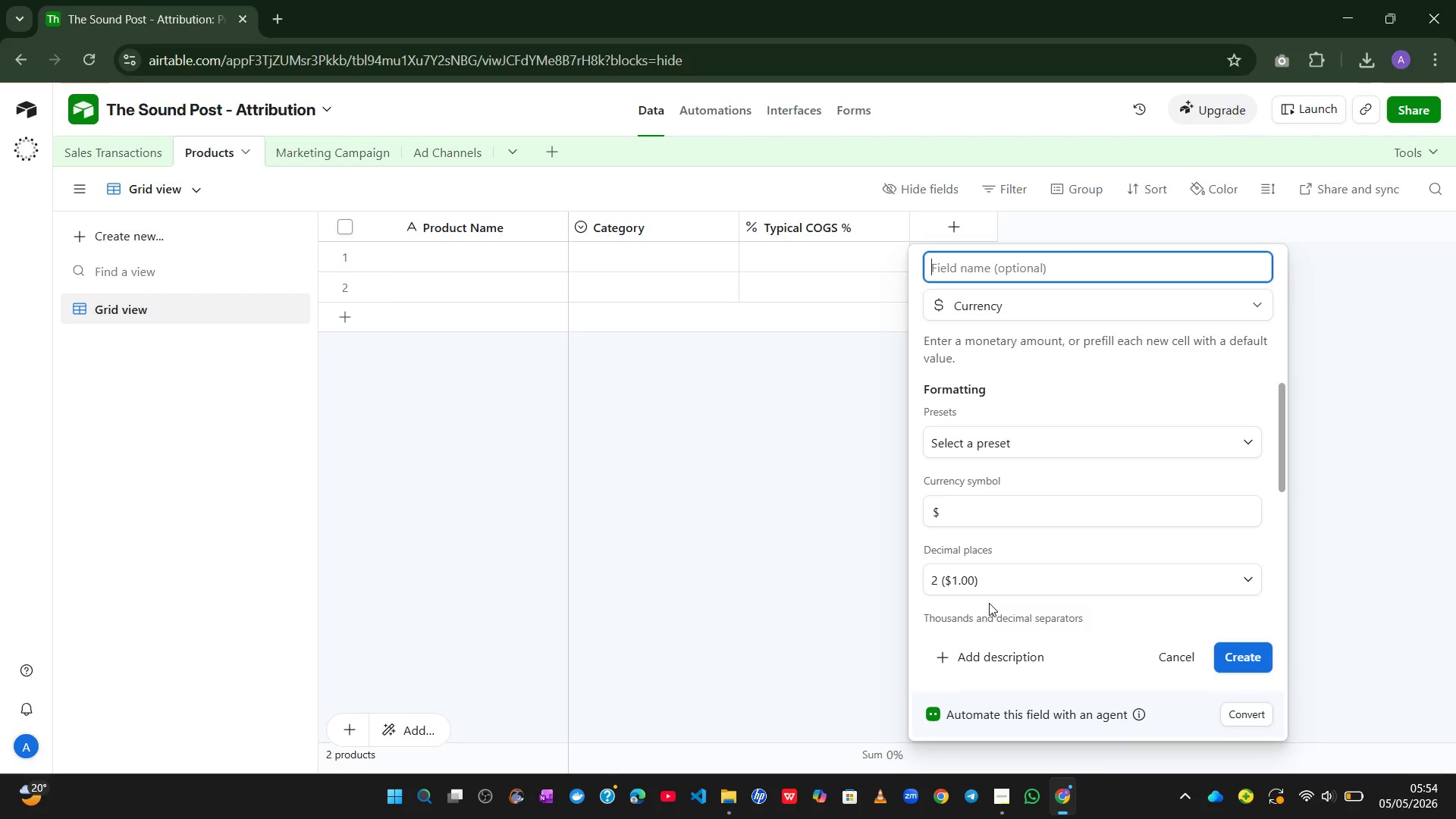 
type(Avg Sale Price)
 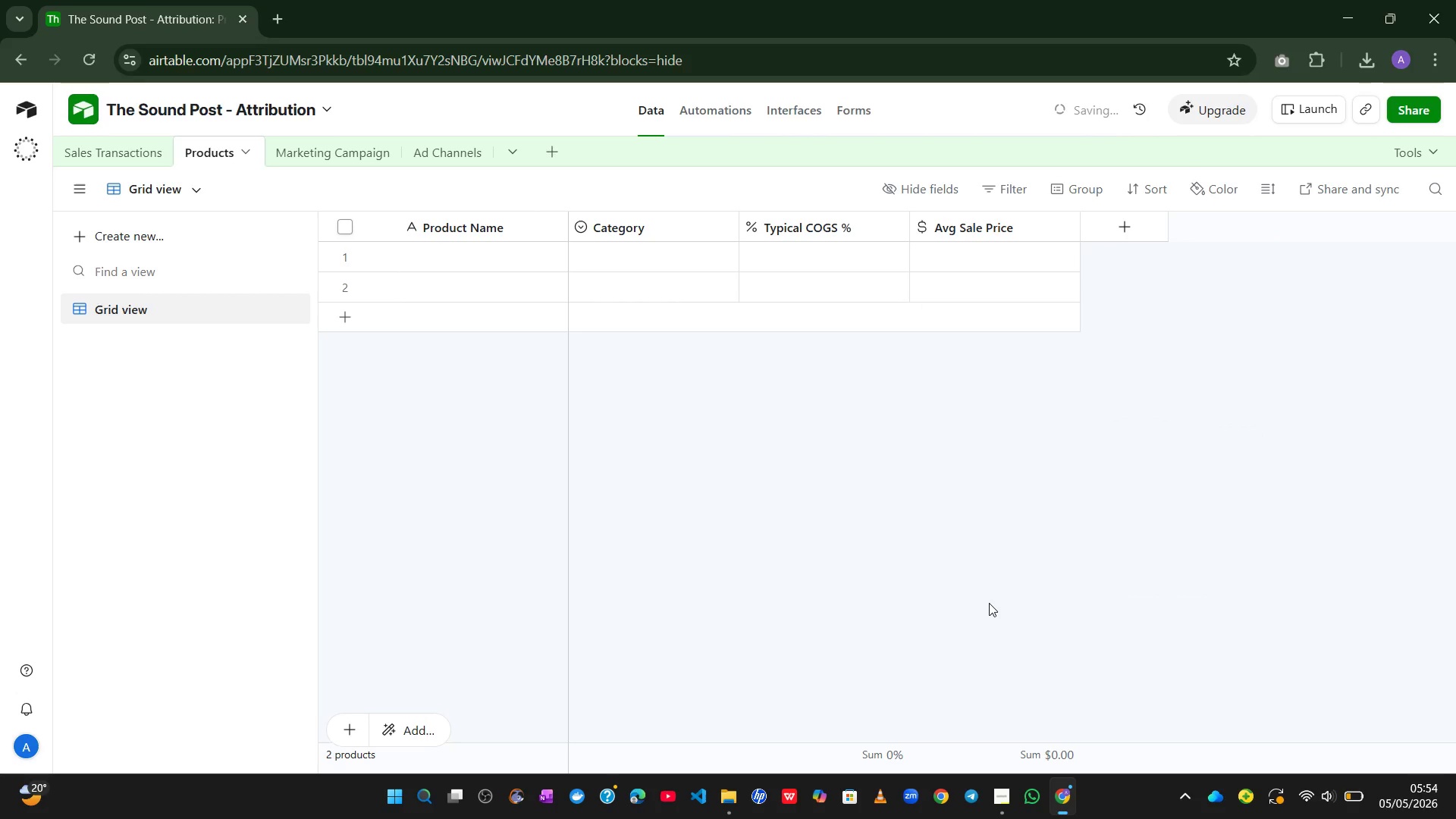 
 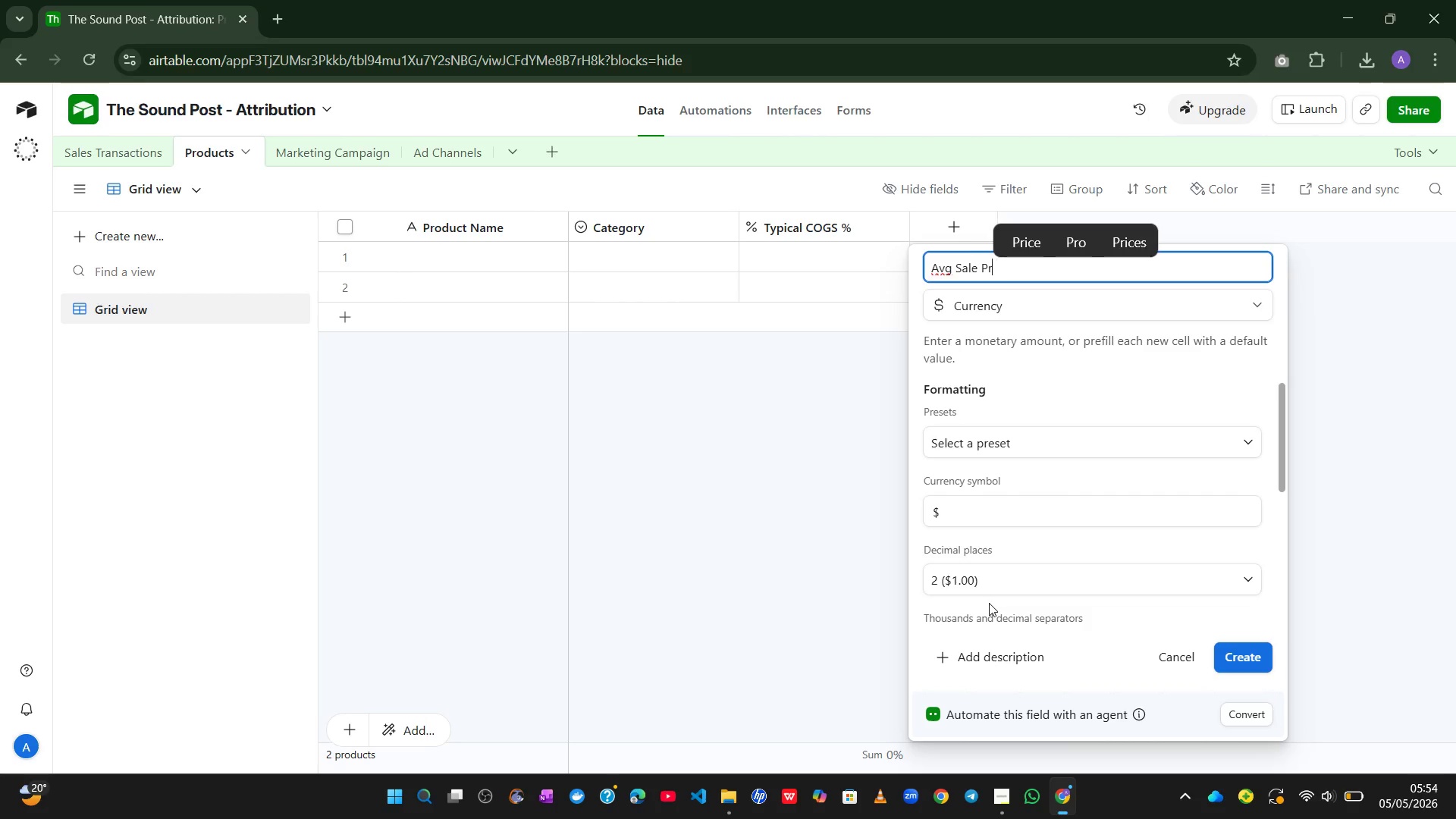 
key(Enter)
 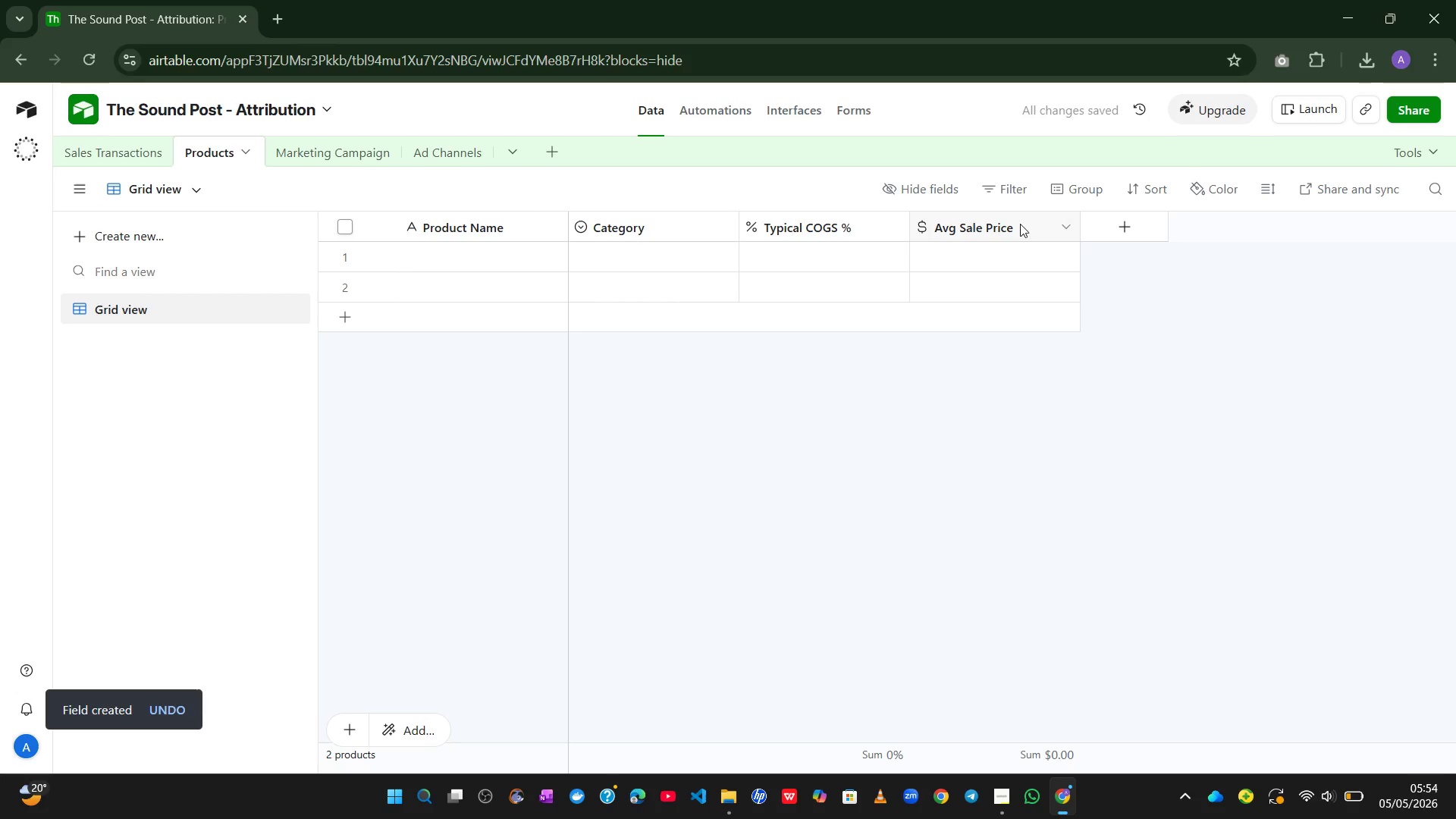 
double_click([996, 227])
 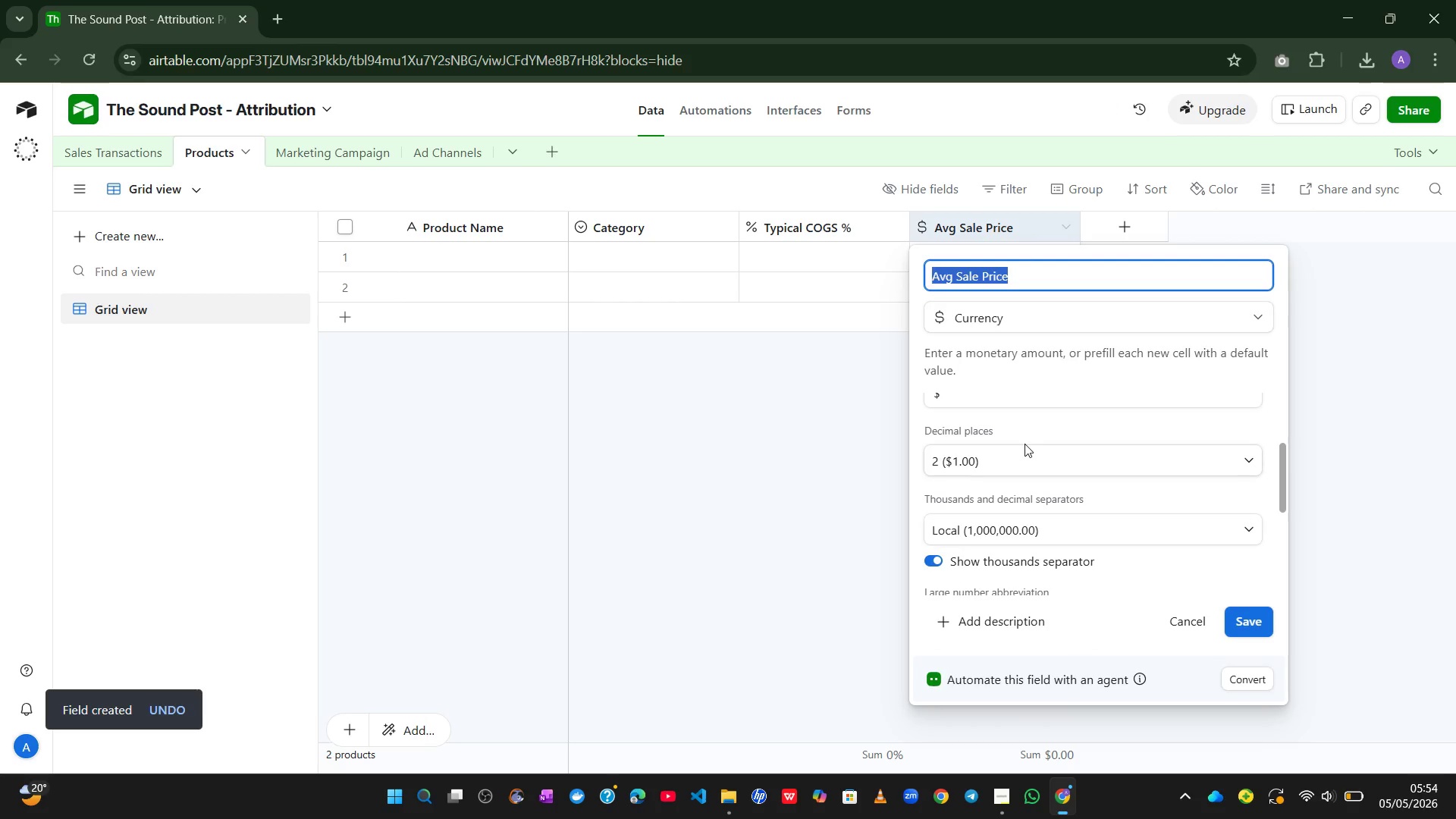 
wait(7.45)
 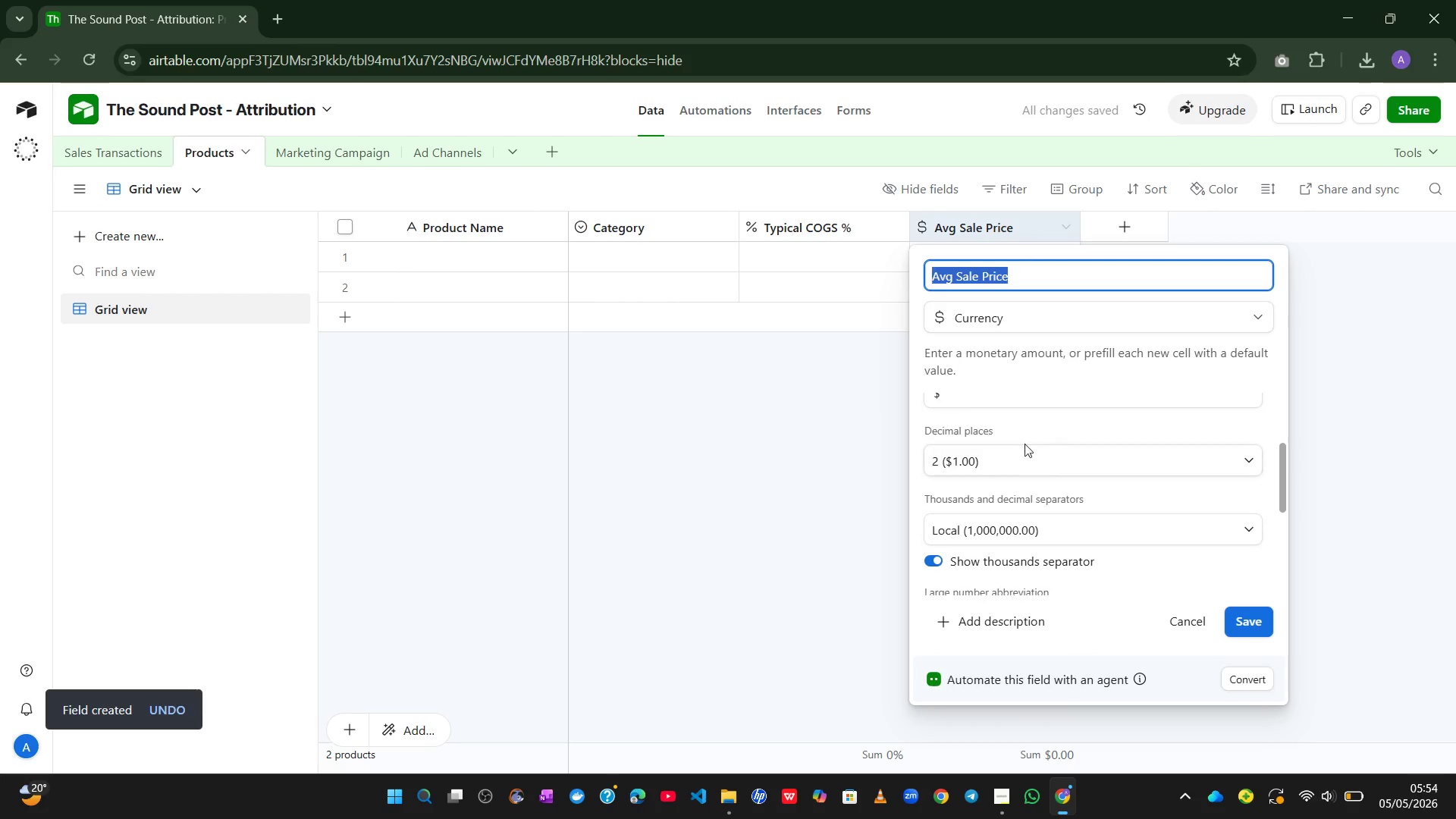 
left_click([1180, 616])
 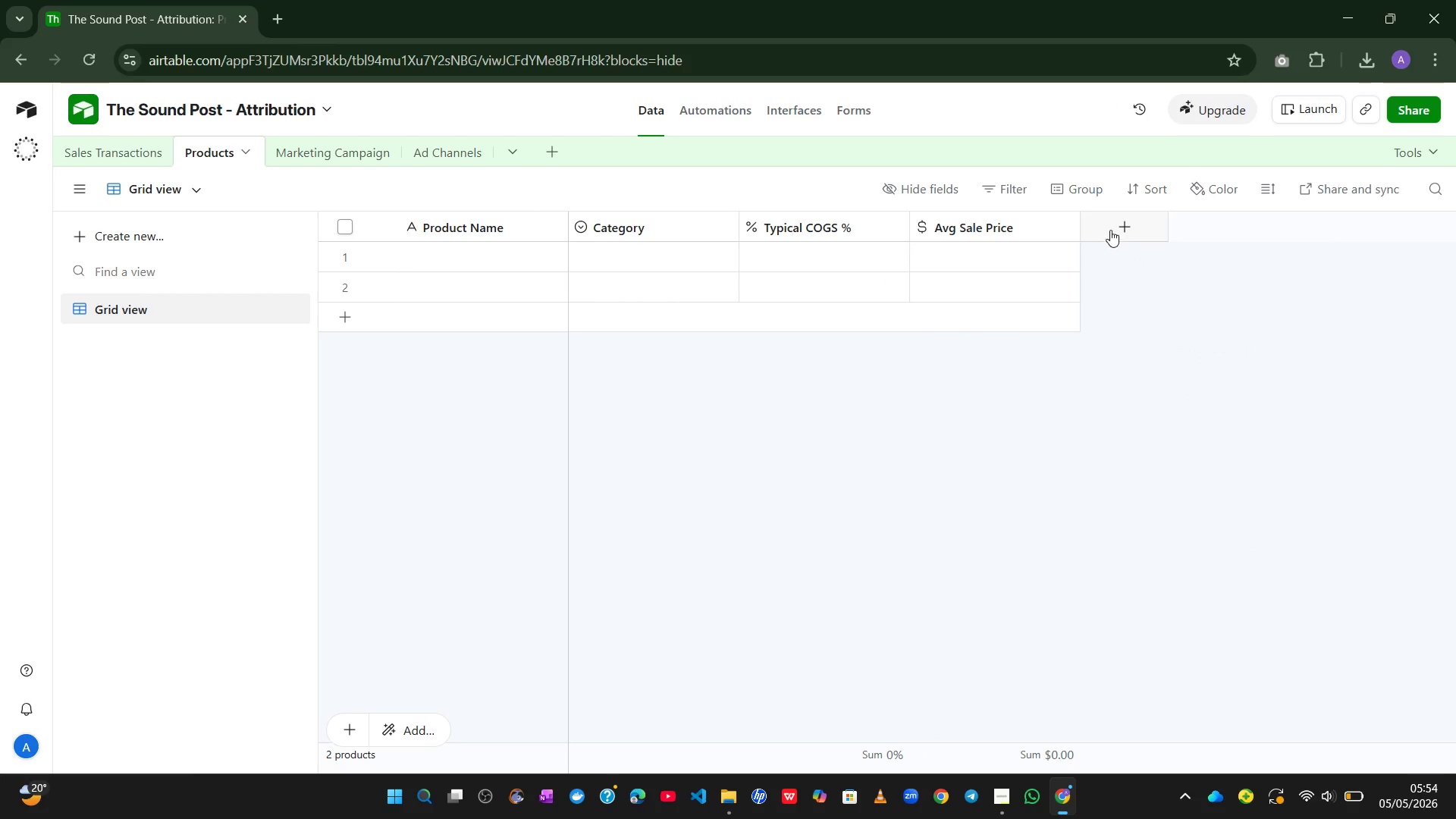 
left_click([1115, 226])
 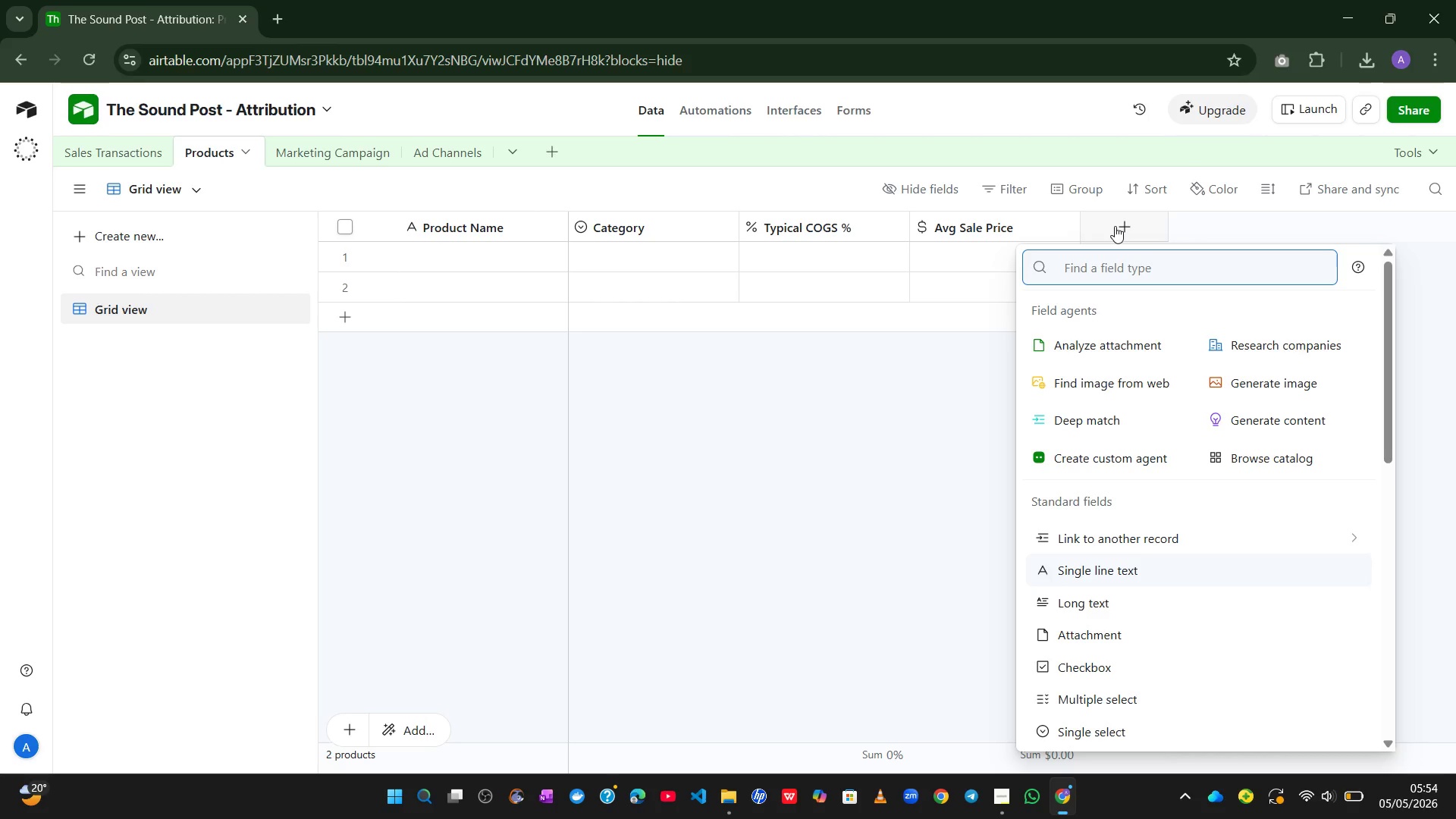 
wait(14.45)
 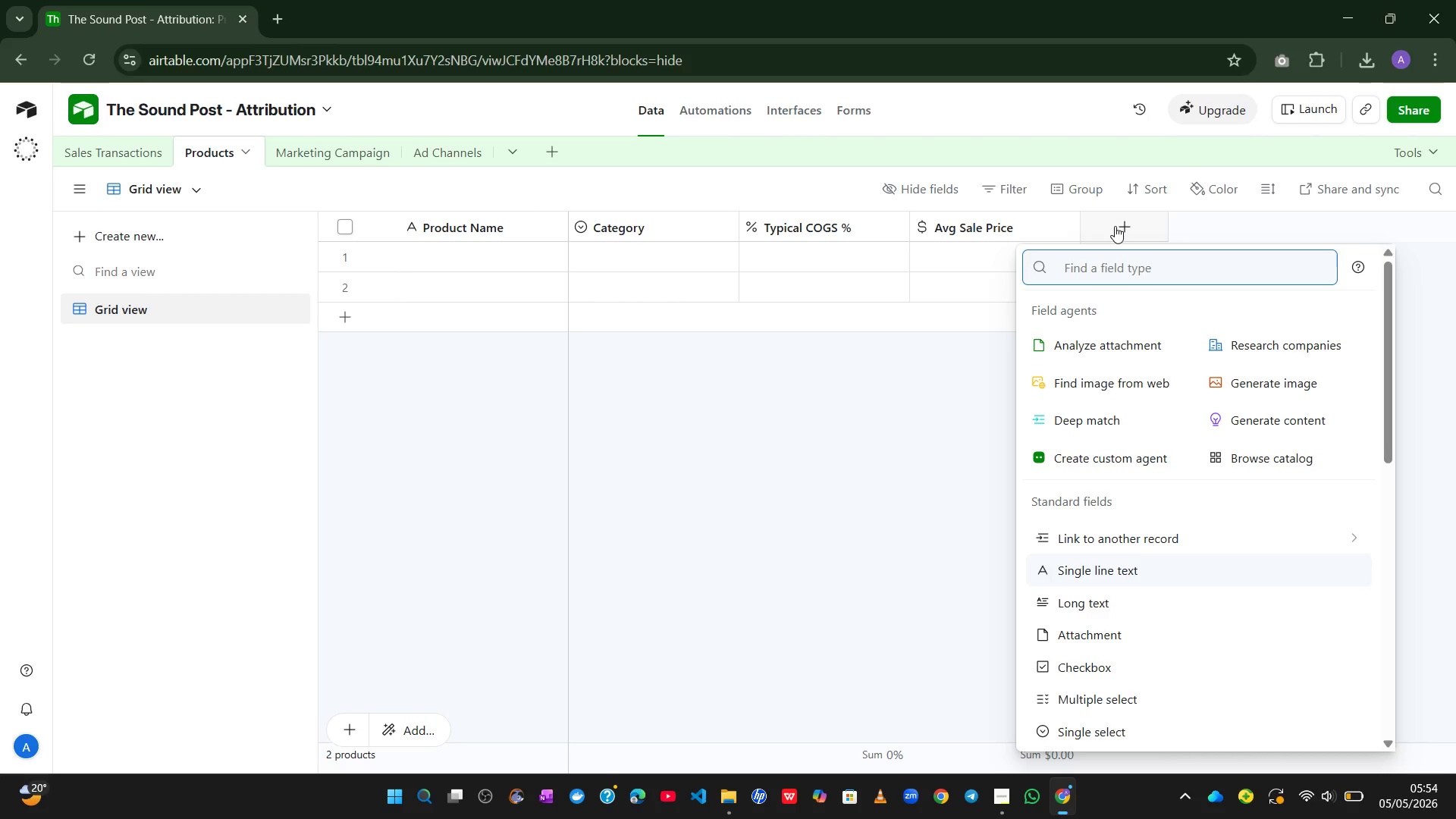 
left_click([1089, 576])
 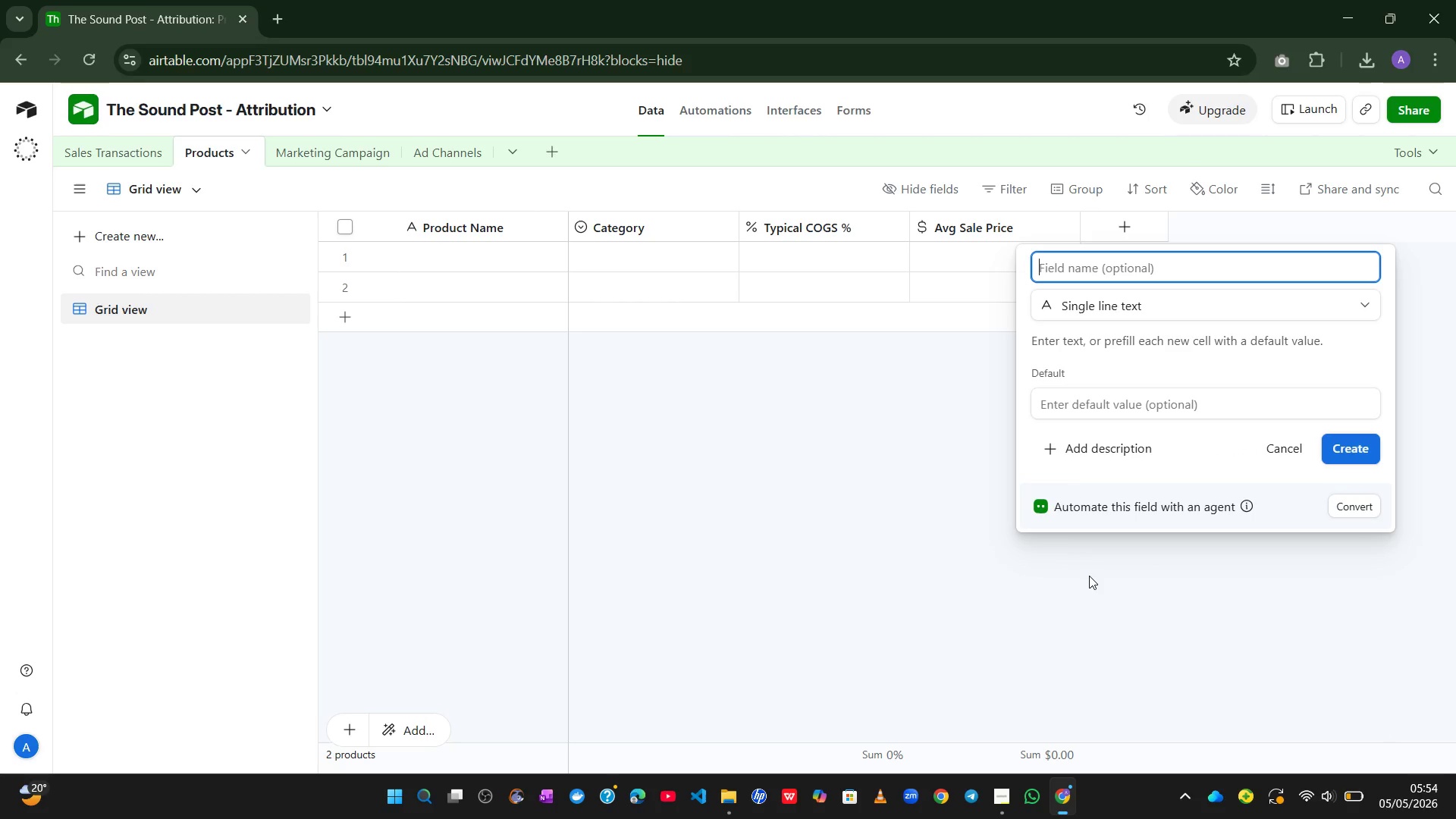 
type(Brand)
 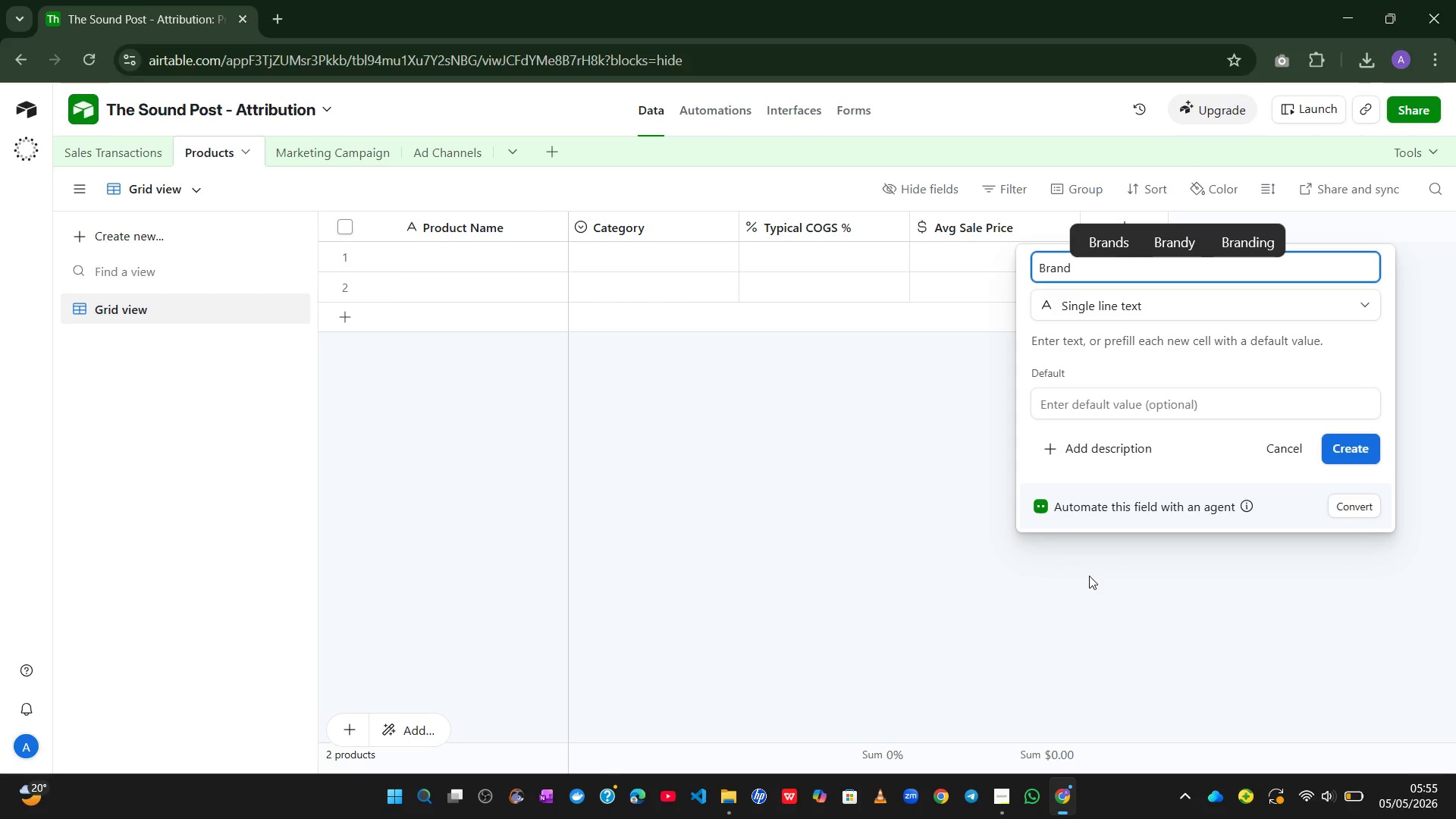 
wait(6.36)
 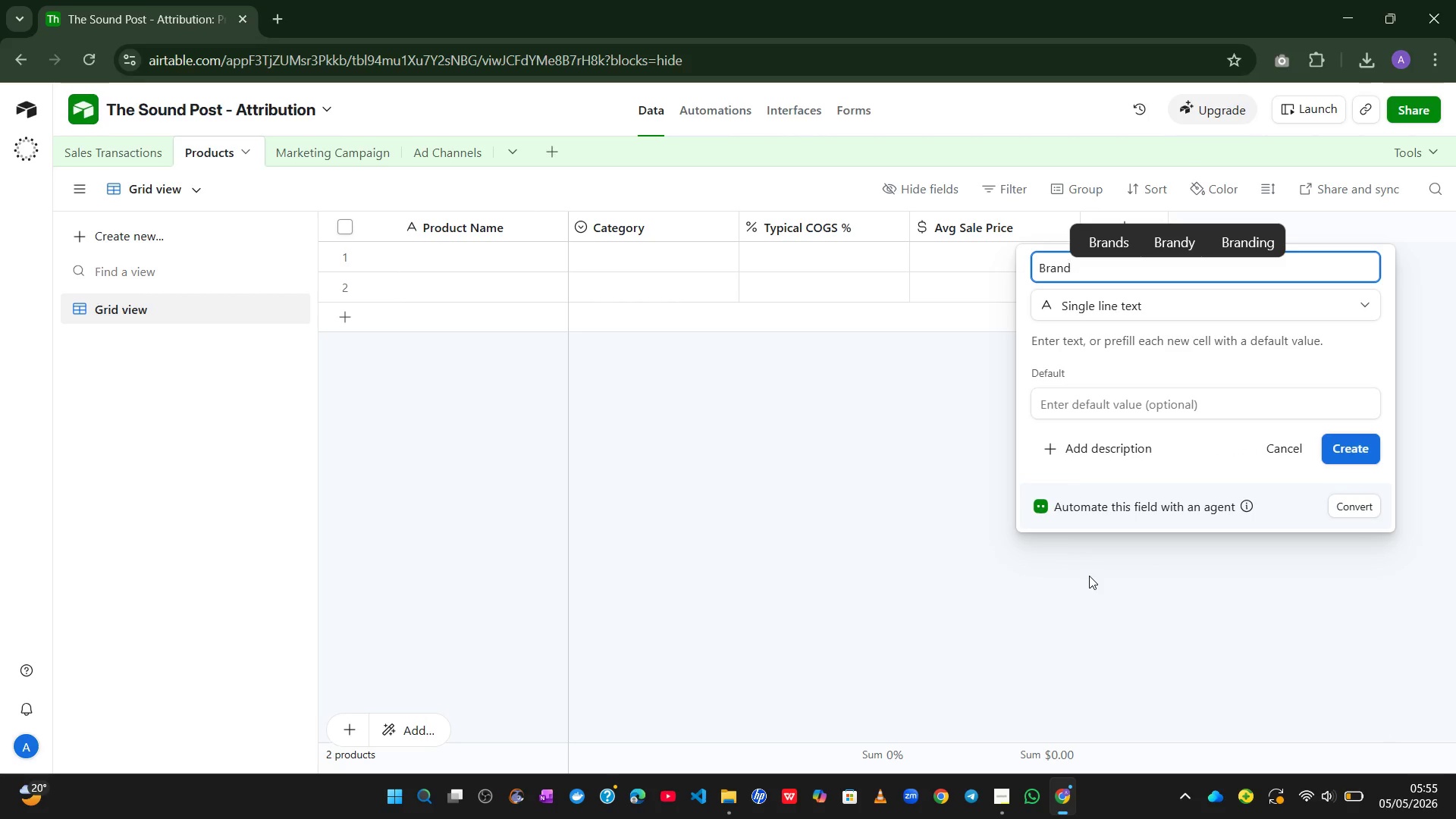 
left_click([1349, 445])
 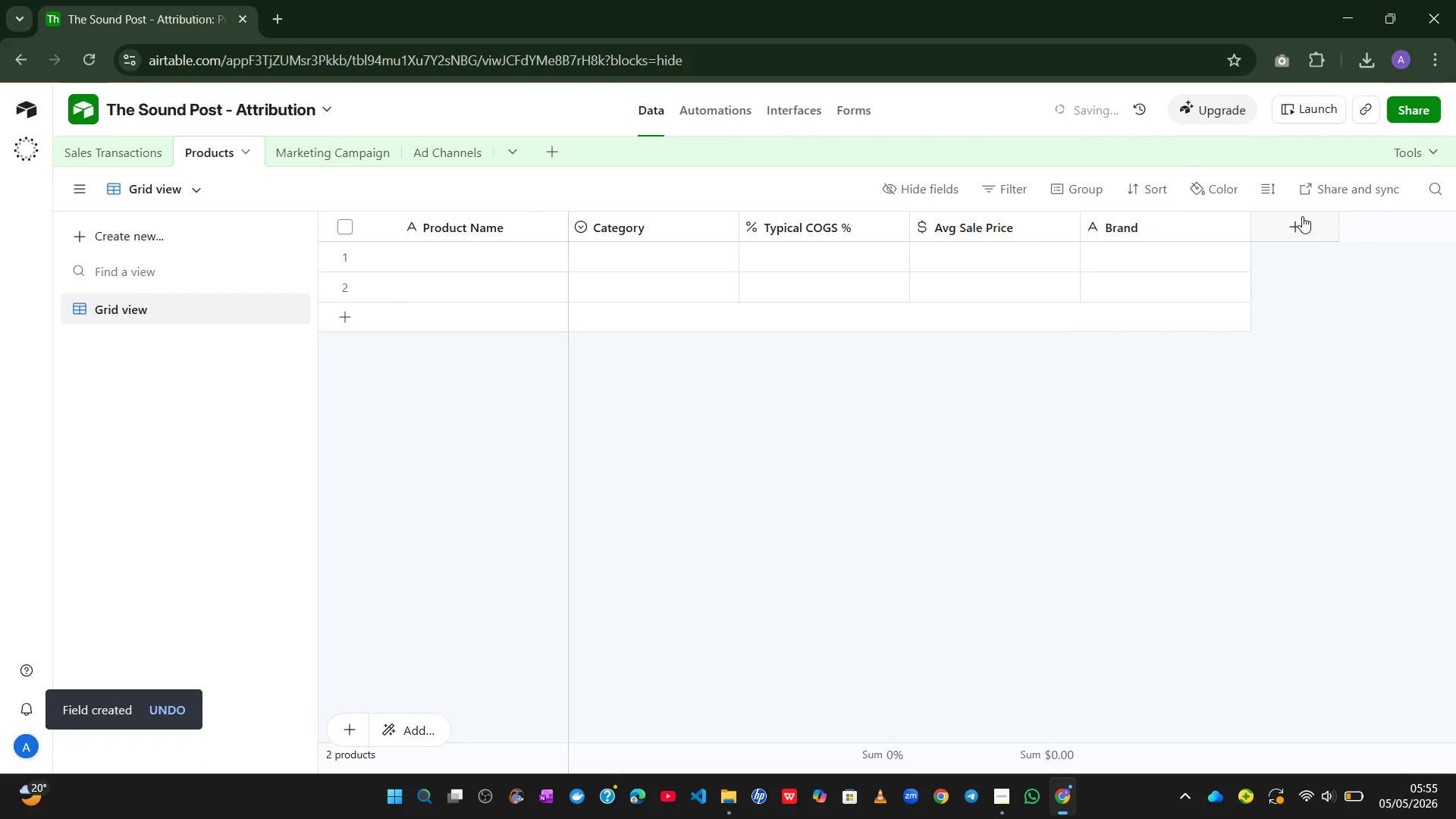 
double_click([1302, 216])
 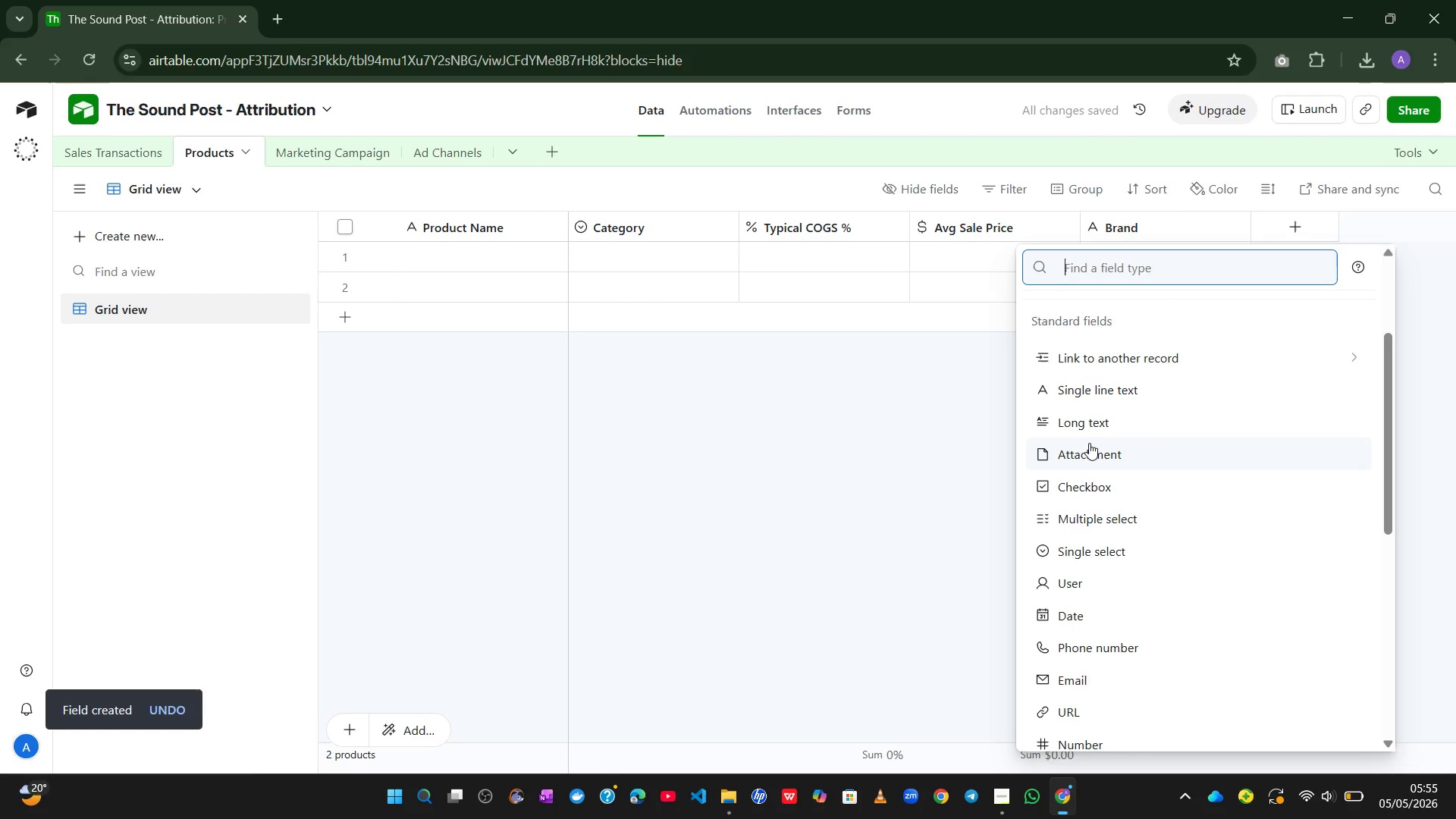 
left_click([1060, 481])
 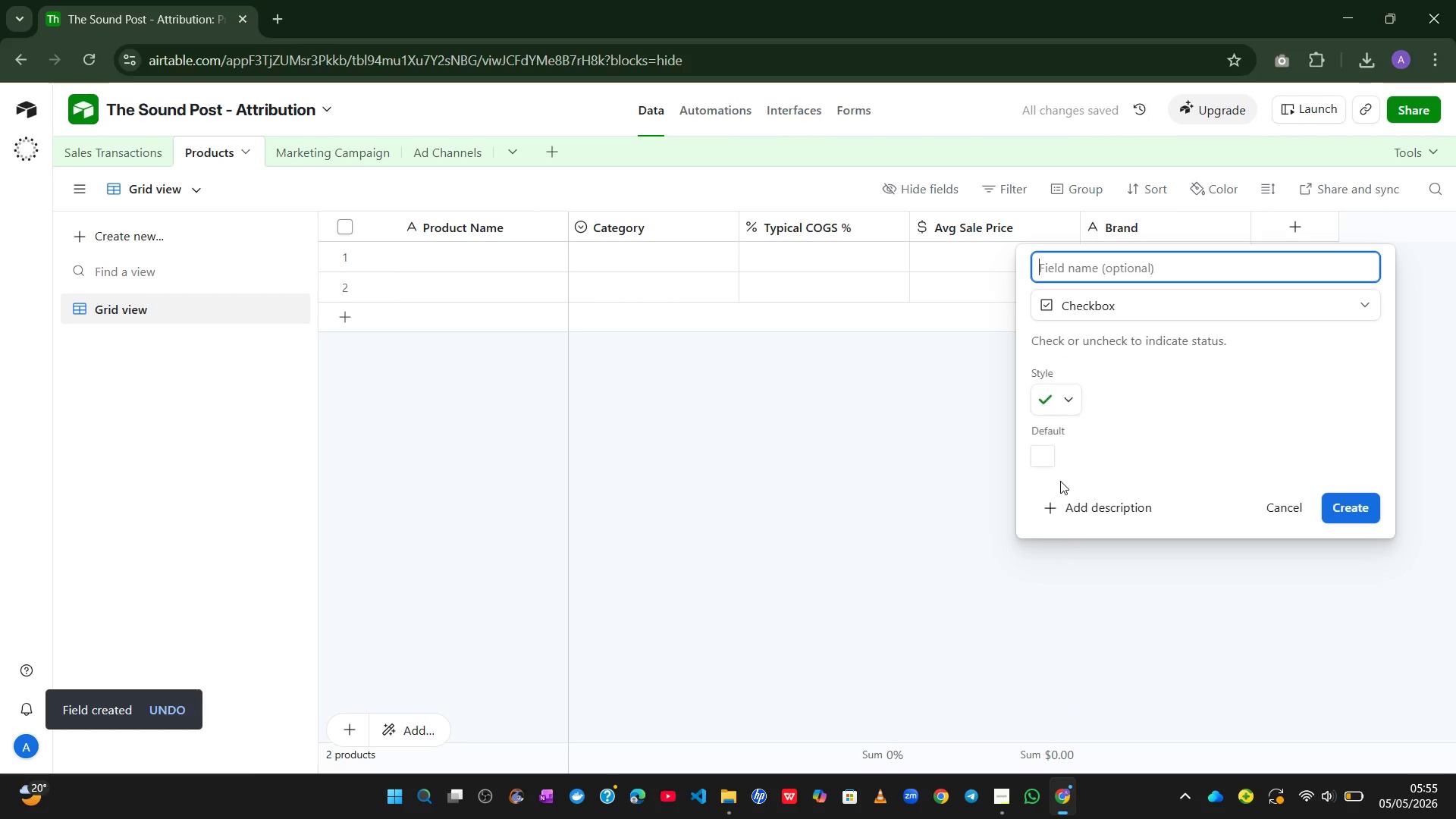 
type(Ib Stock)
 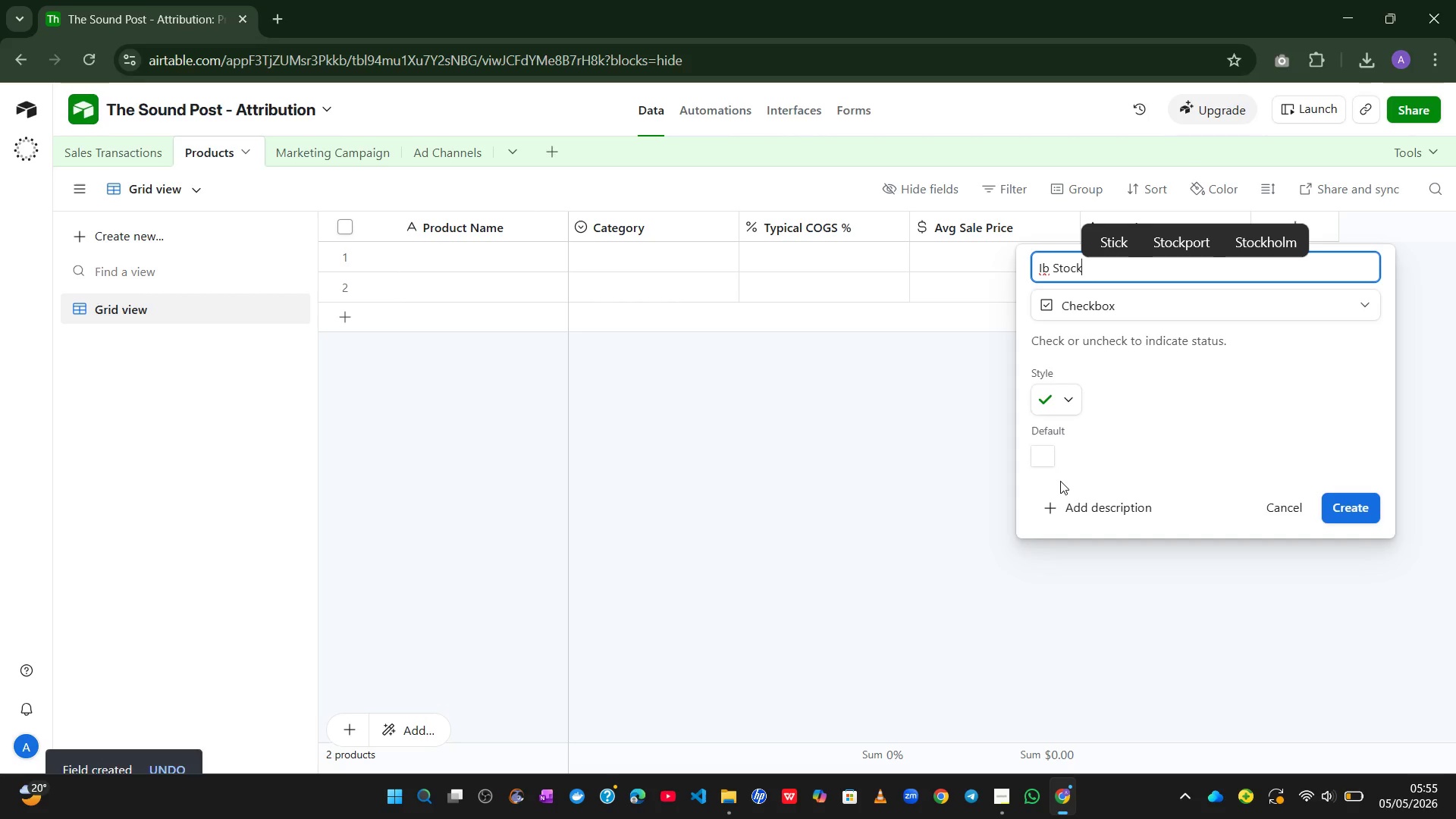 
left_click([1046, 266])
 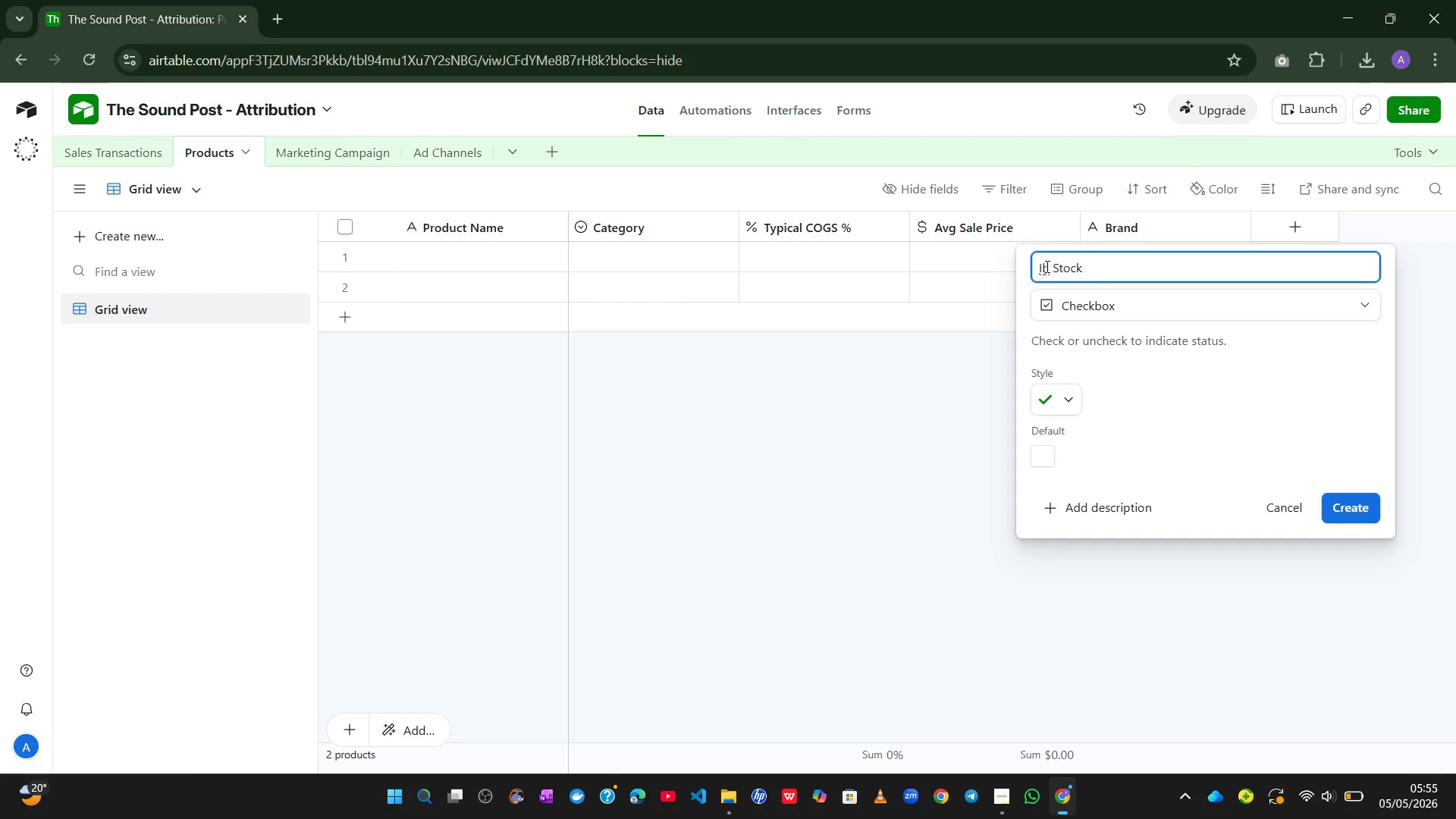 
key(ArrowRight)
 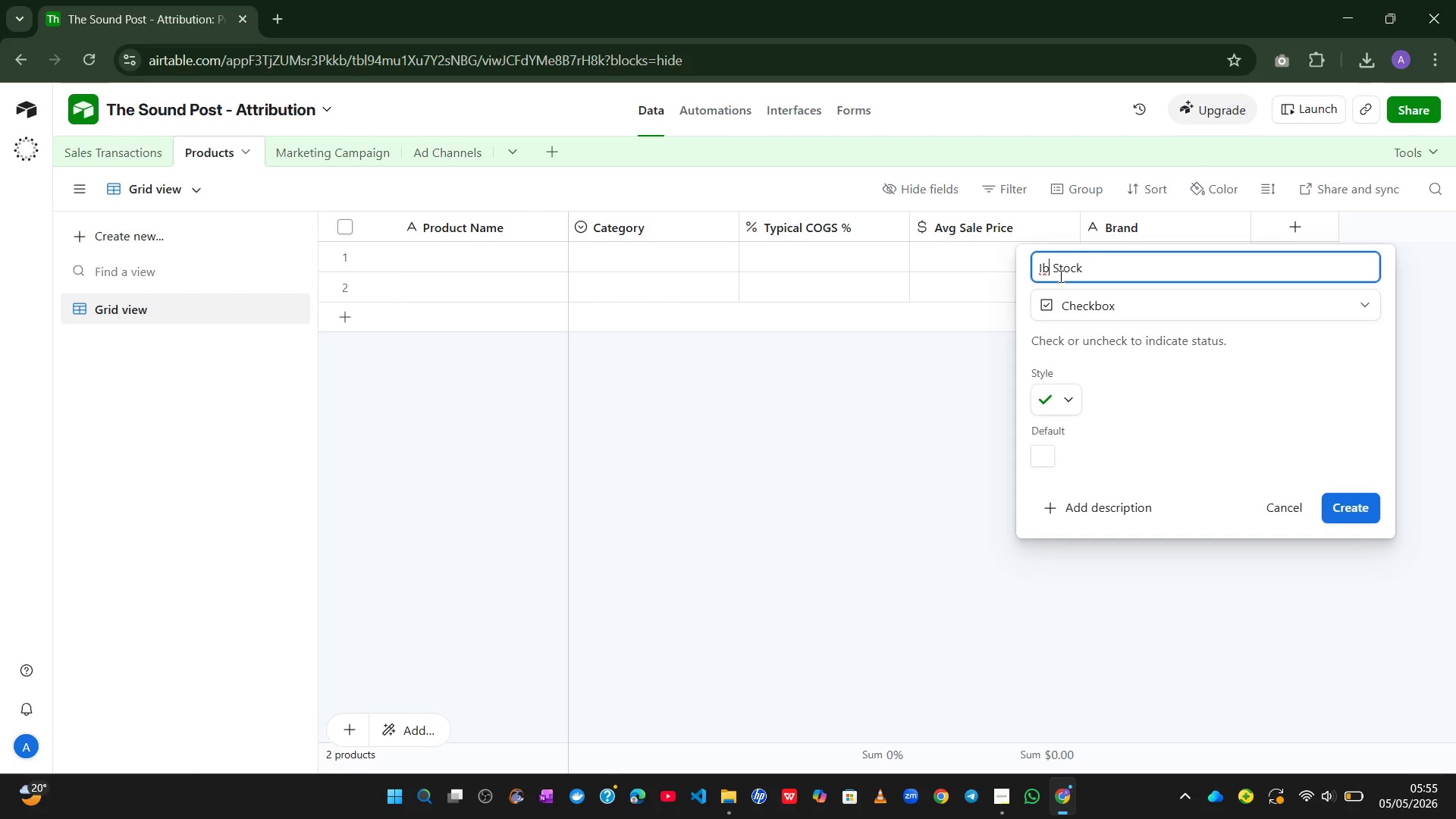 
key(Backspace)
 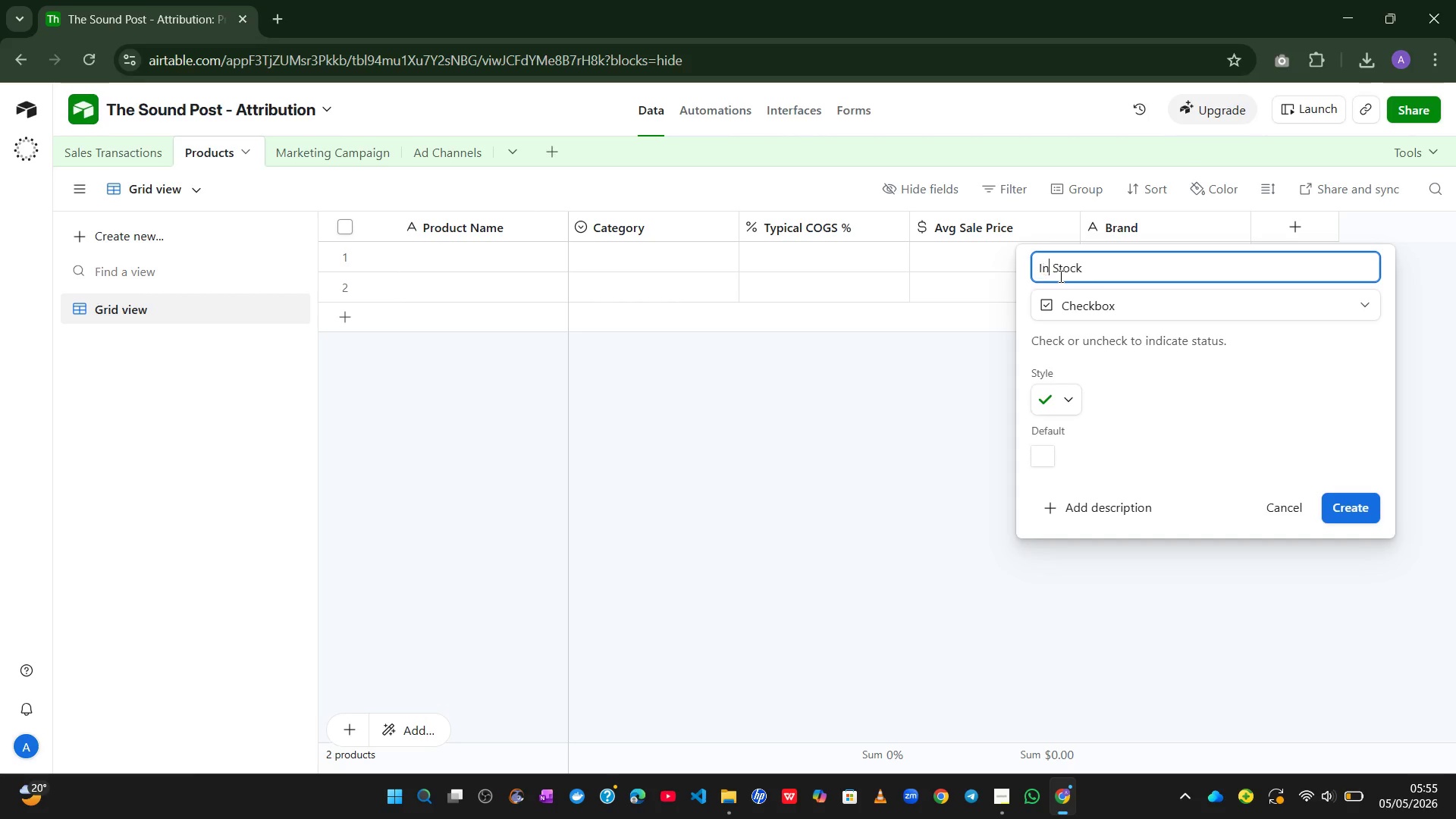 
key(N)
 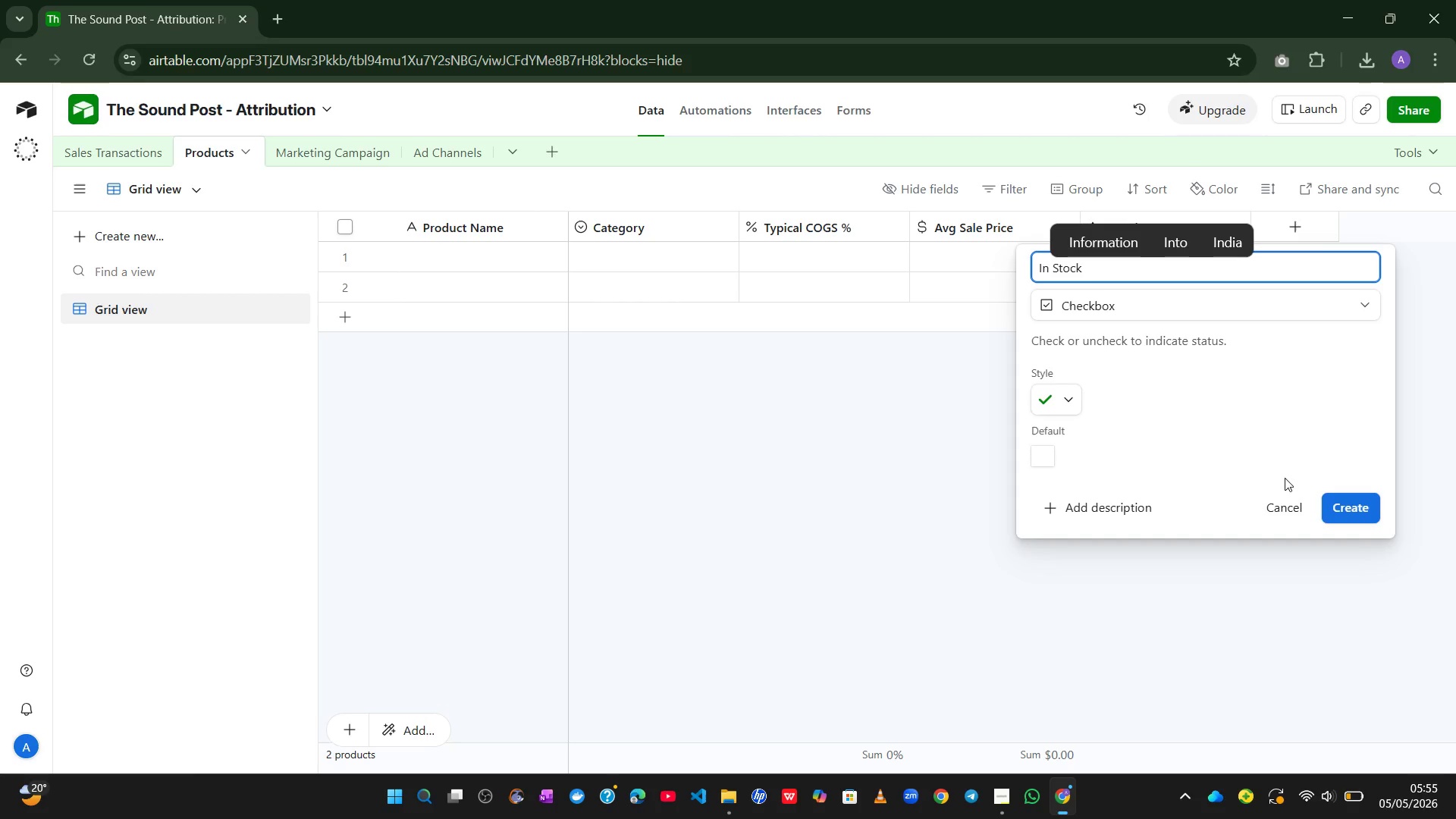 
left_click([1345, 511])
 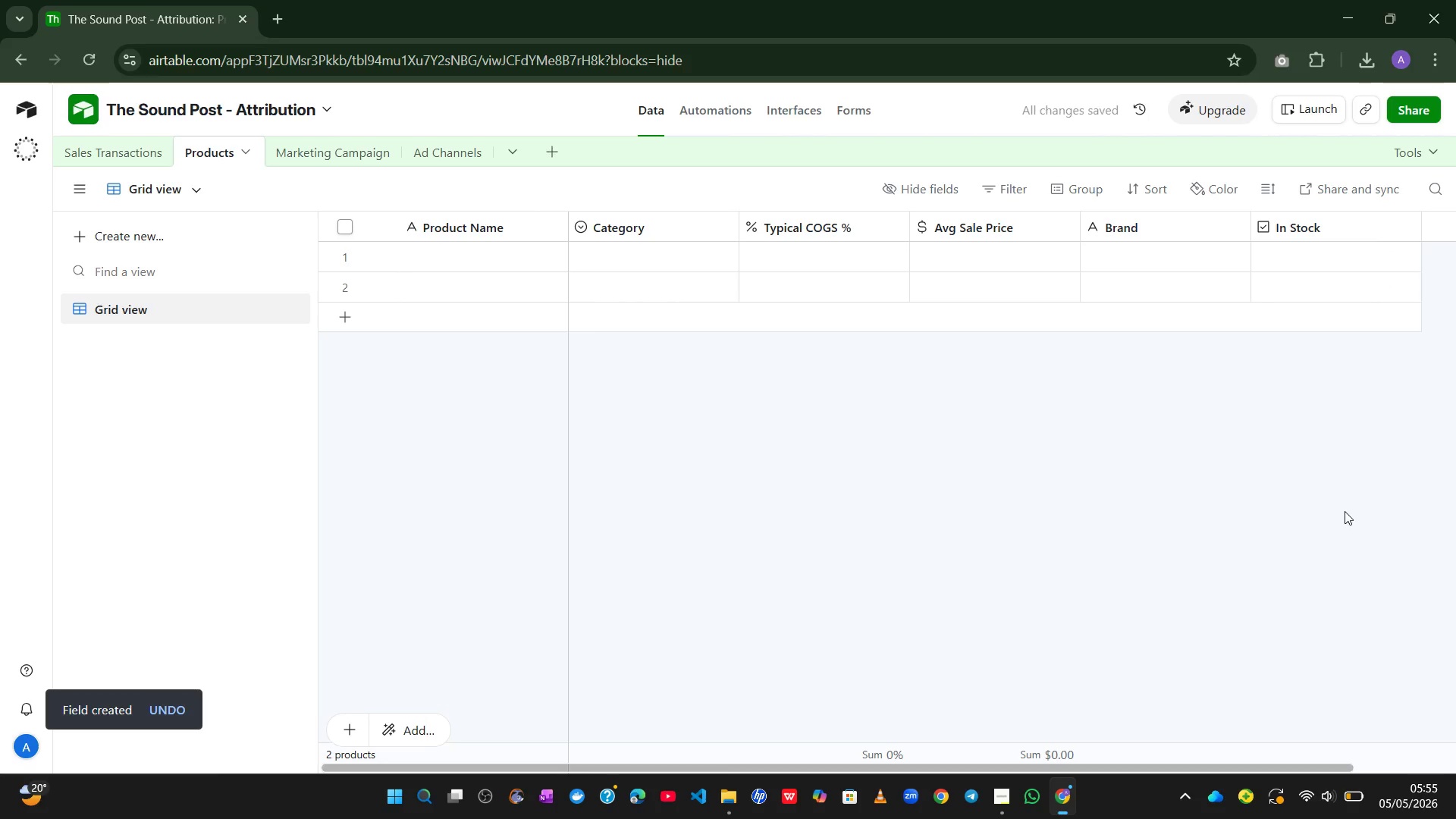 
wait(6.88)
 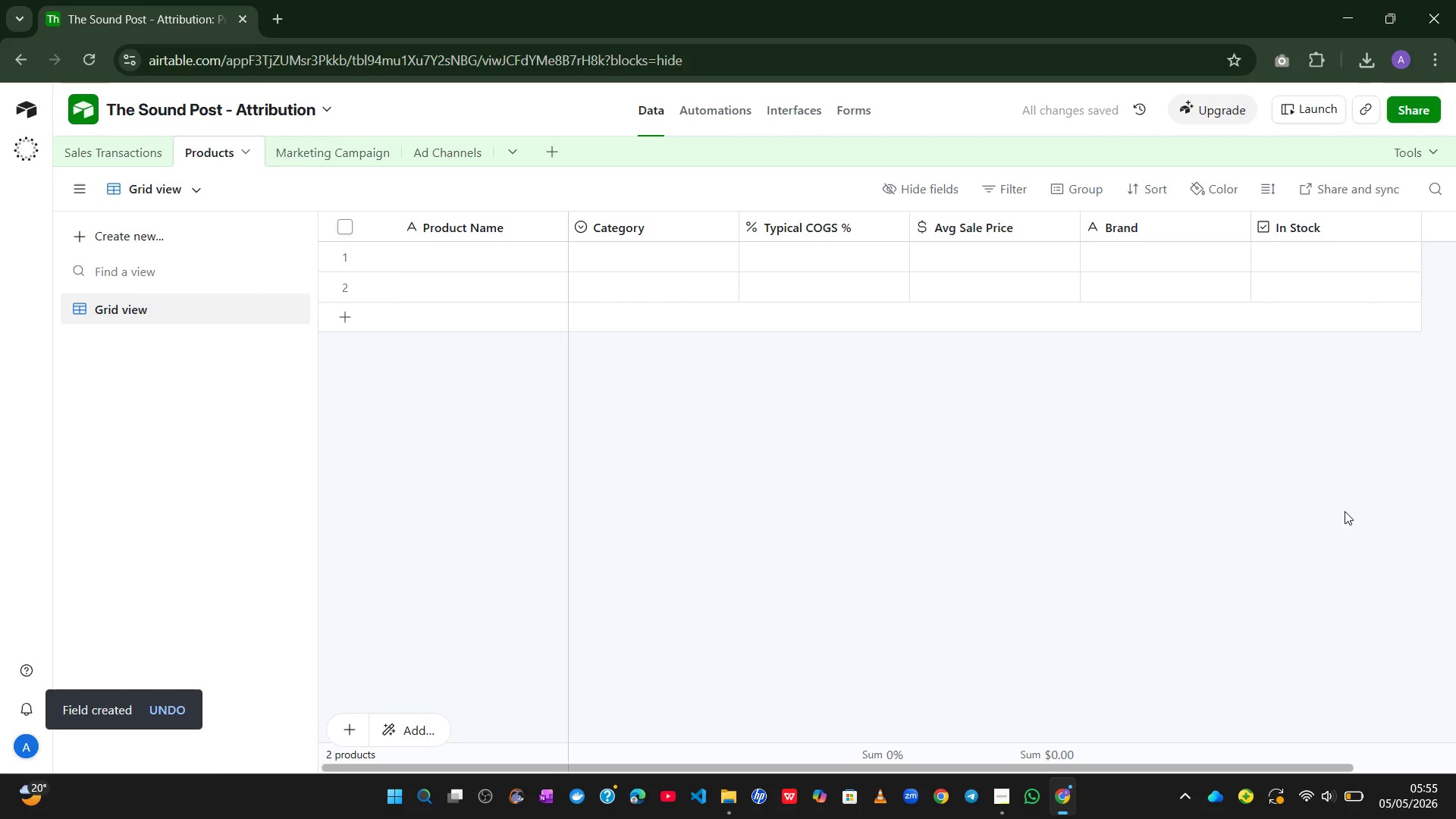 
left_click_drag(start_coordinate=[1331, 259], to_coordinate=[1341, 232])
 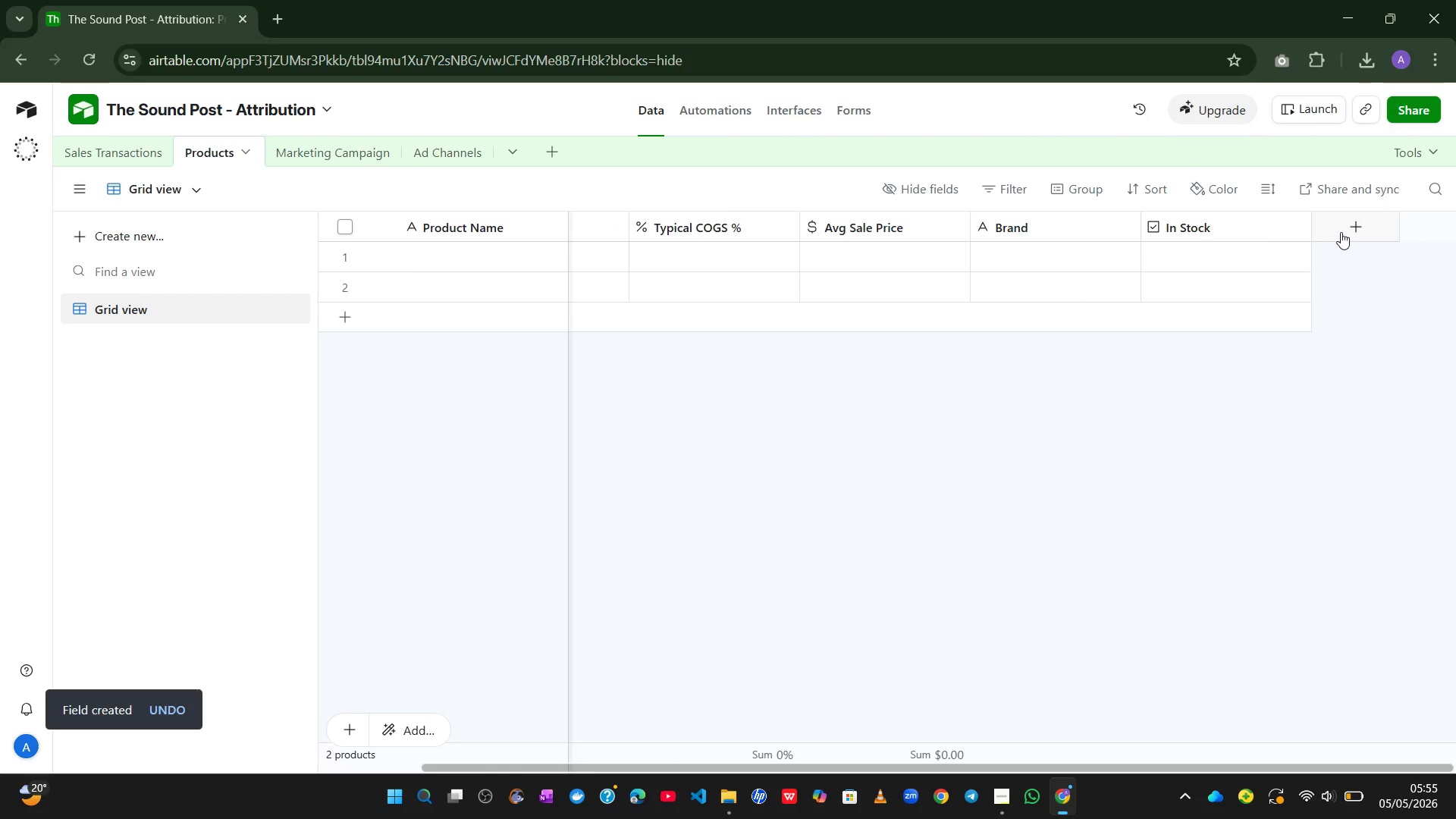 
left_click([1341, 232])
 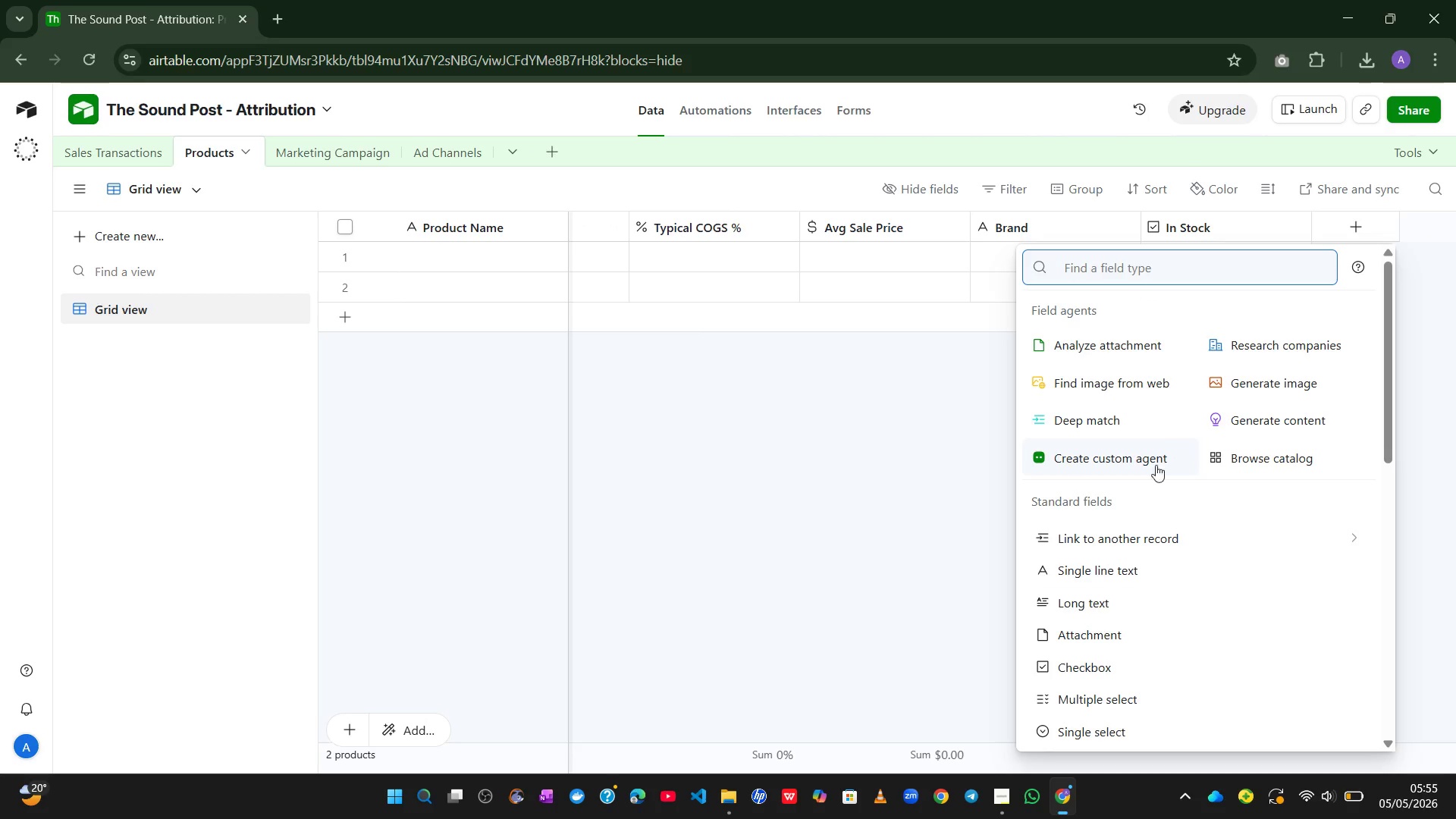 
left_click([1090, 571])
 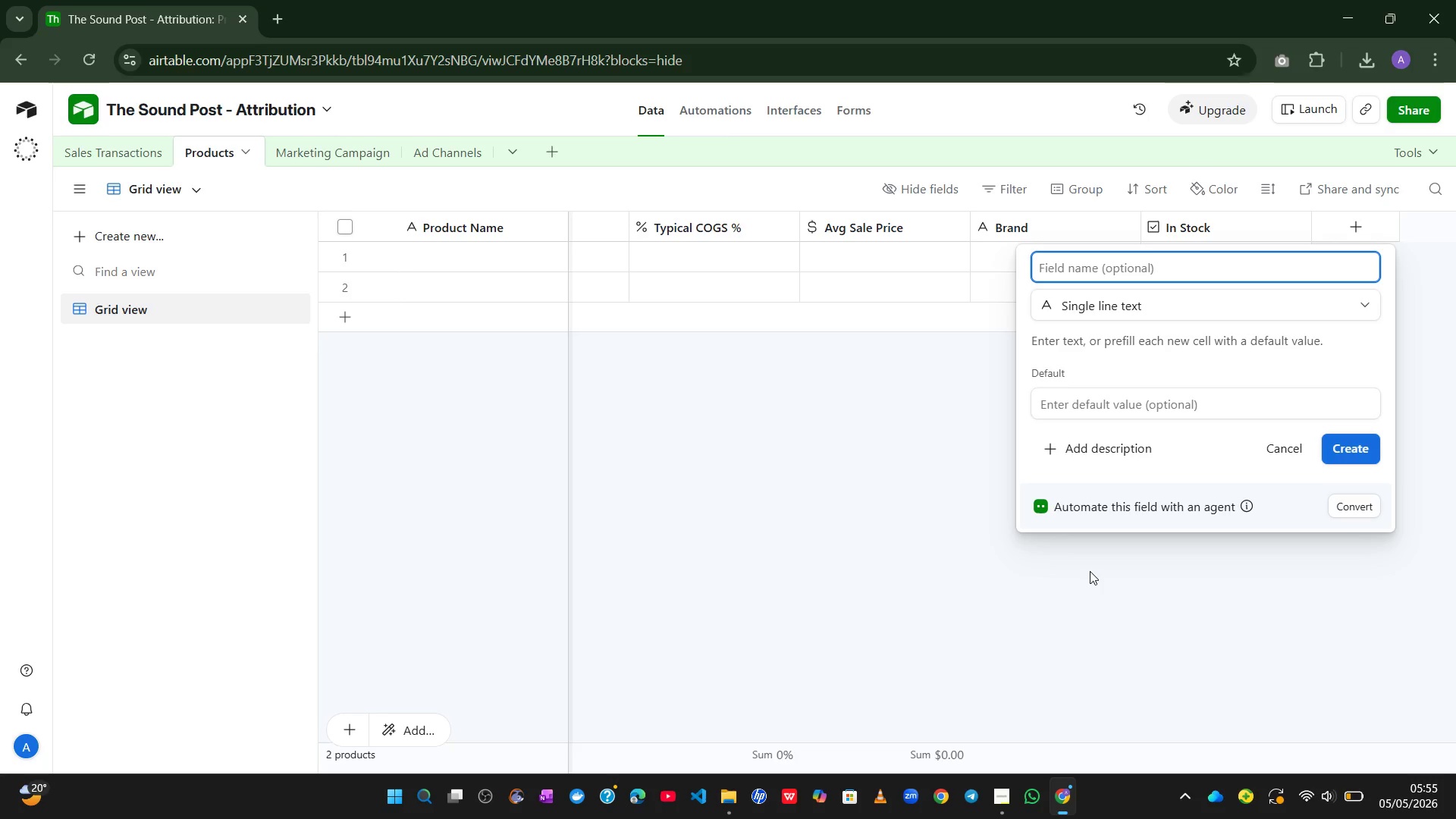 
type(REs)
key(Backspace)
type(e)
key(Backspace)
key(Backspace)
type(estock Flah)
key(Backspace)
type(g)
 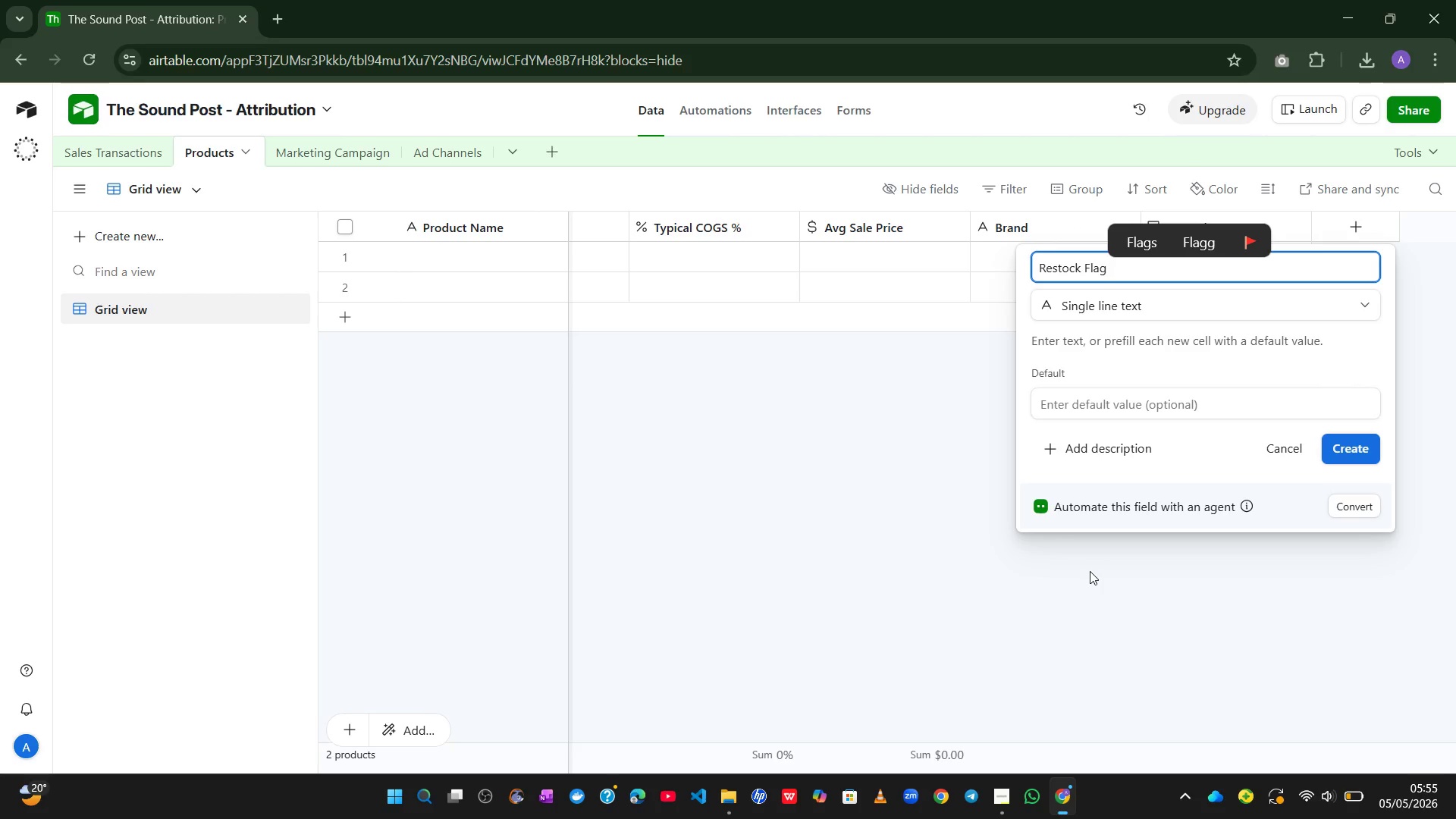 
left_click([1332, 445])
 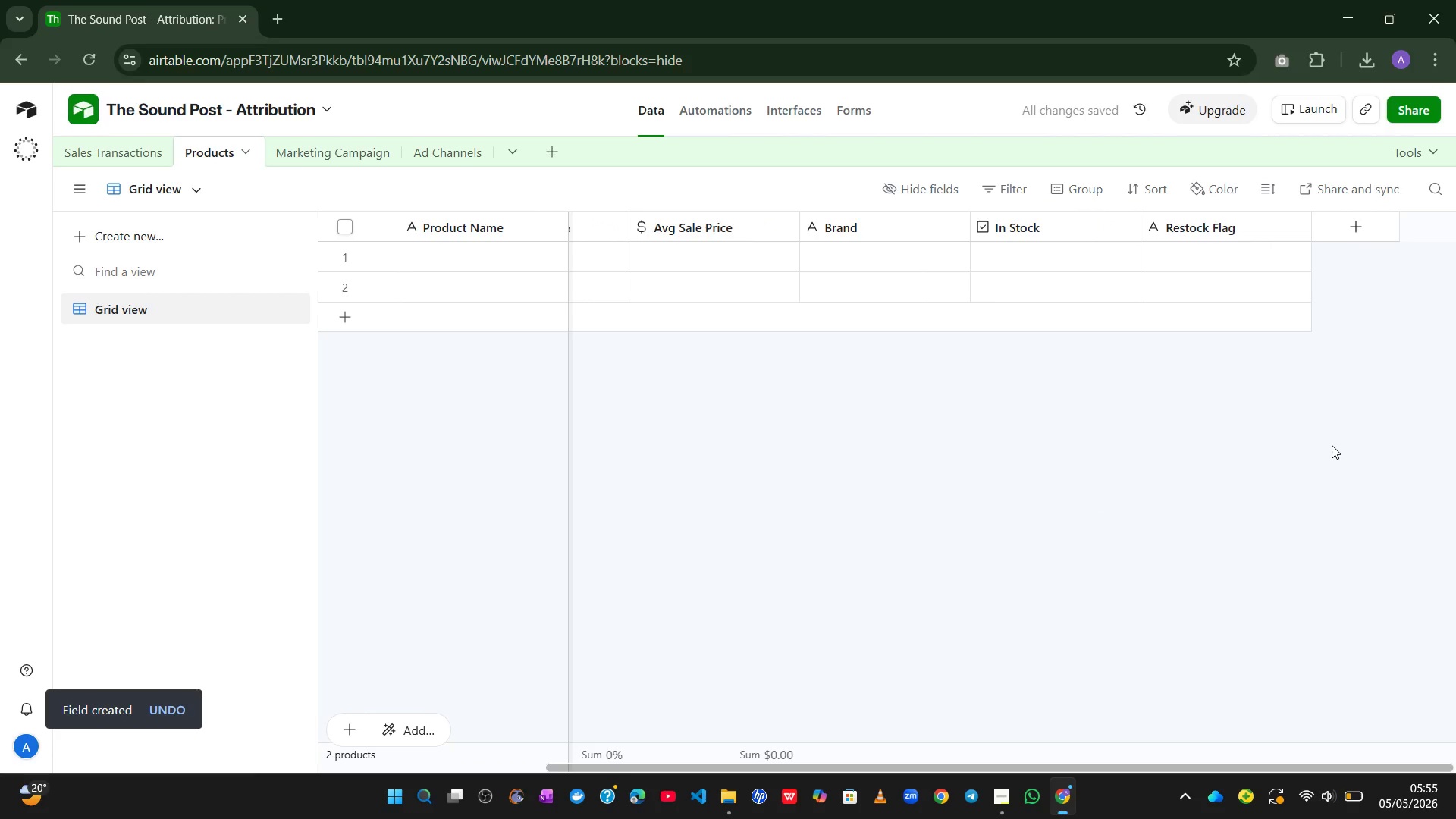 
wait(11.22)
 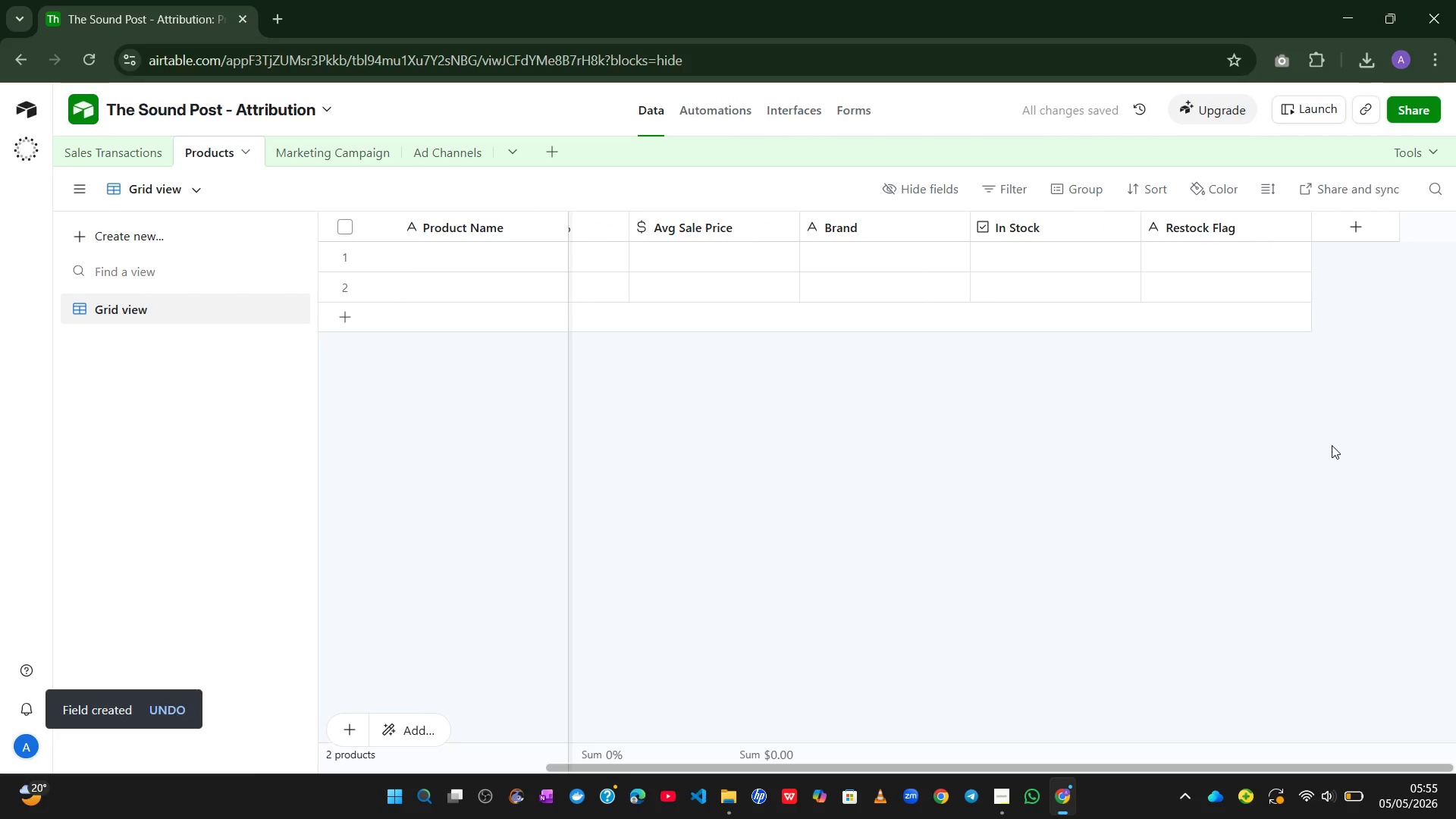 
double_click([1043, 218])
 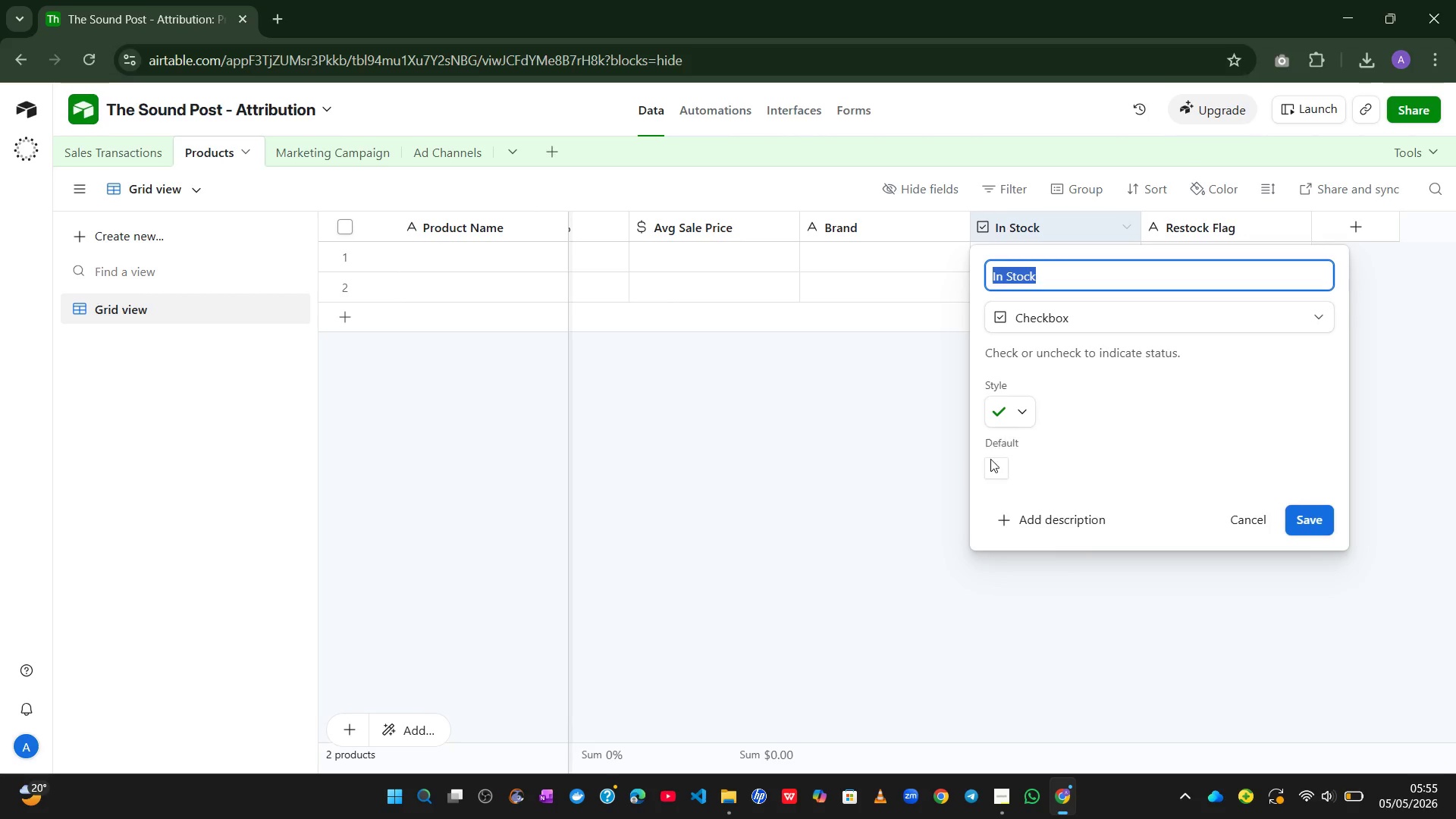 
left_click([988, 470])
 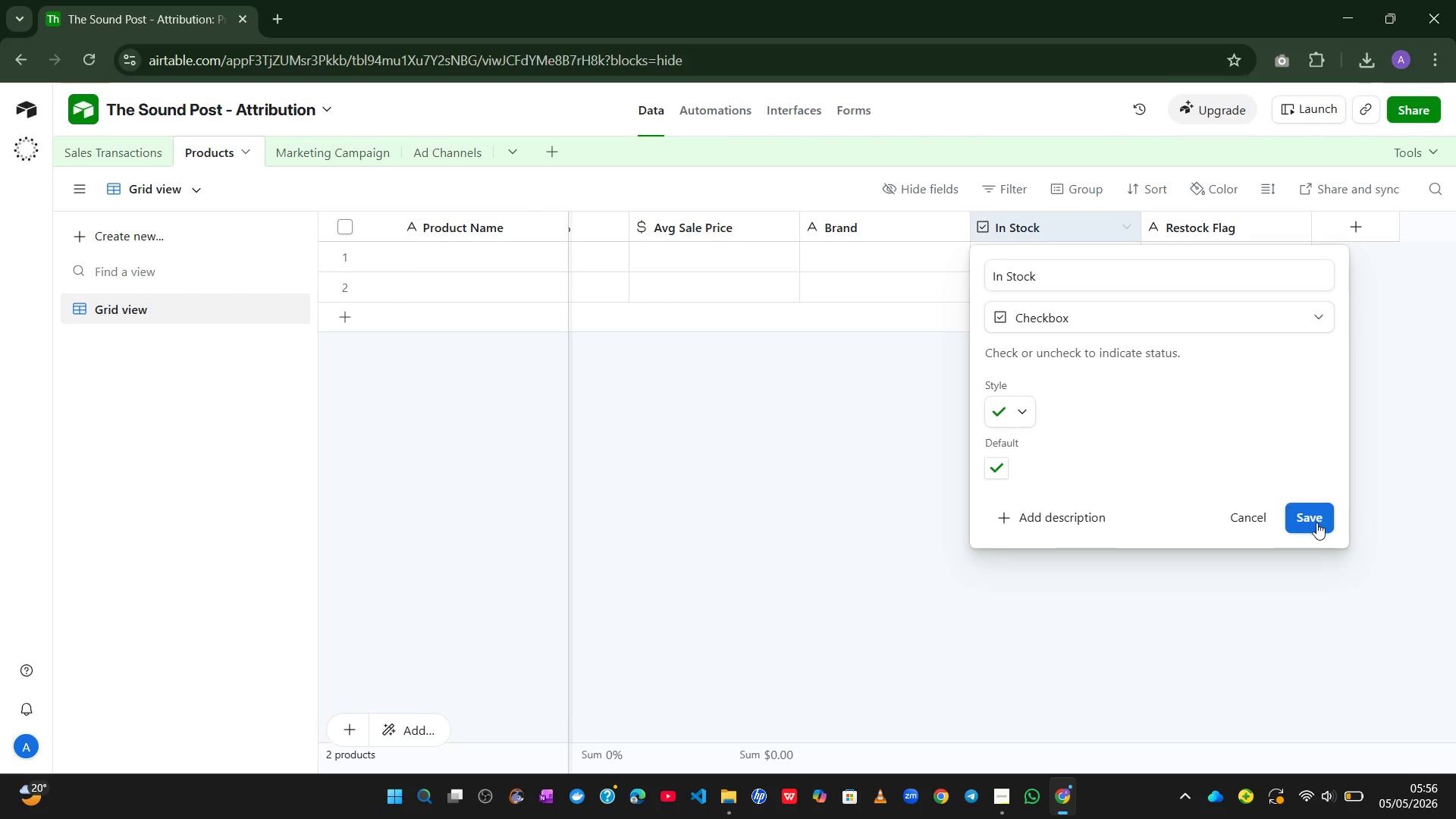 
left_click([1318, 522])
 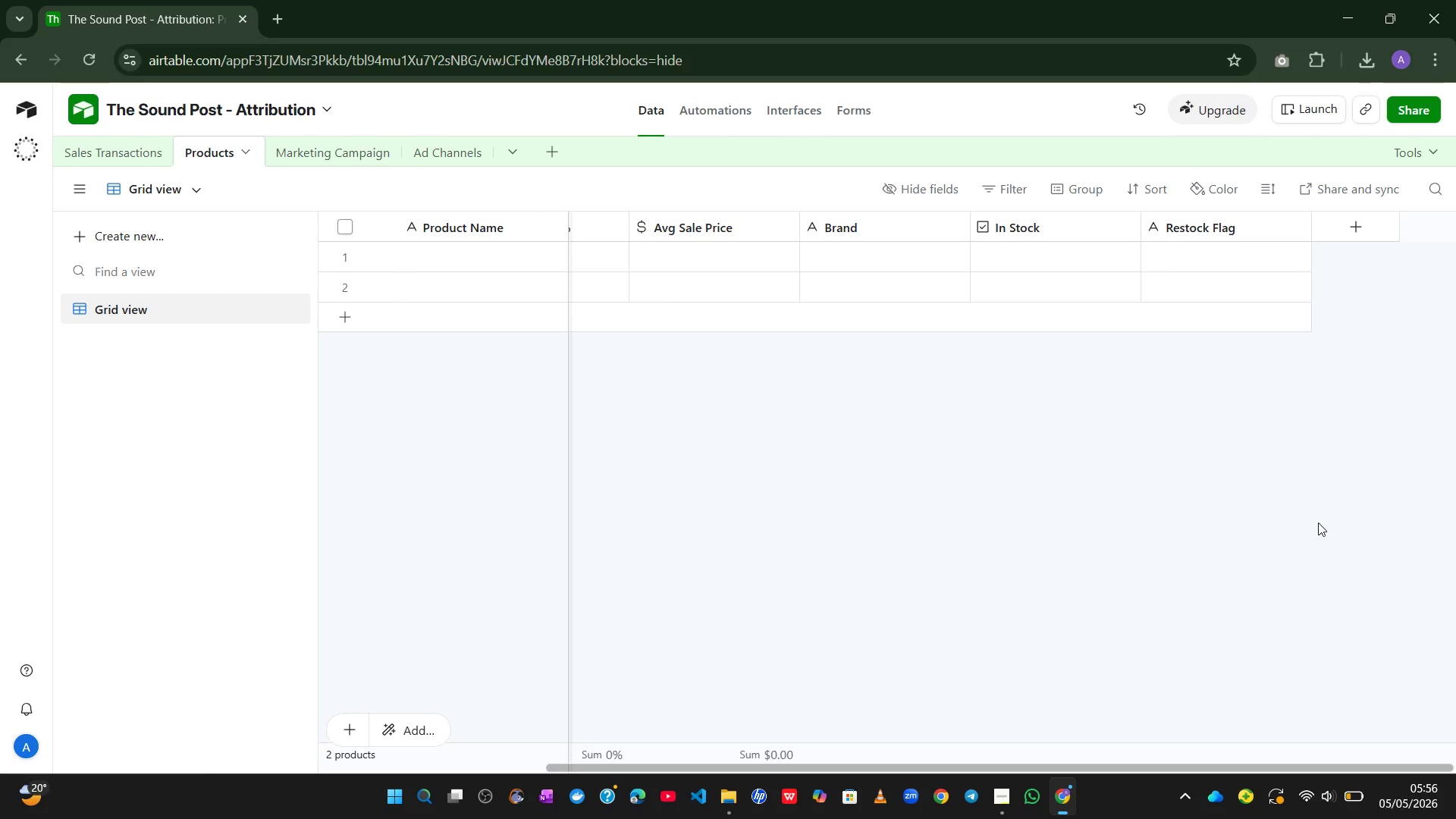 
wait(18.62)
 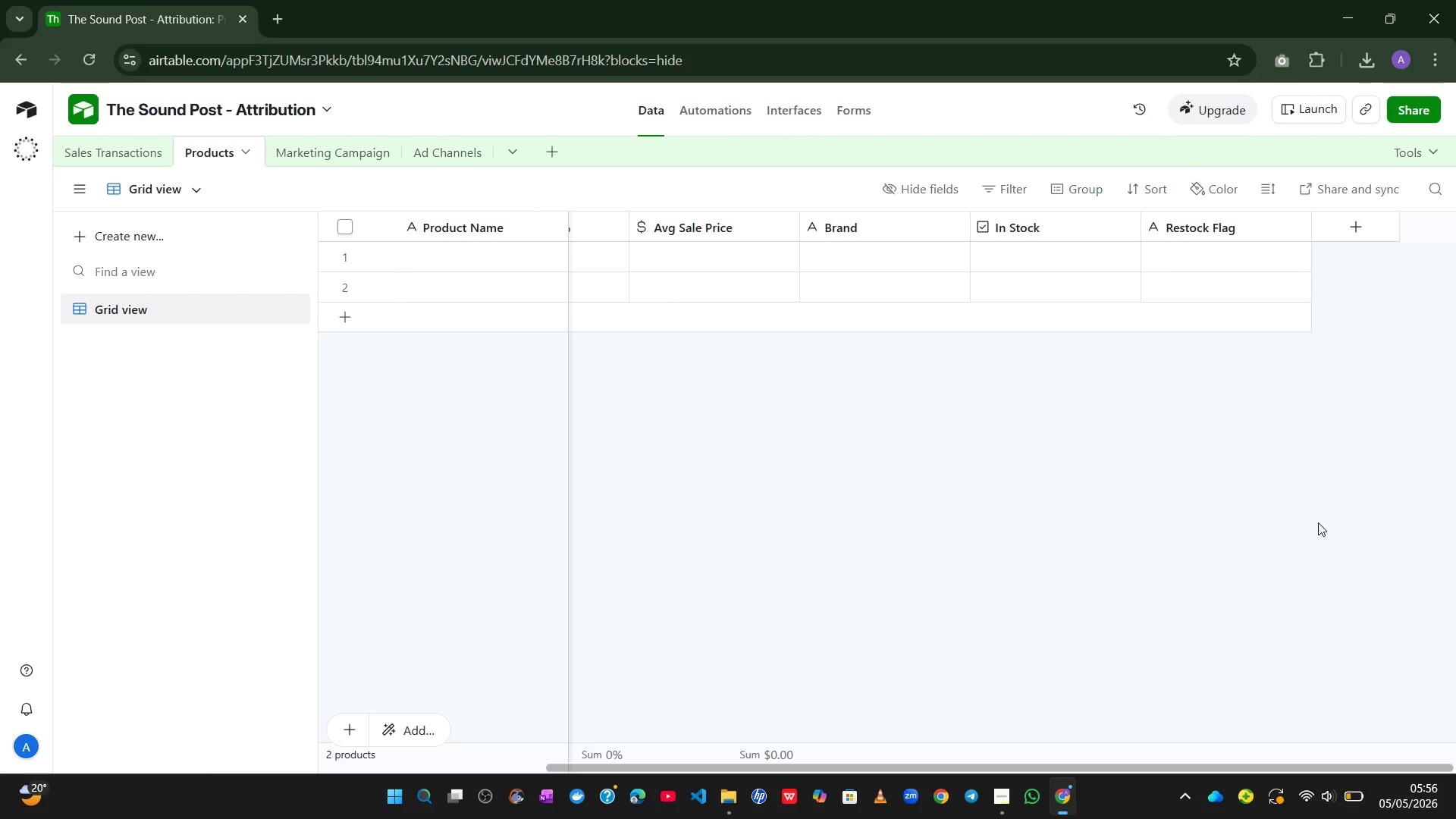 
left_click([121, 153])
 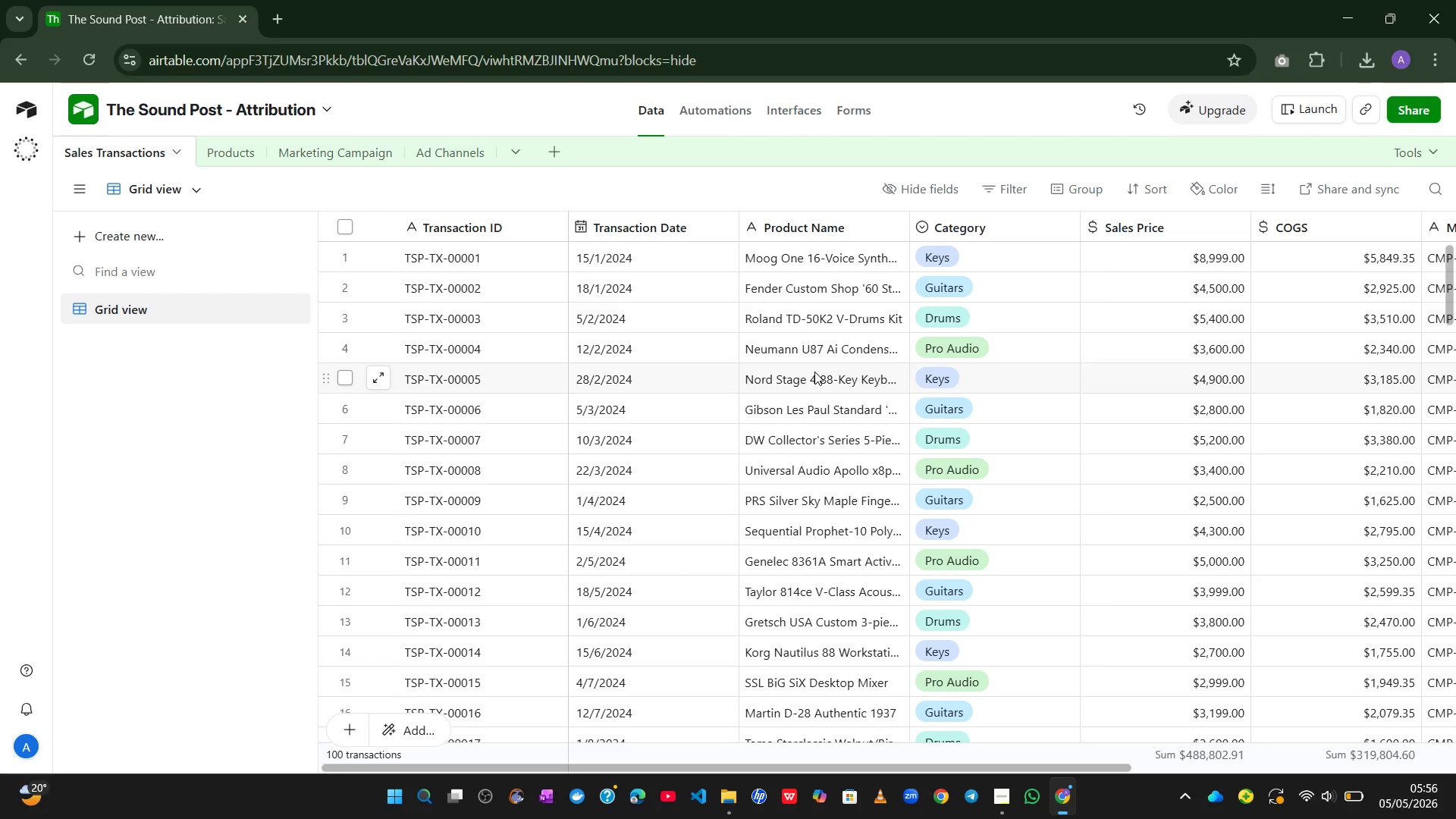 
wait(25.17)
 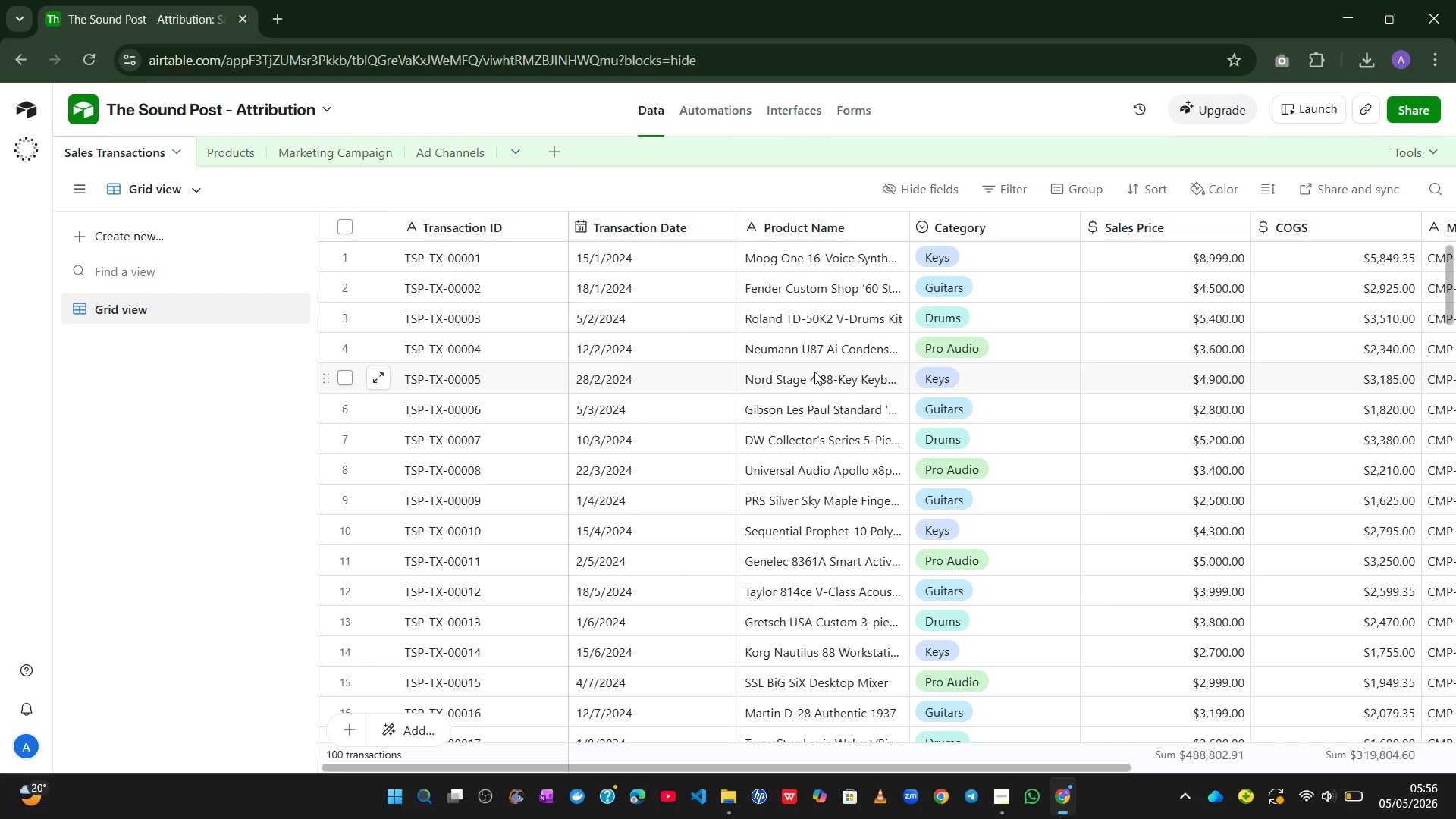 
left_click([750, 256])
 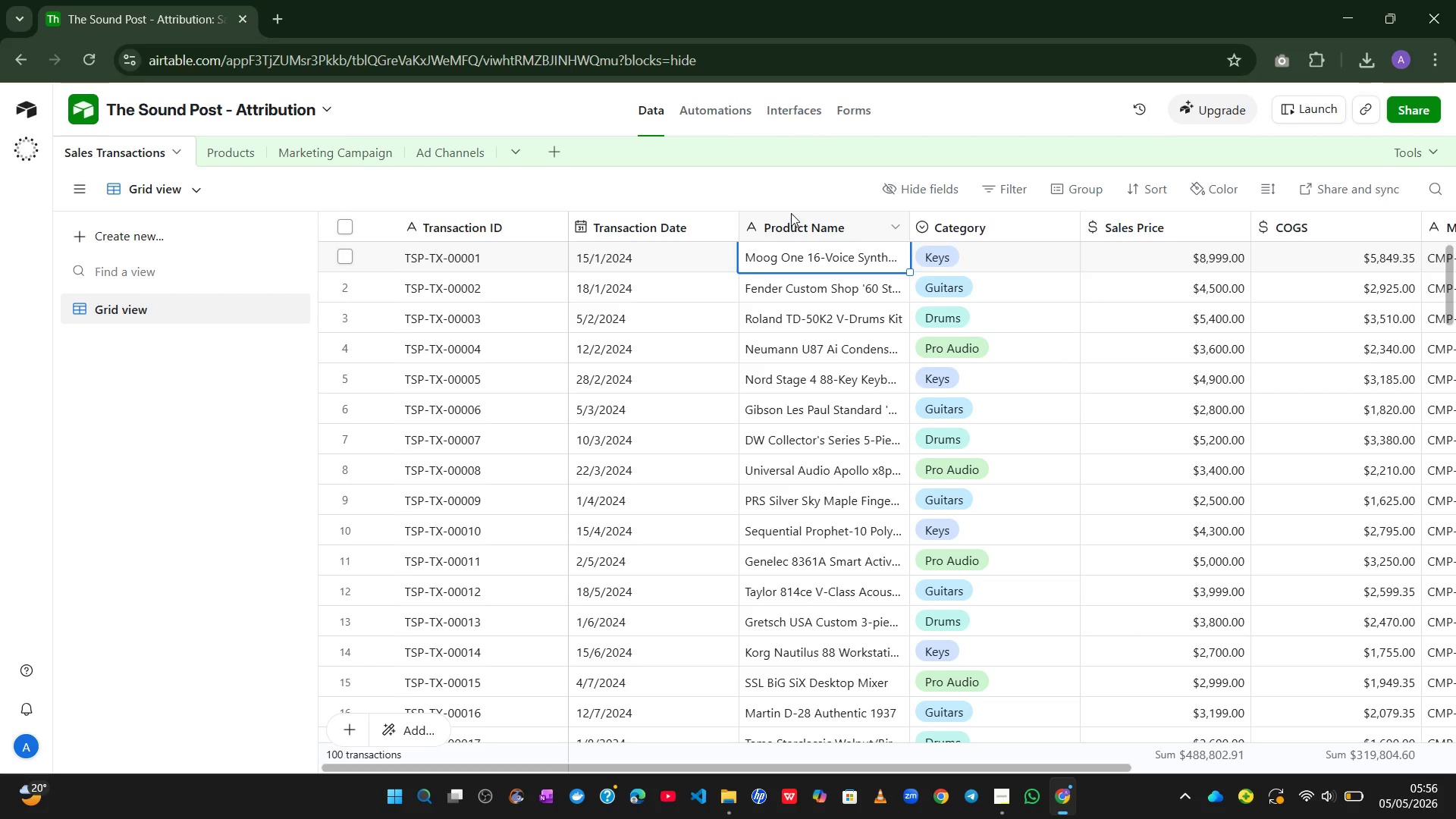 
left_click([766, 233])
 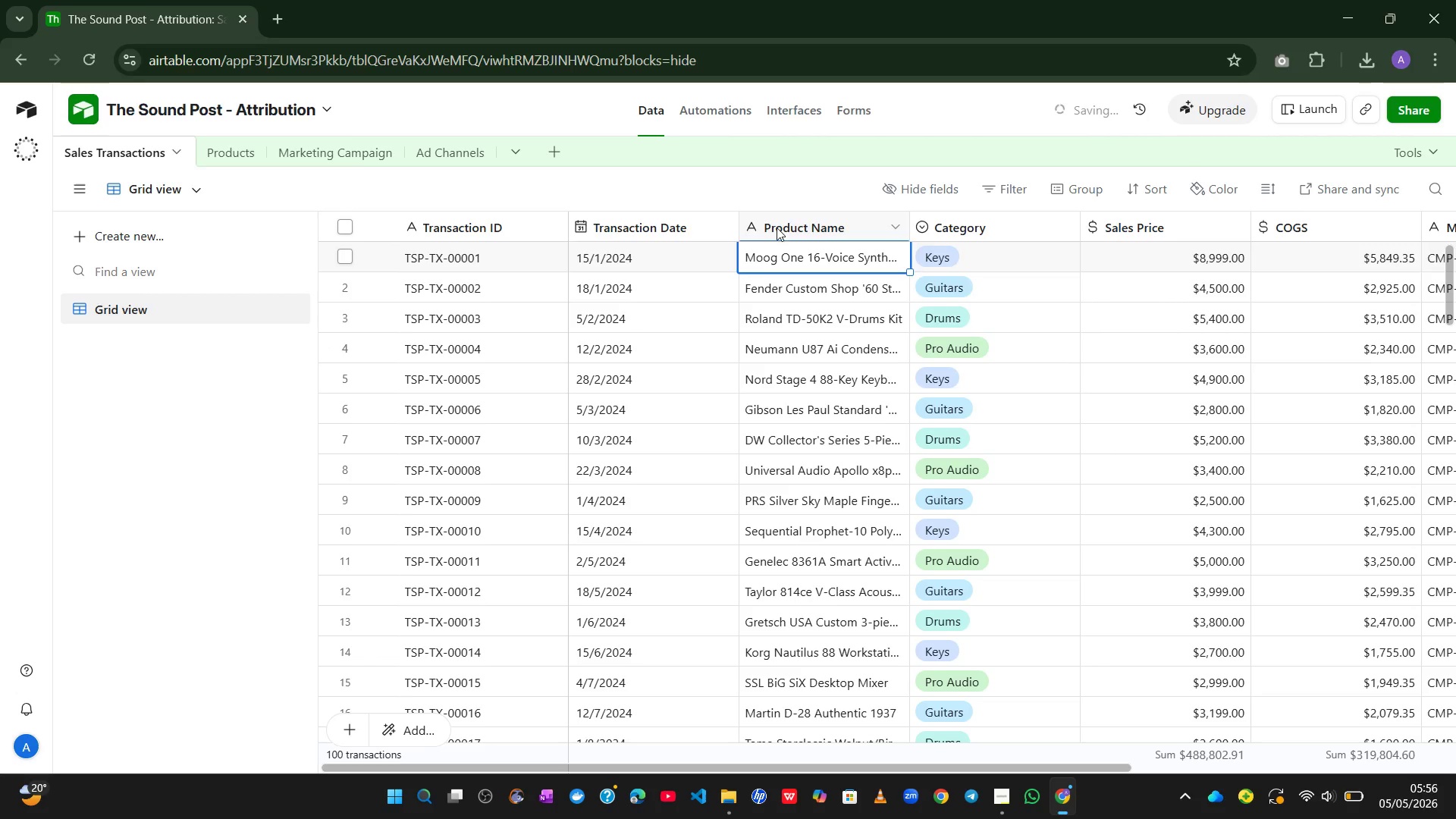 
left_click([800, 216])
 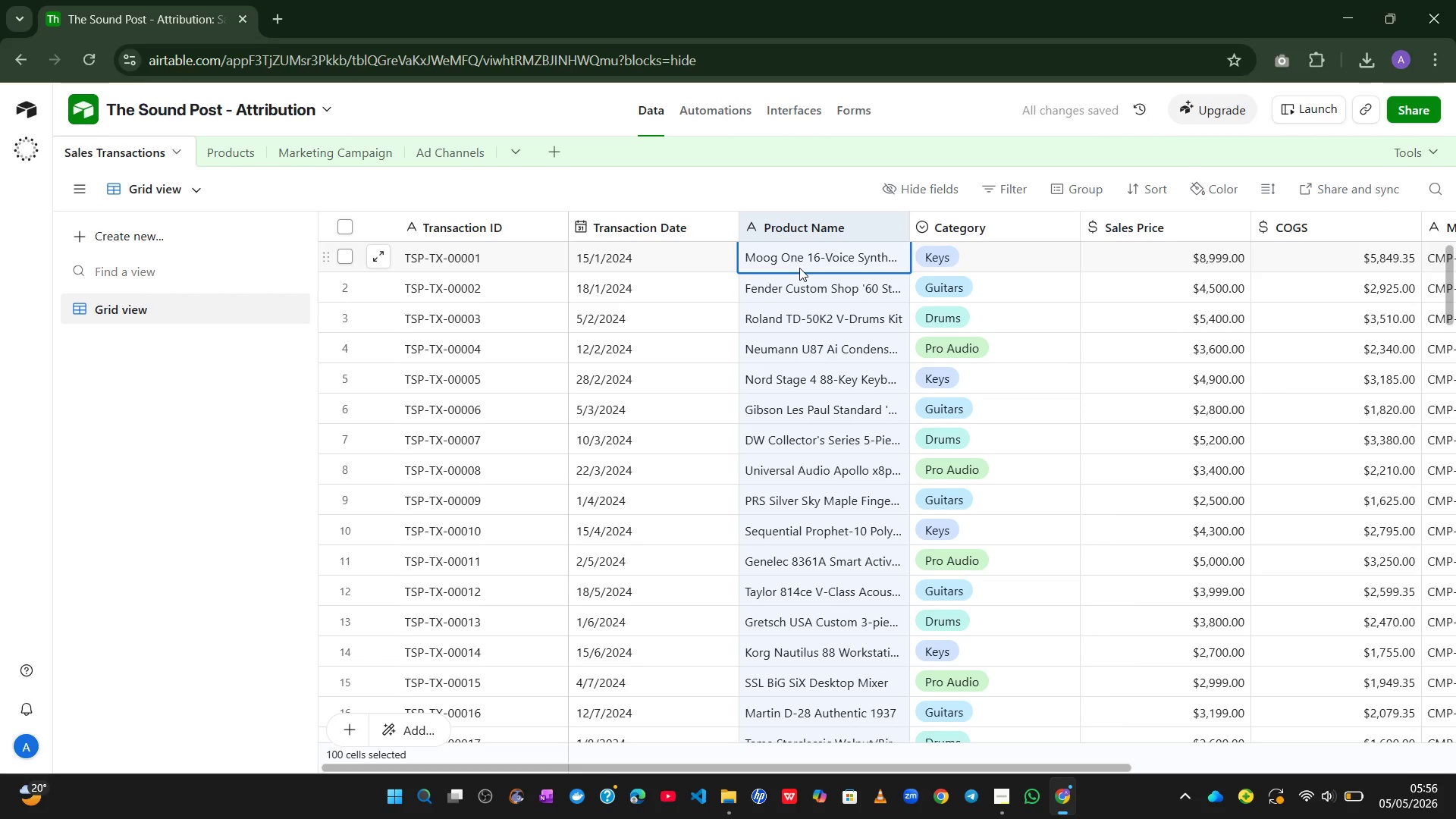 
key(Control+C)
 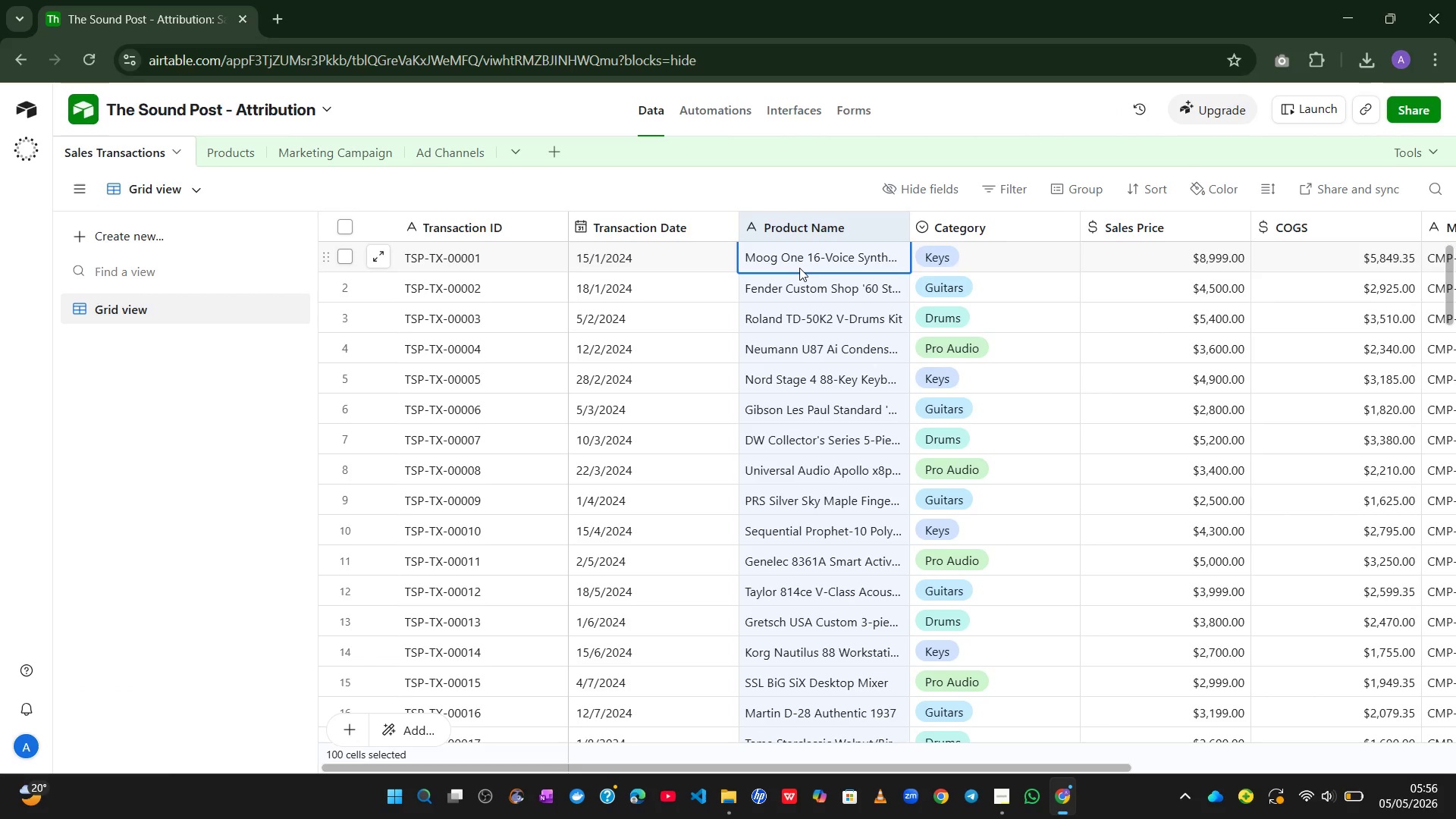 
wait(12.28)
 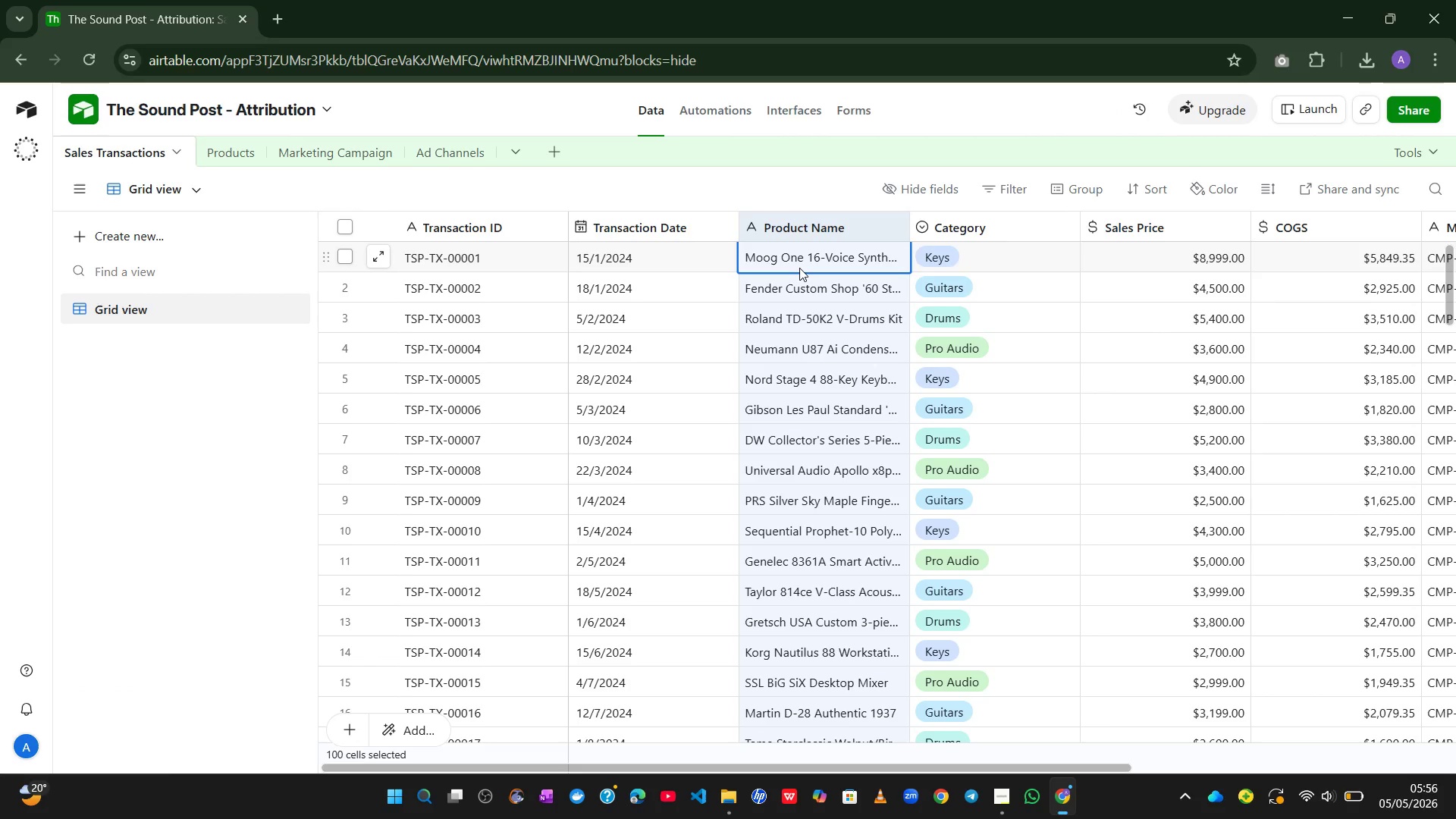 
left_click([243, 147])
 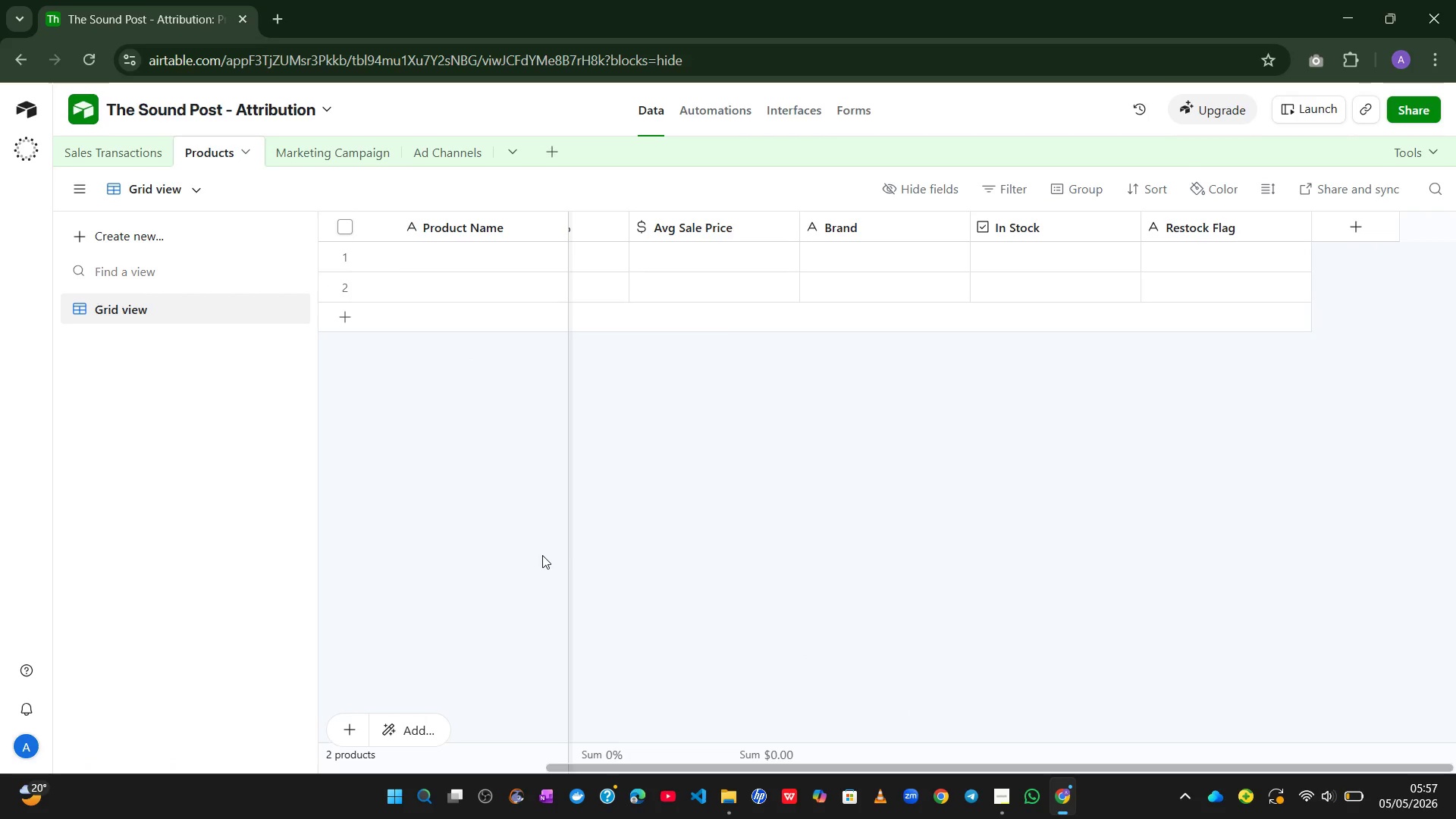 
wait(12.88)
 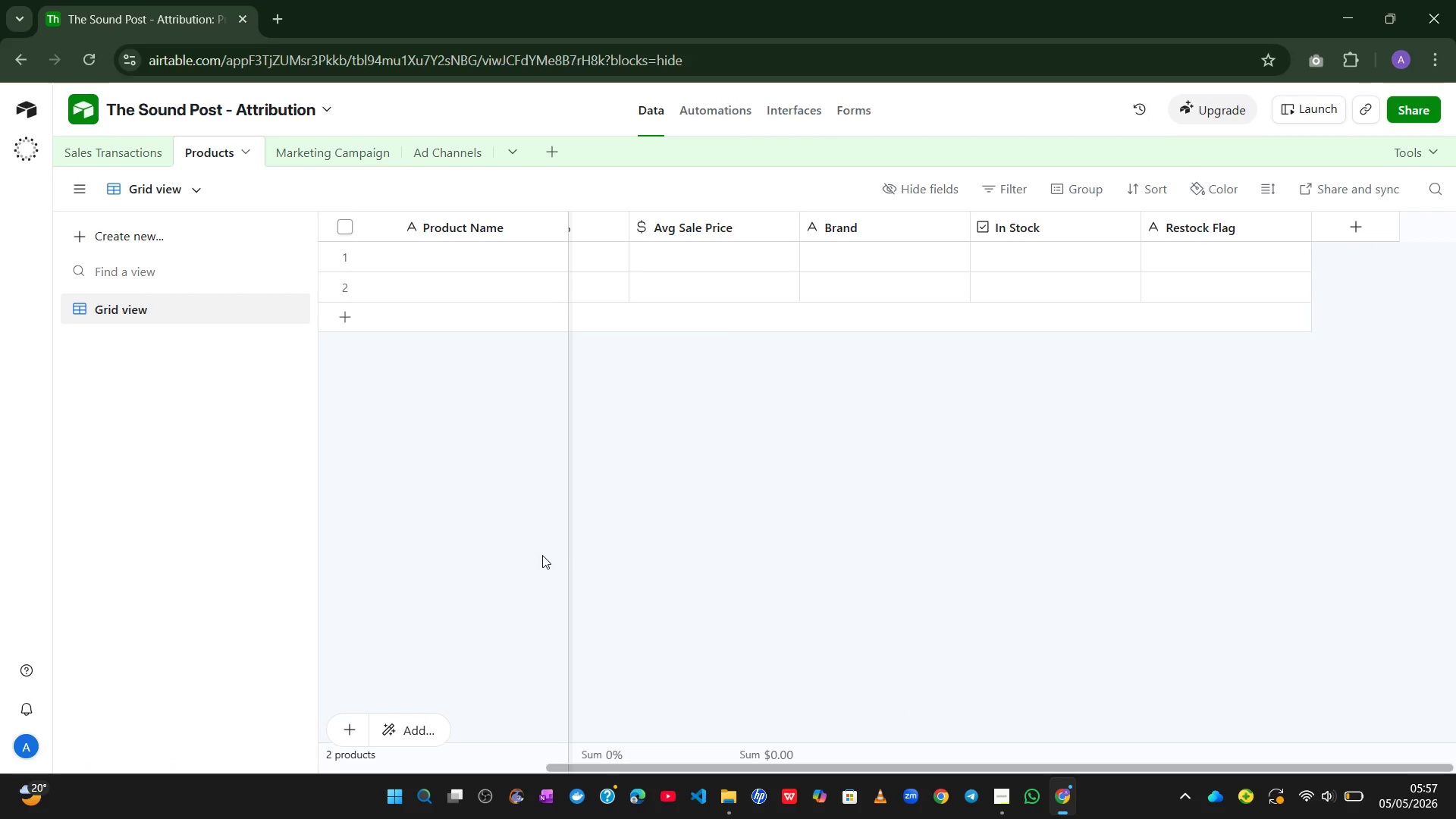 
left_click([400, 256])
 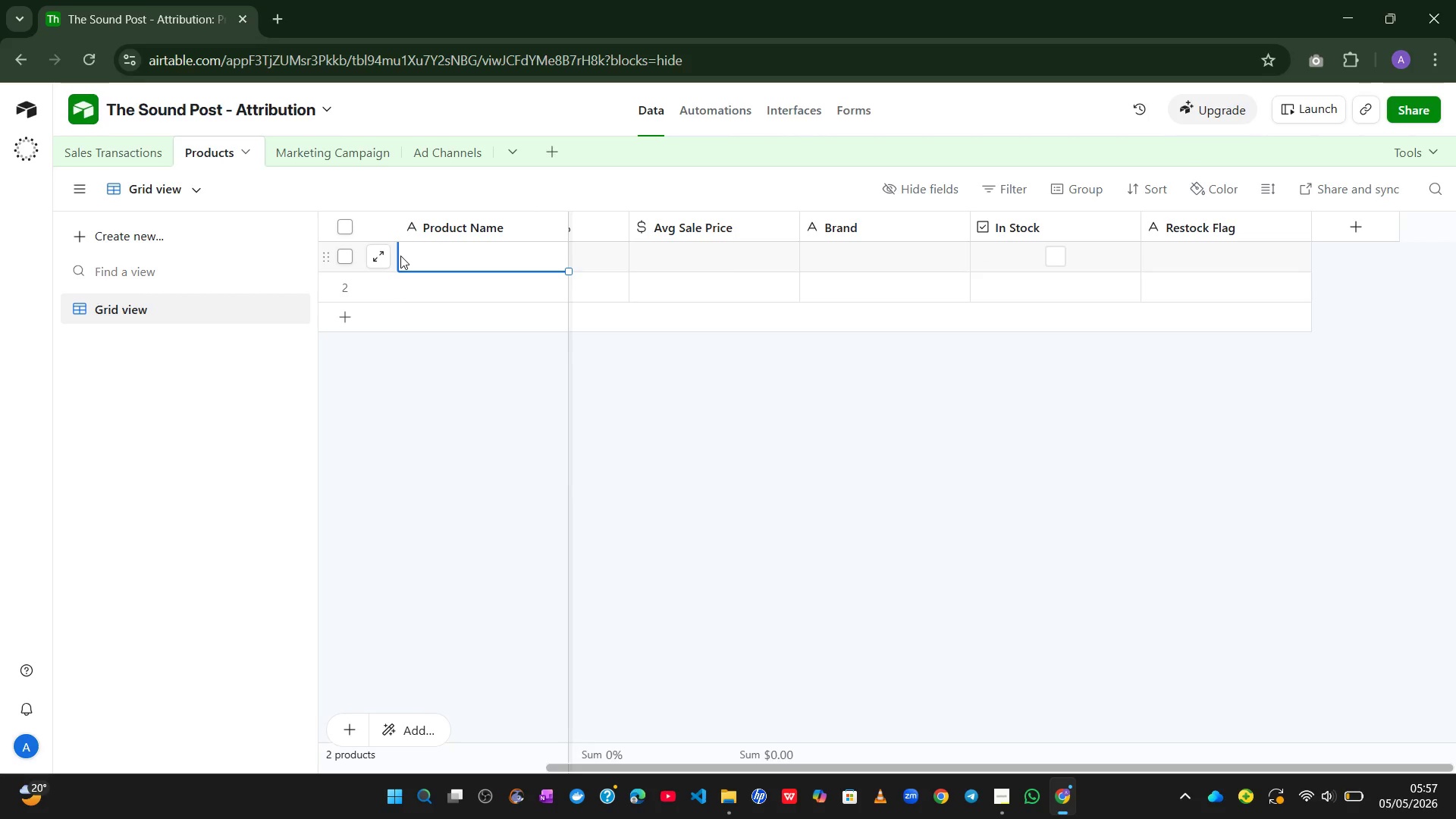 
key(Control+V)
 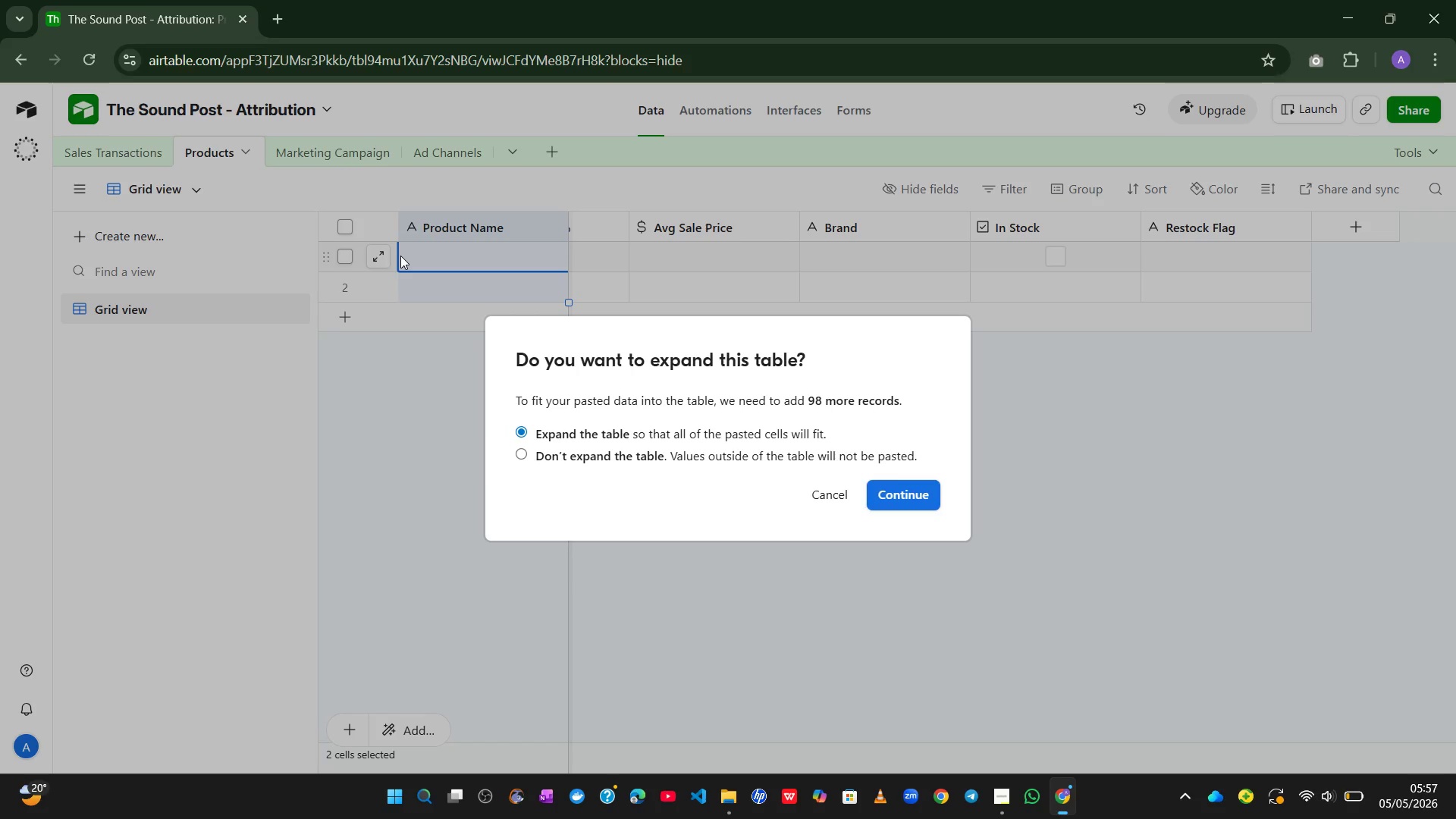 
key(Shift+ShiftRight)
 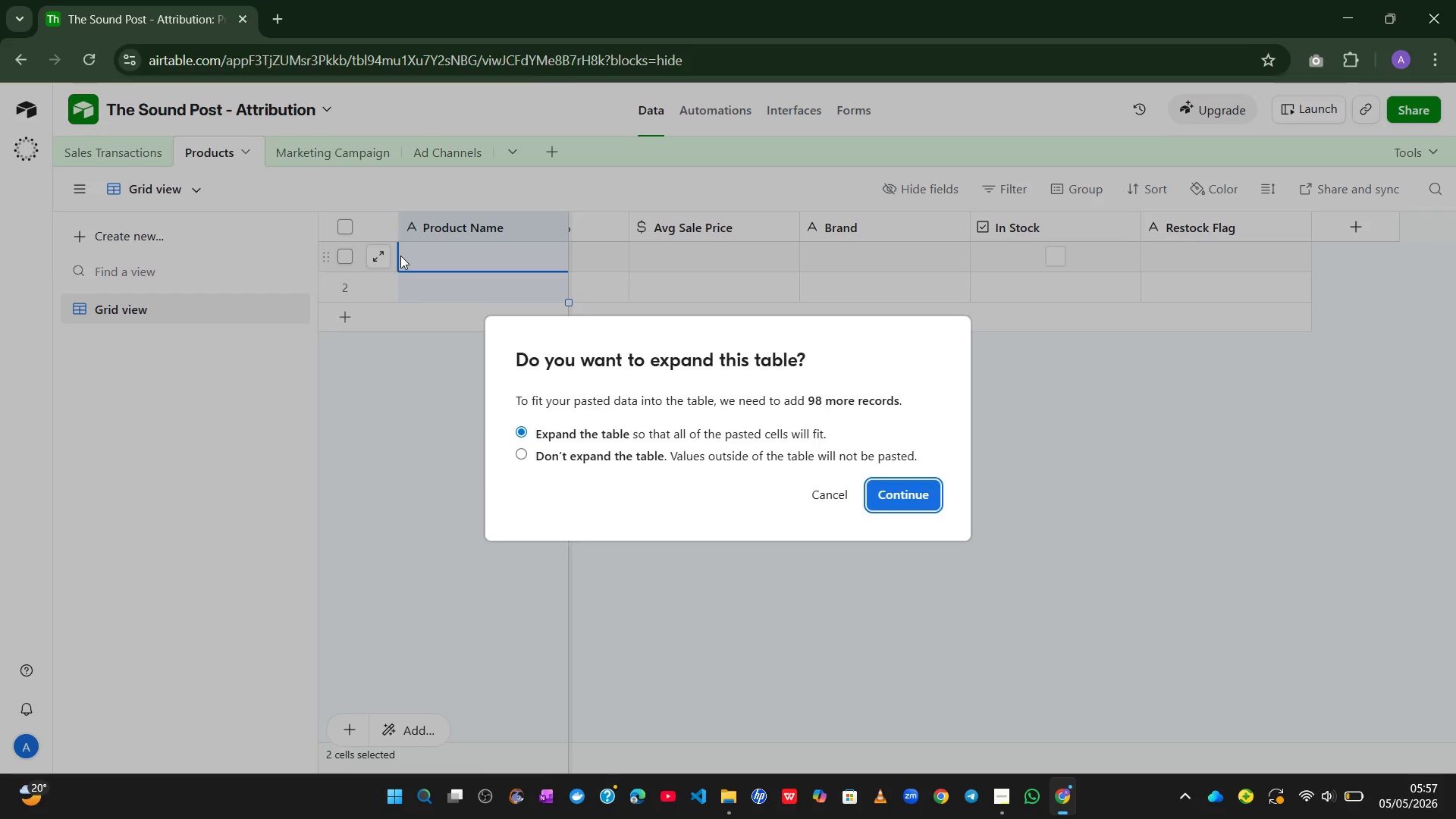 
key(Enter)
 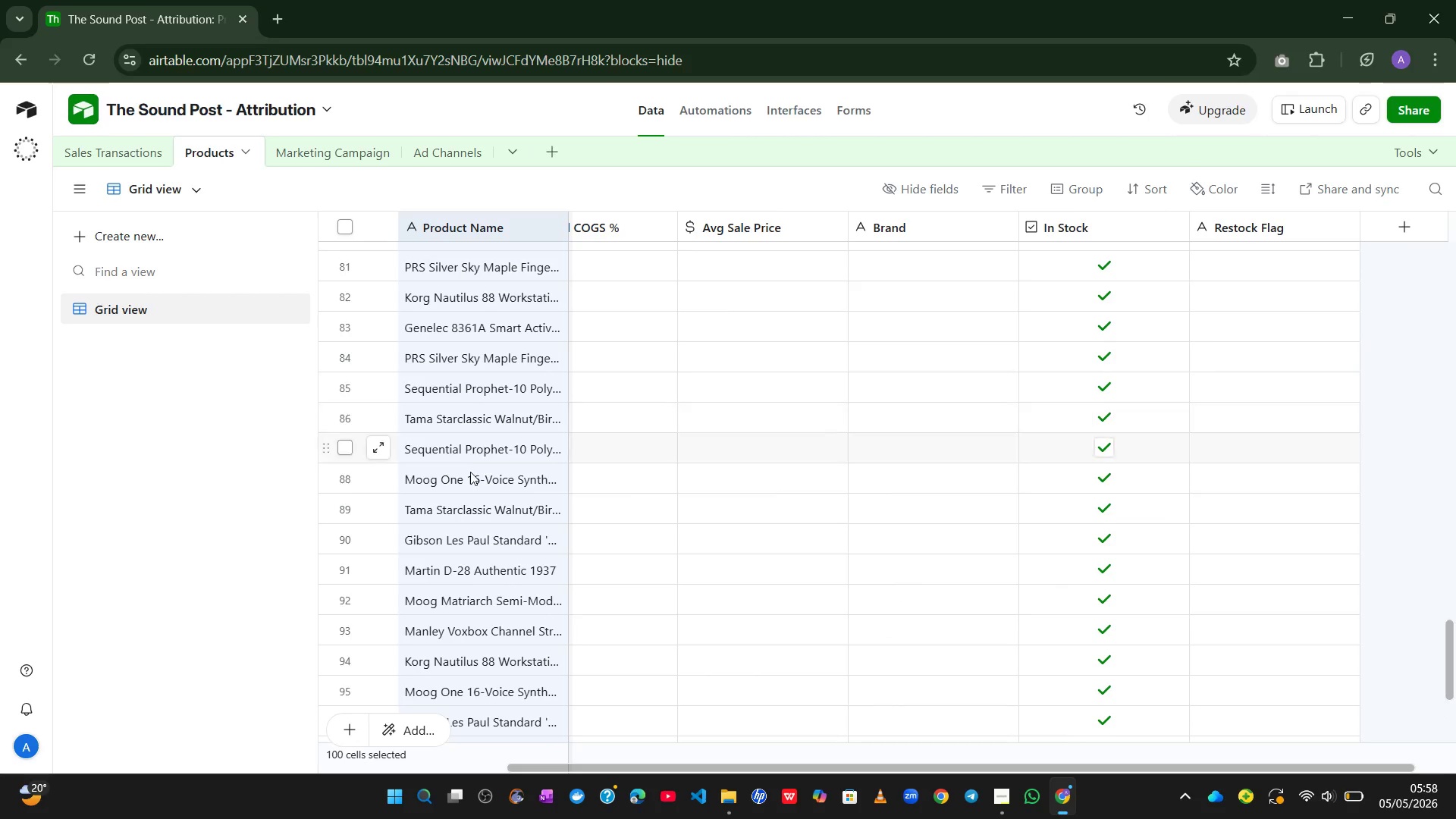 
wait(97.33)
 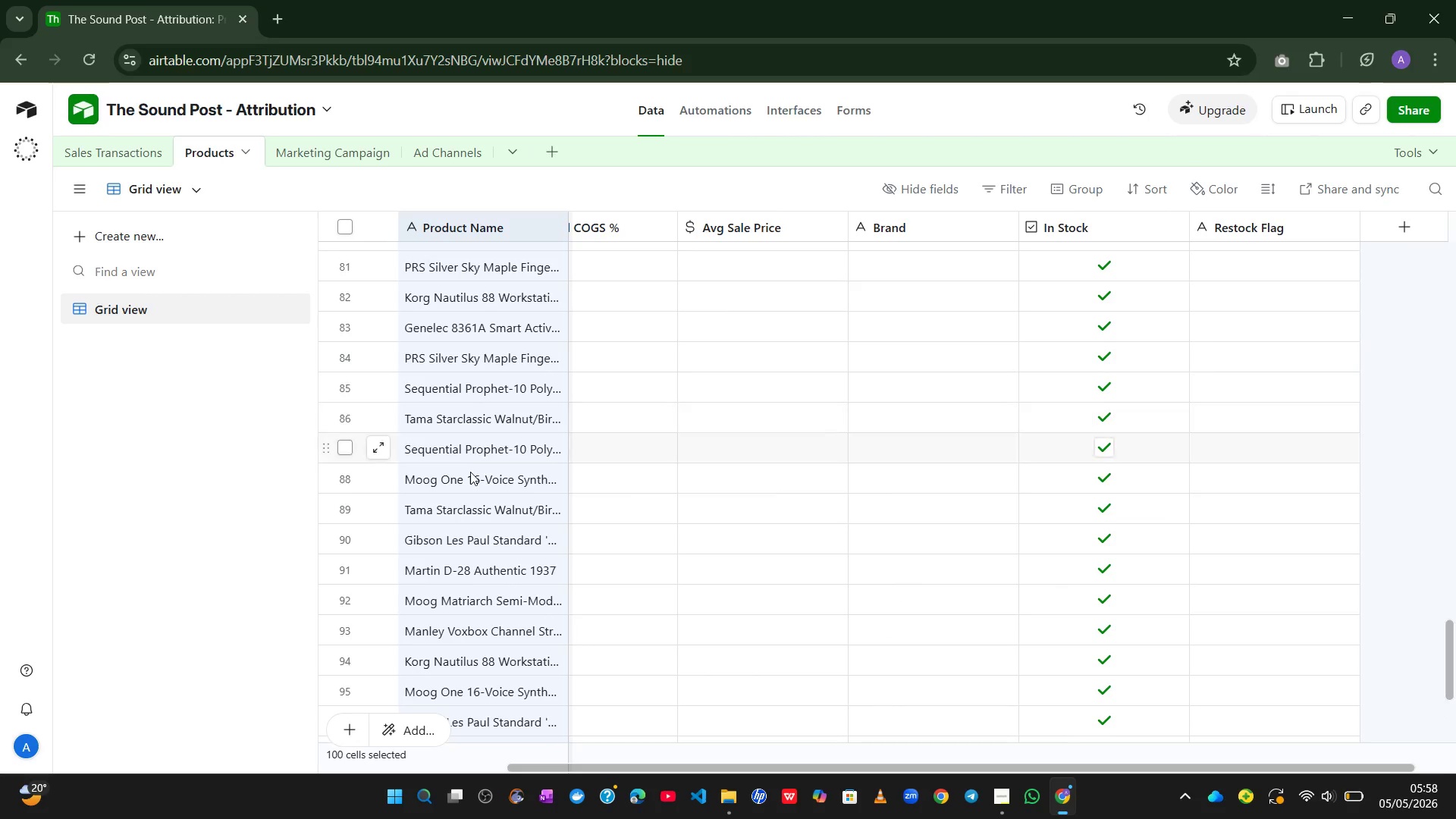 
left_click([1165, 170])
 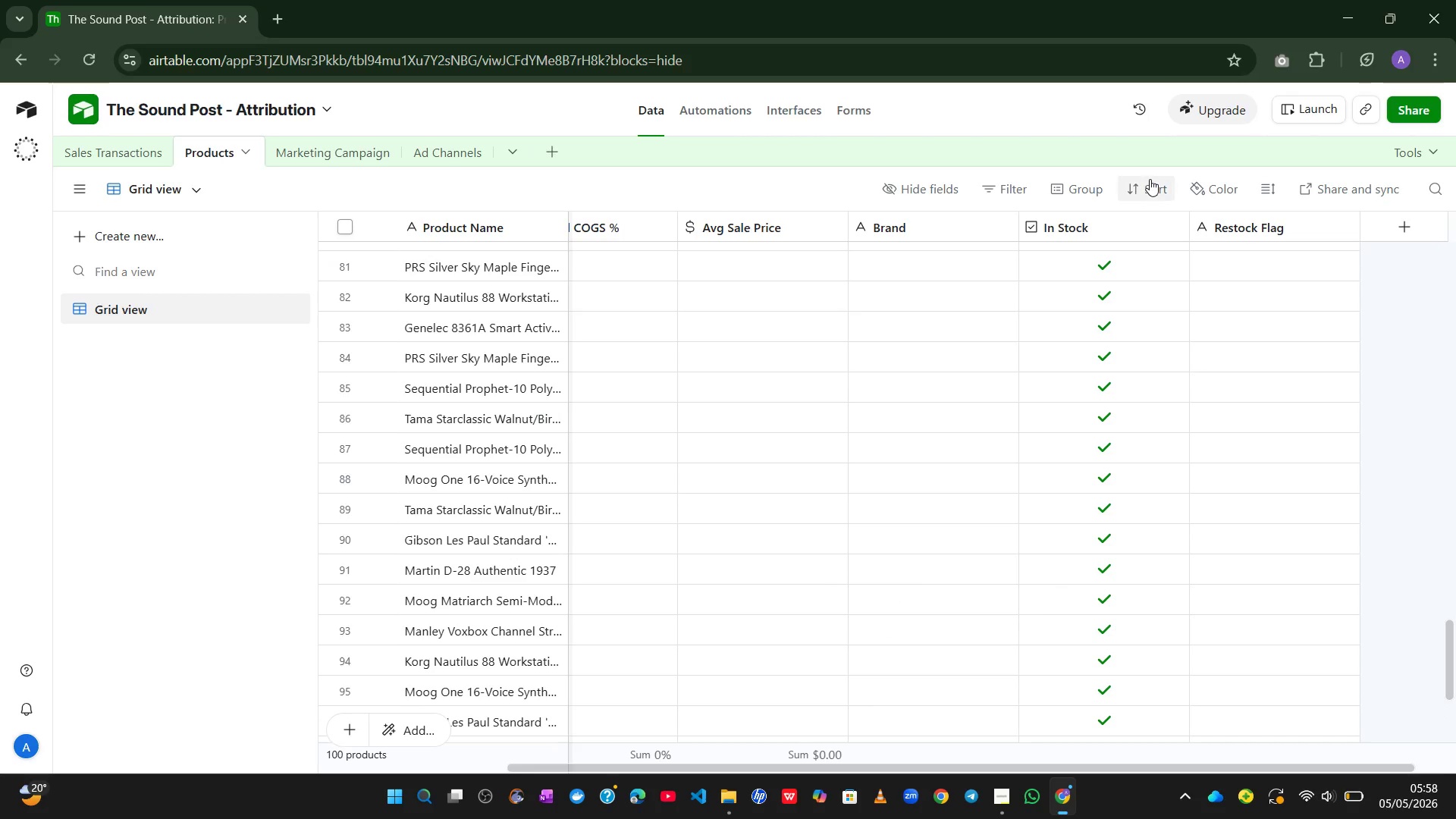 
left_click([1150, 179])
 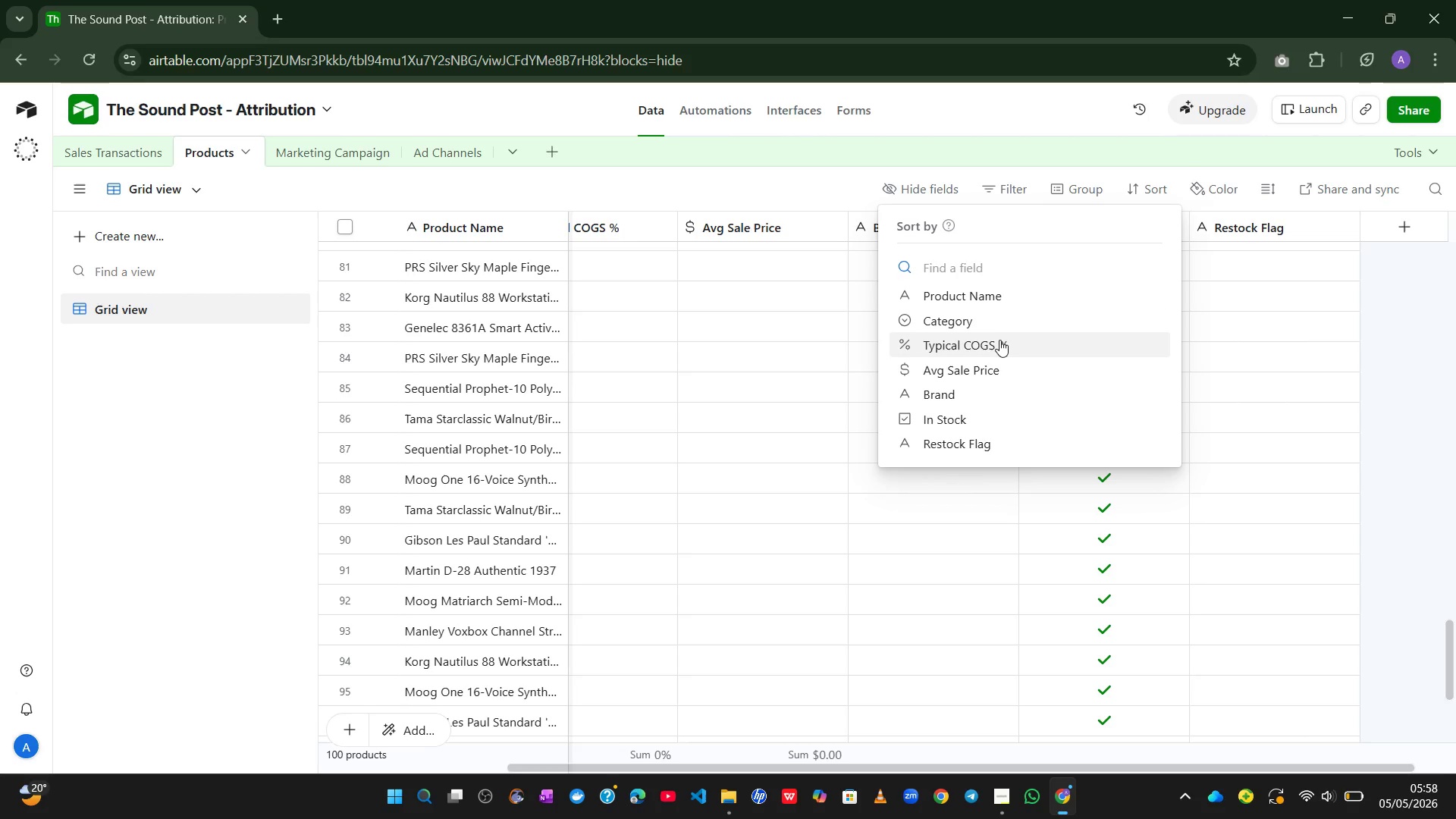 
left_click([972, 302])
 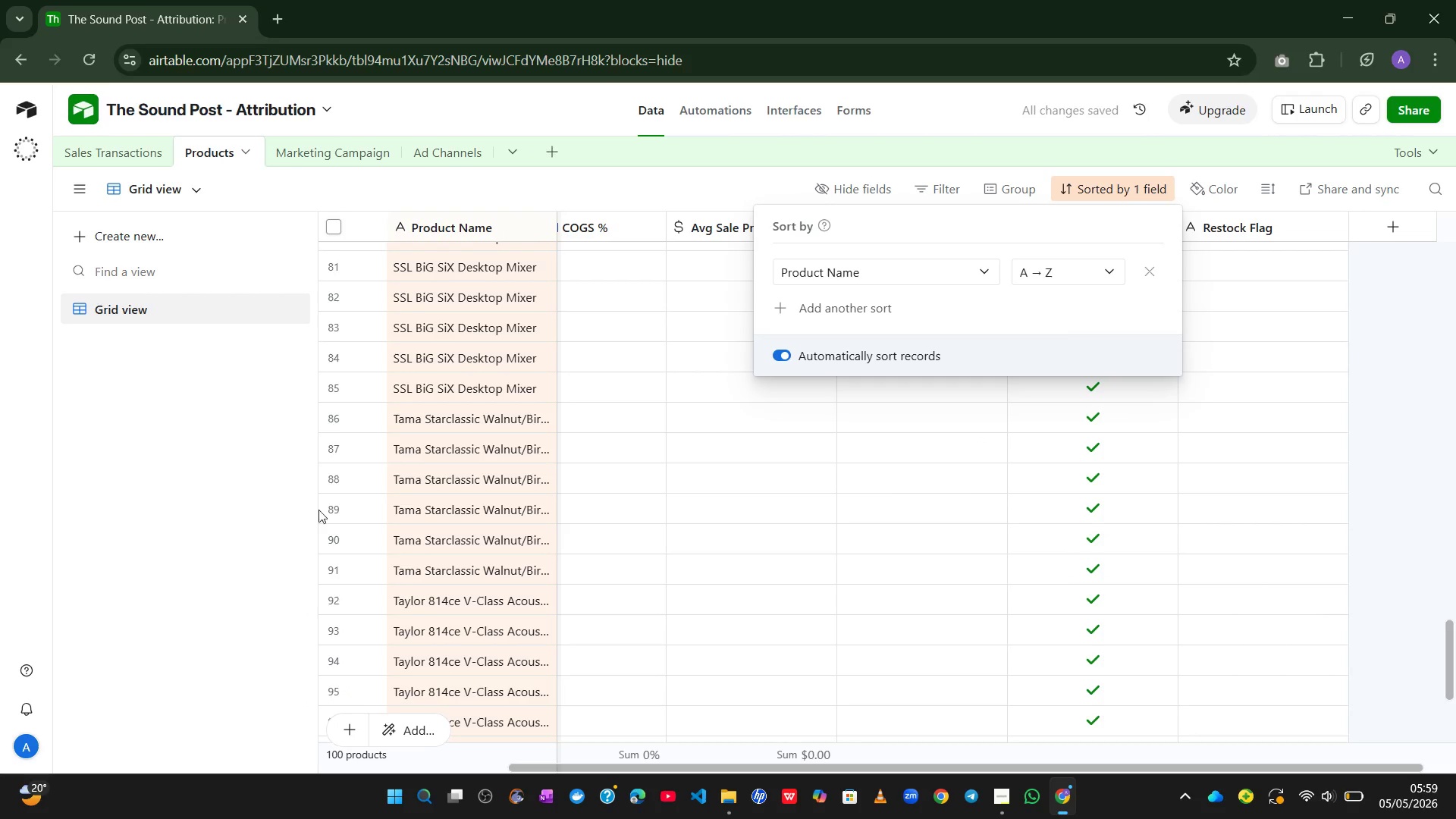 
left_click([213, 533])
 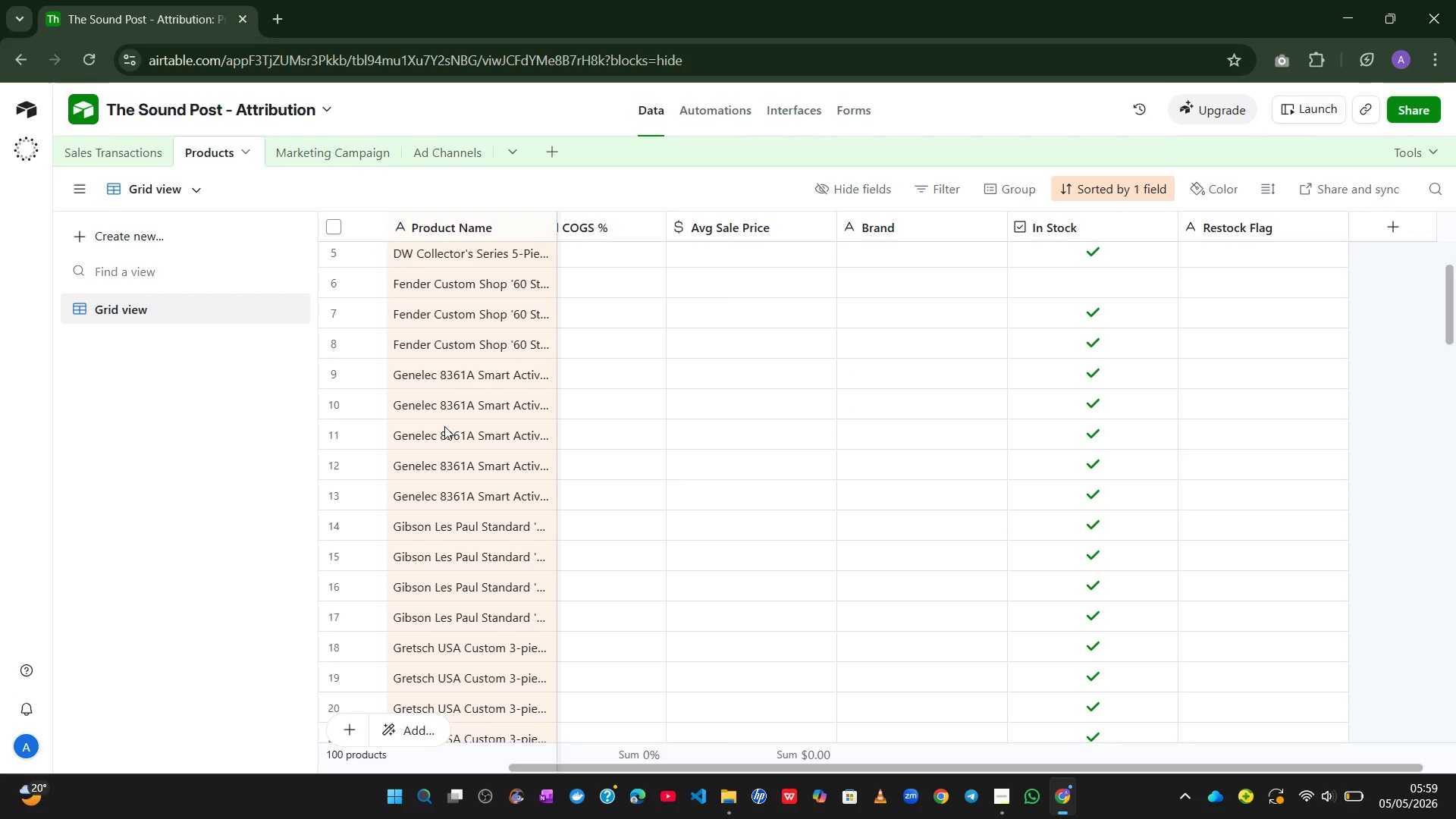 
wait(21.36)
 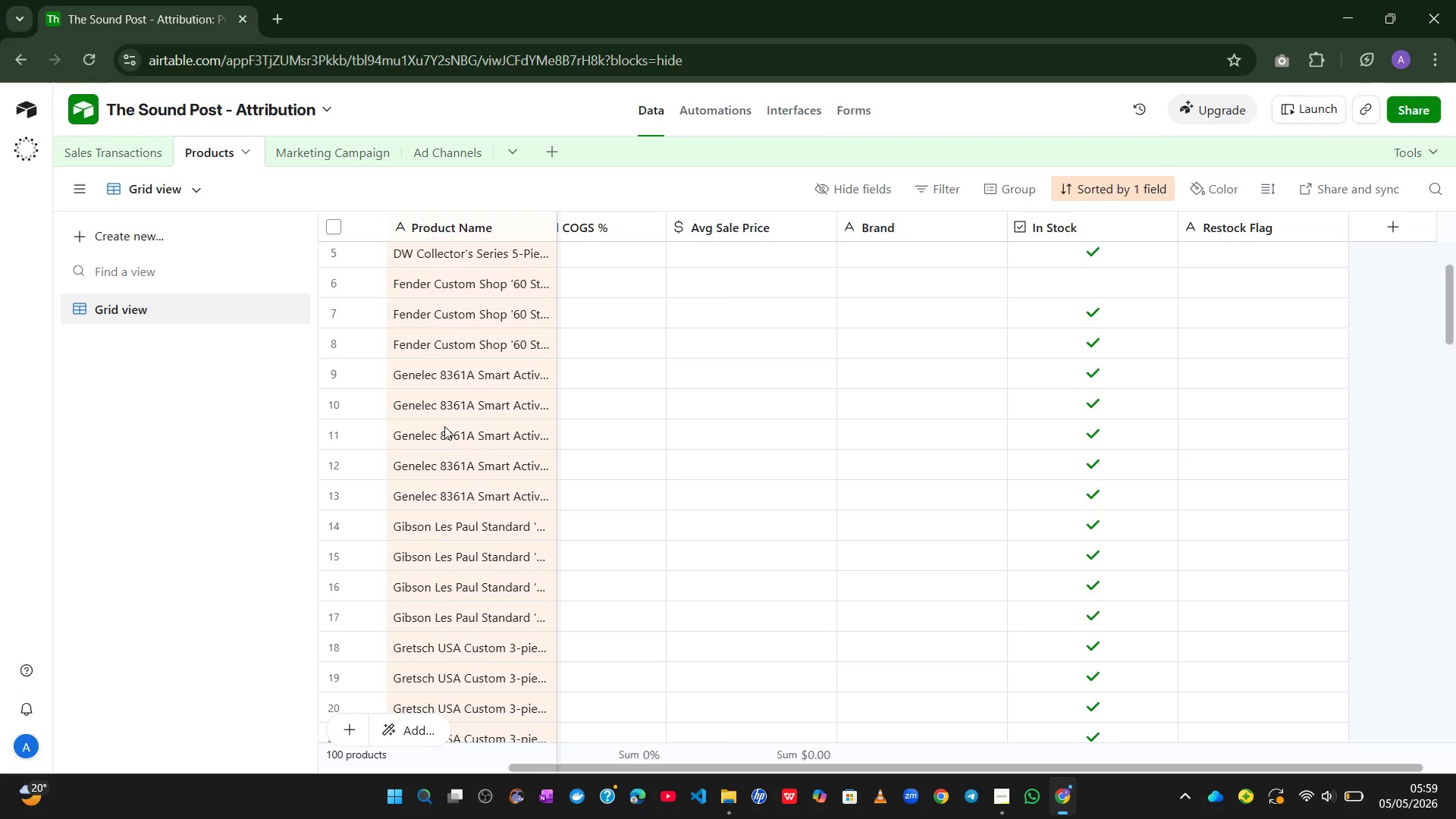 
left_click([1097, 188])
 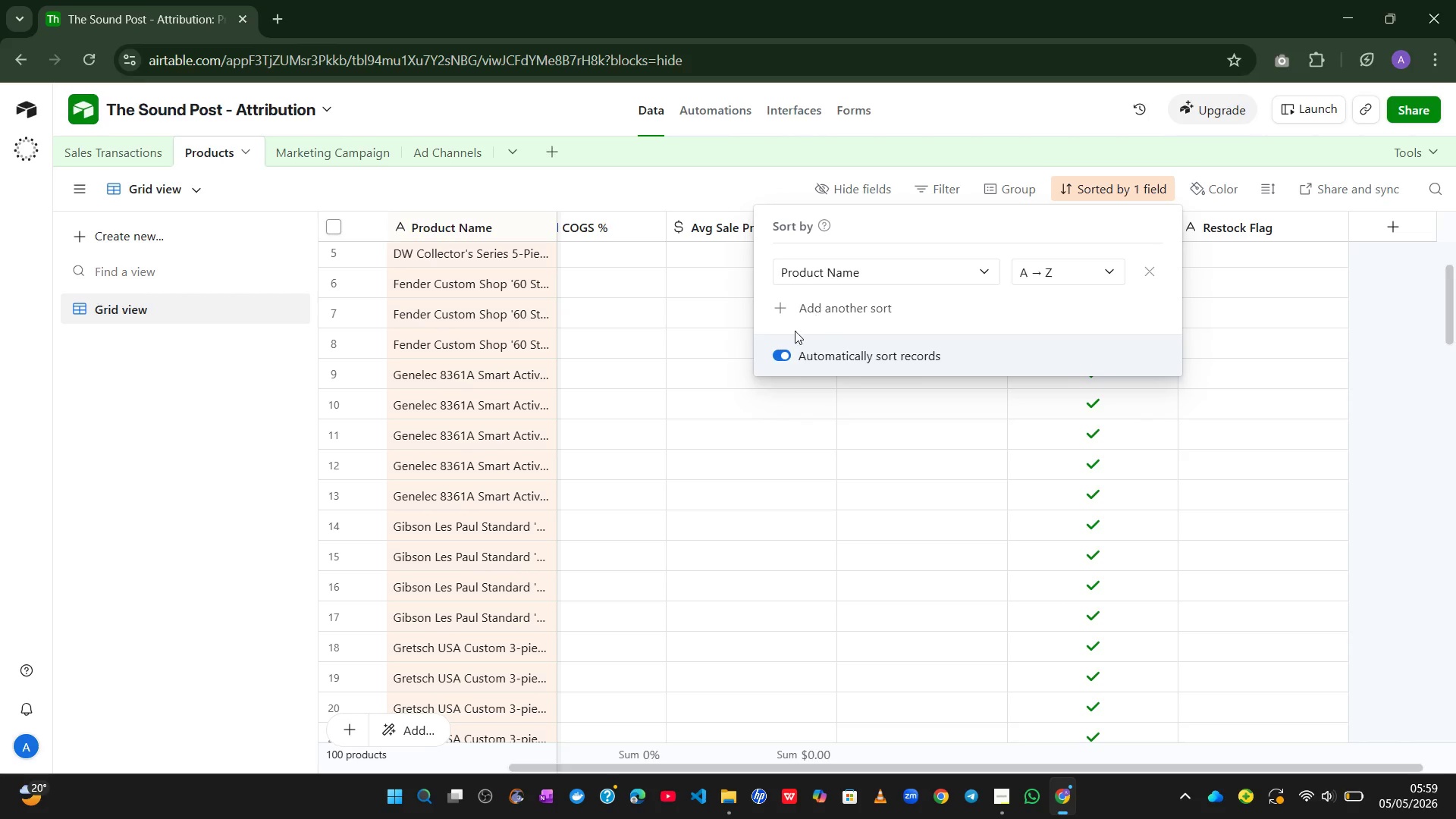 
wait(7.33)
 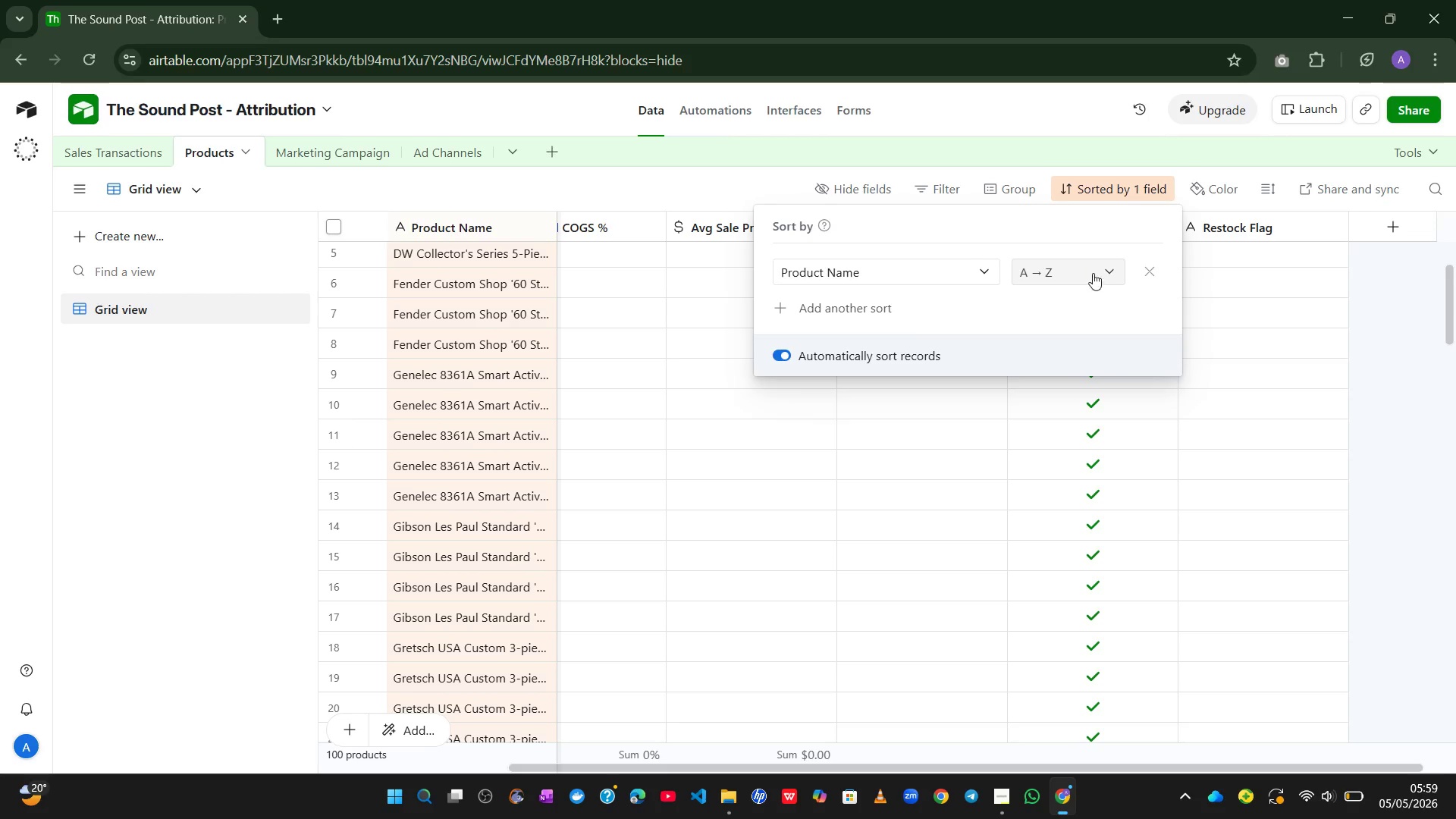 
left_click([998, 265])
 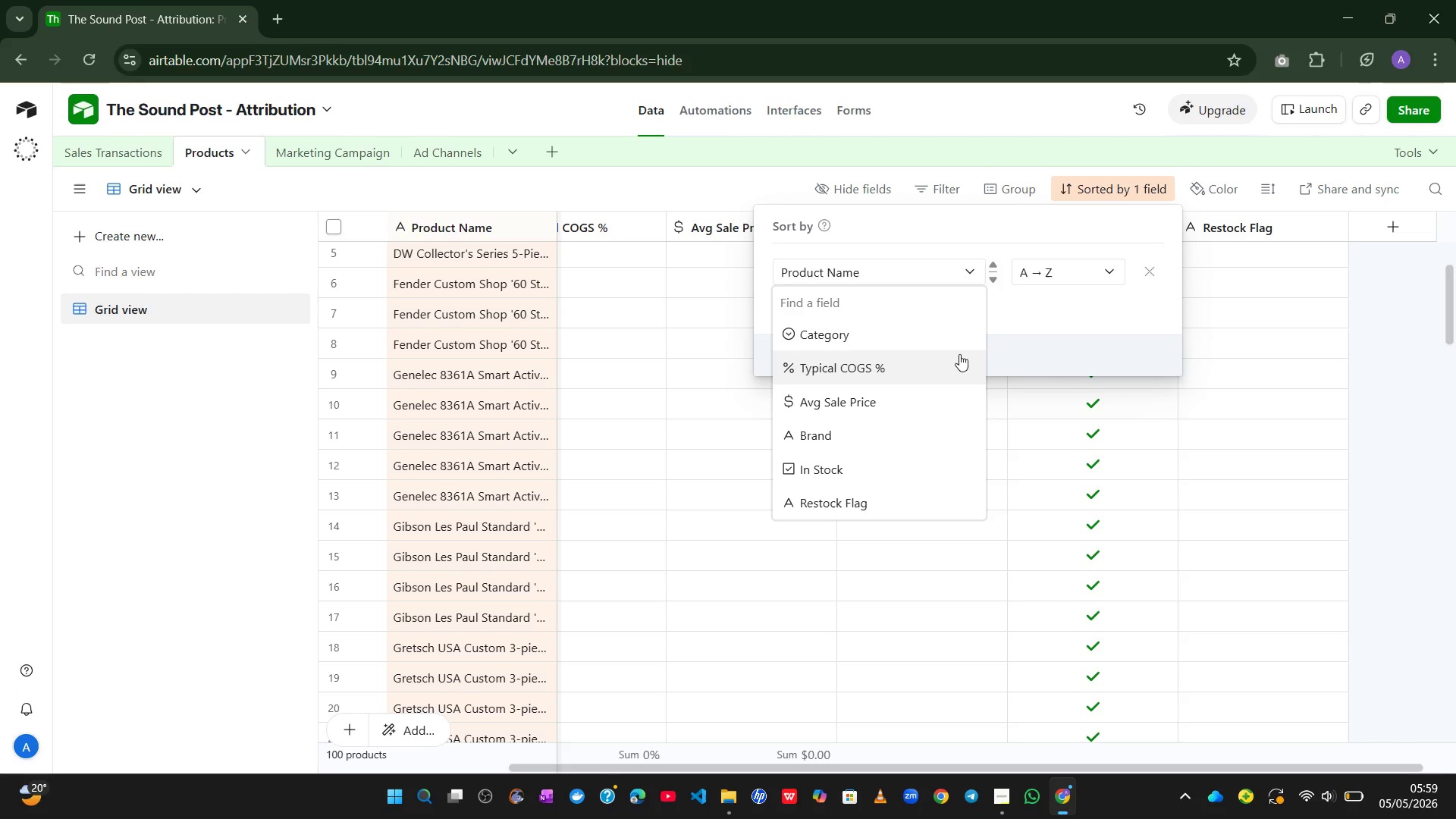 
left_click([1038, 341])
 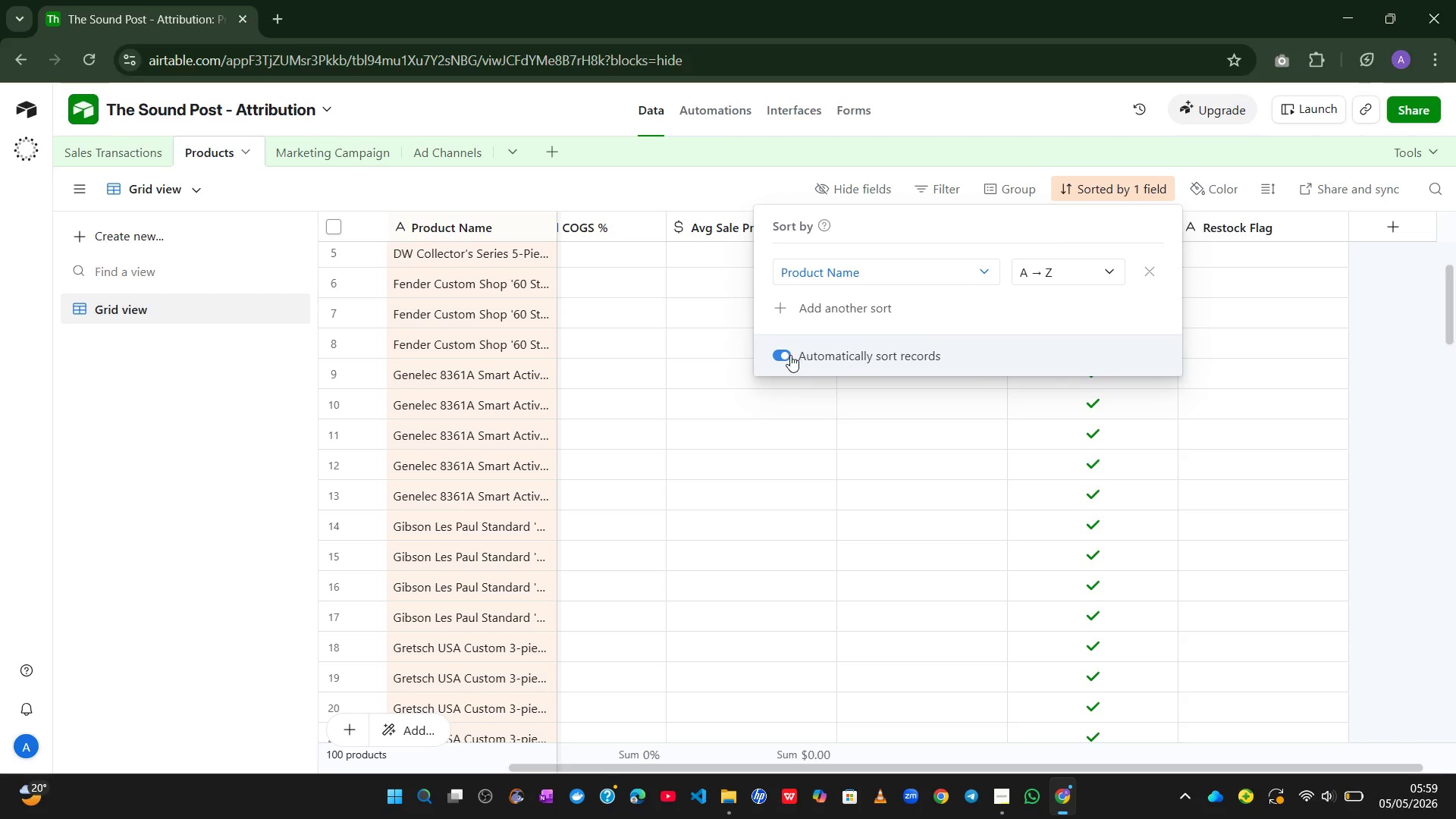 
left_click([786, 355])
 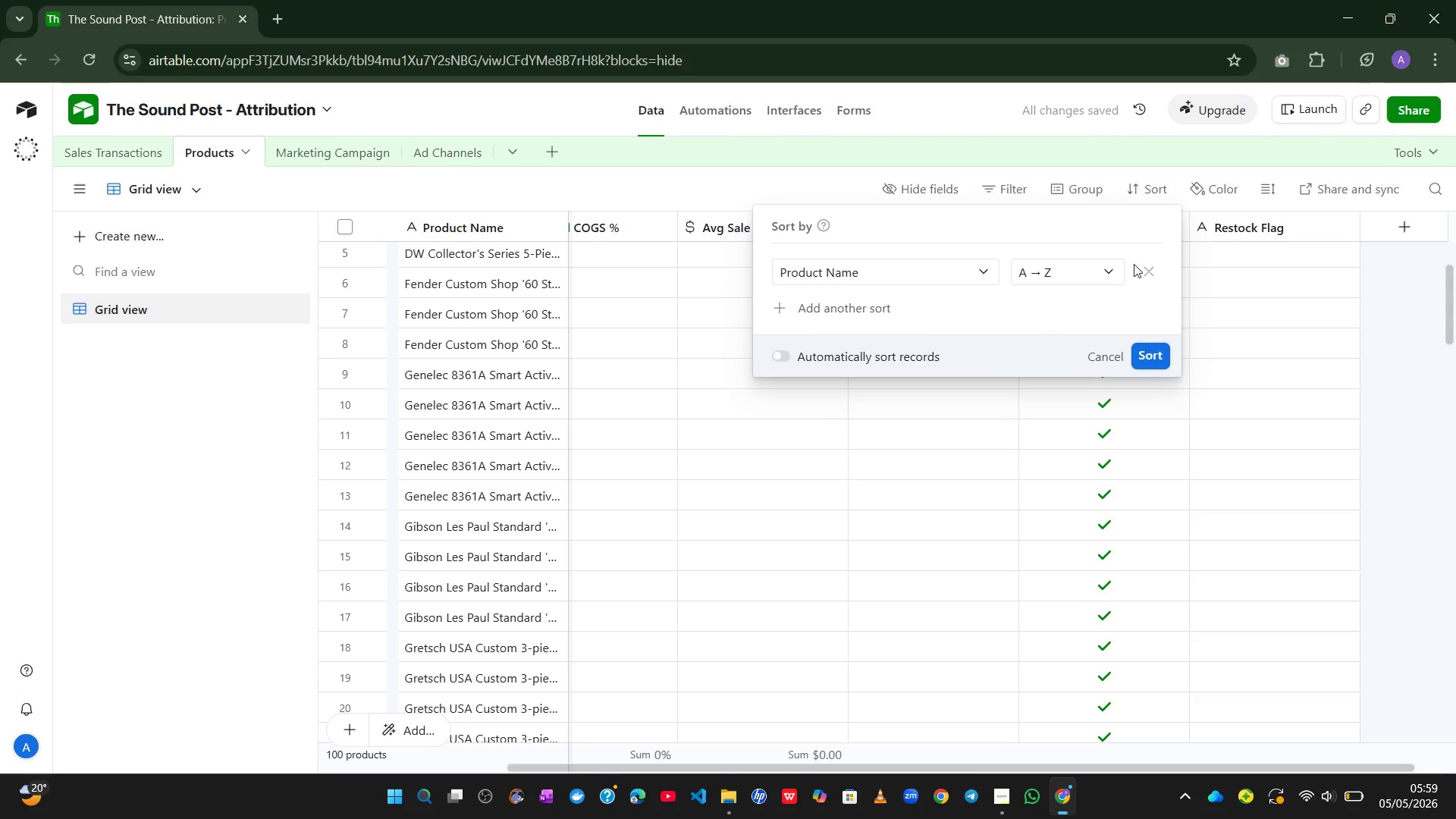 
left_click([1145, 265])
 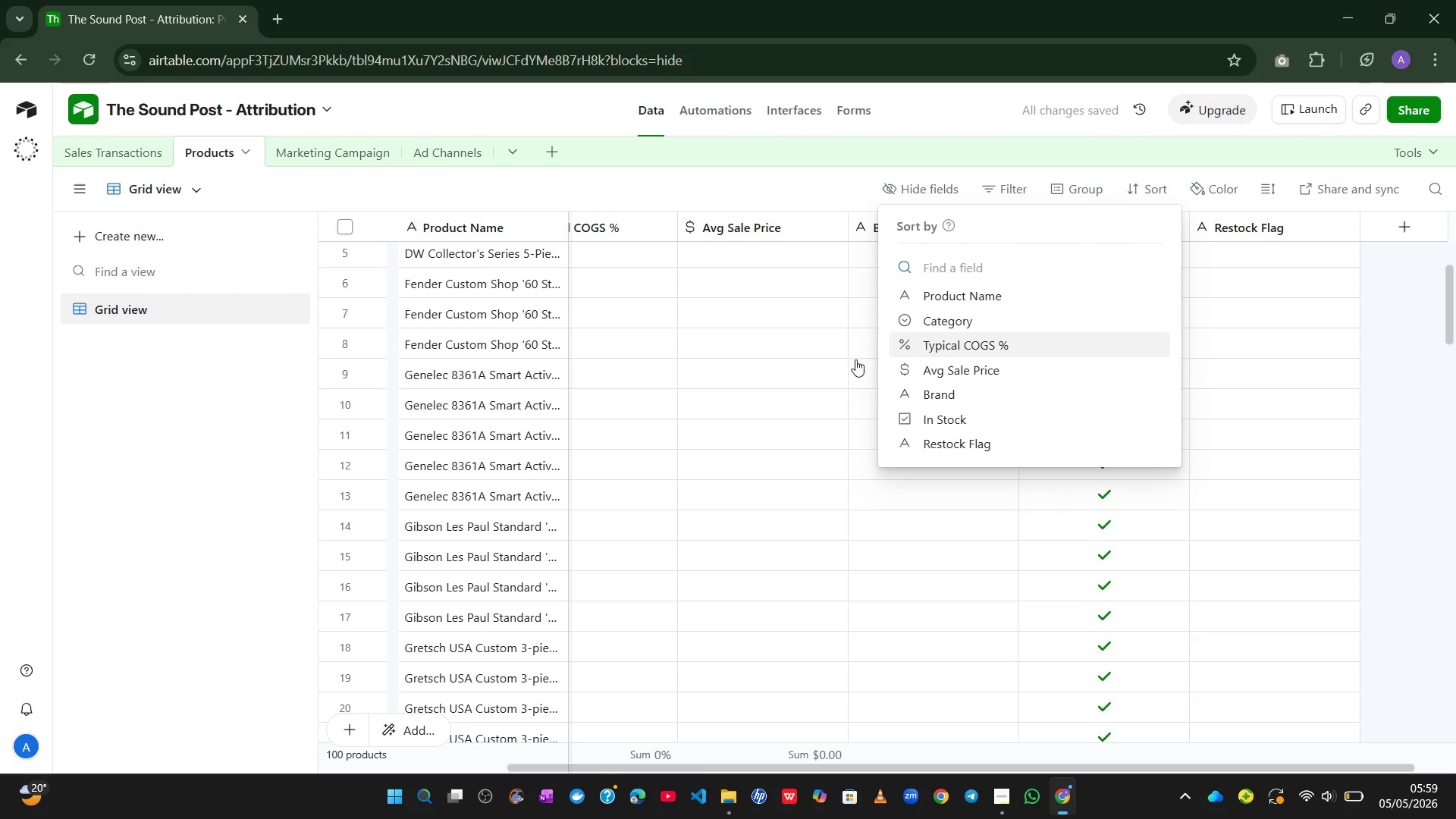 
left_click([720, 393])
 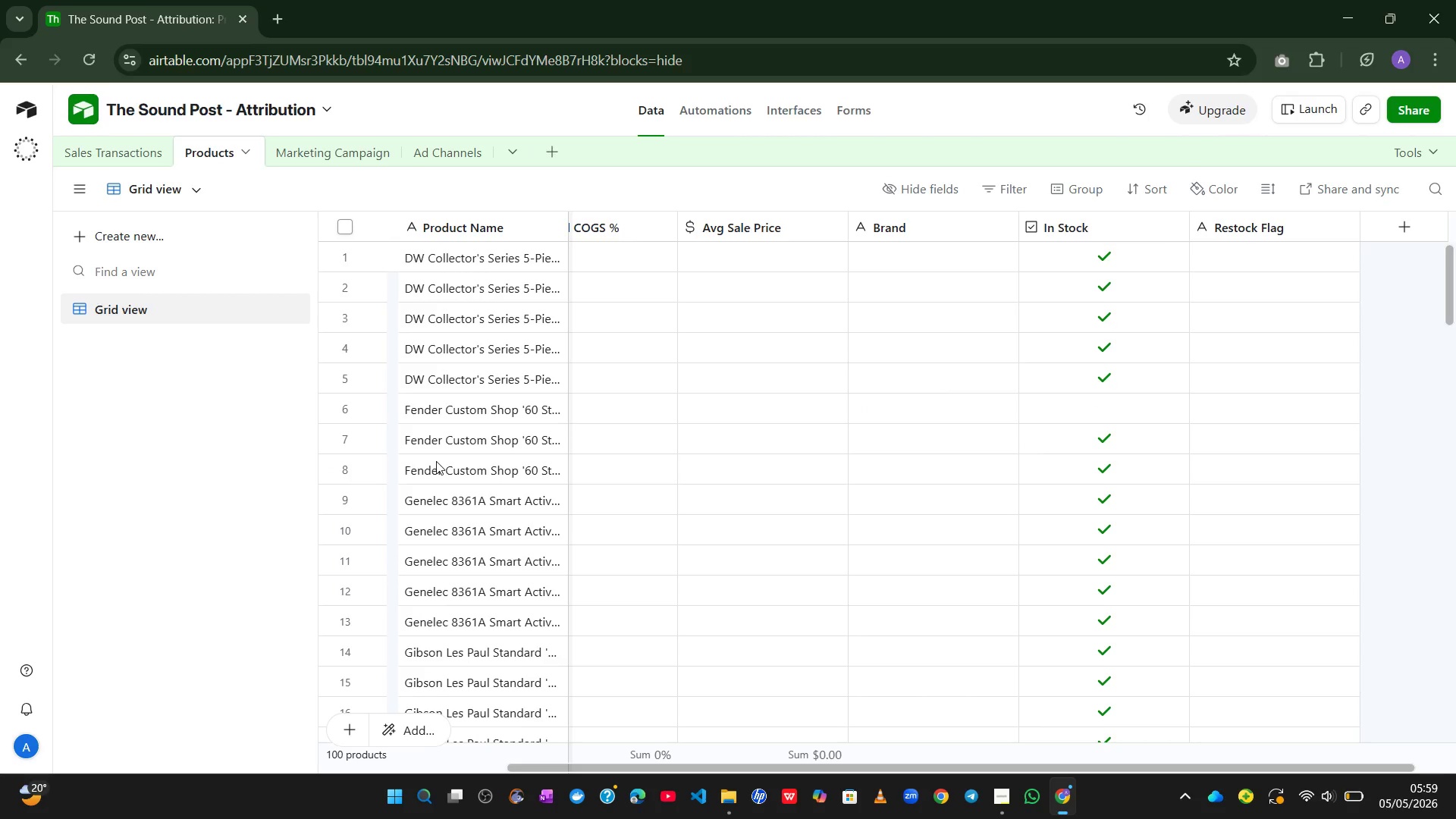 
wait(6.52)
 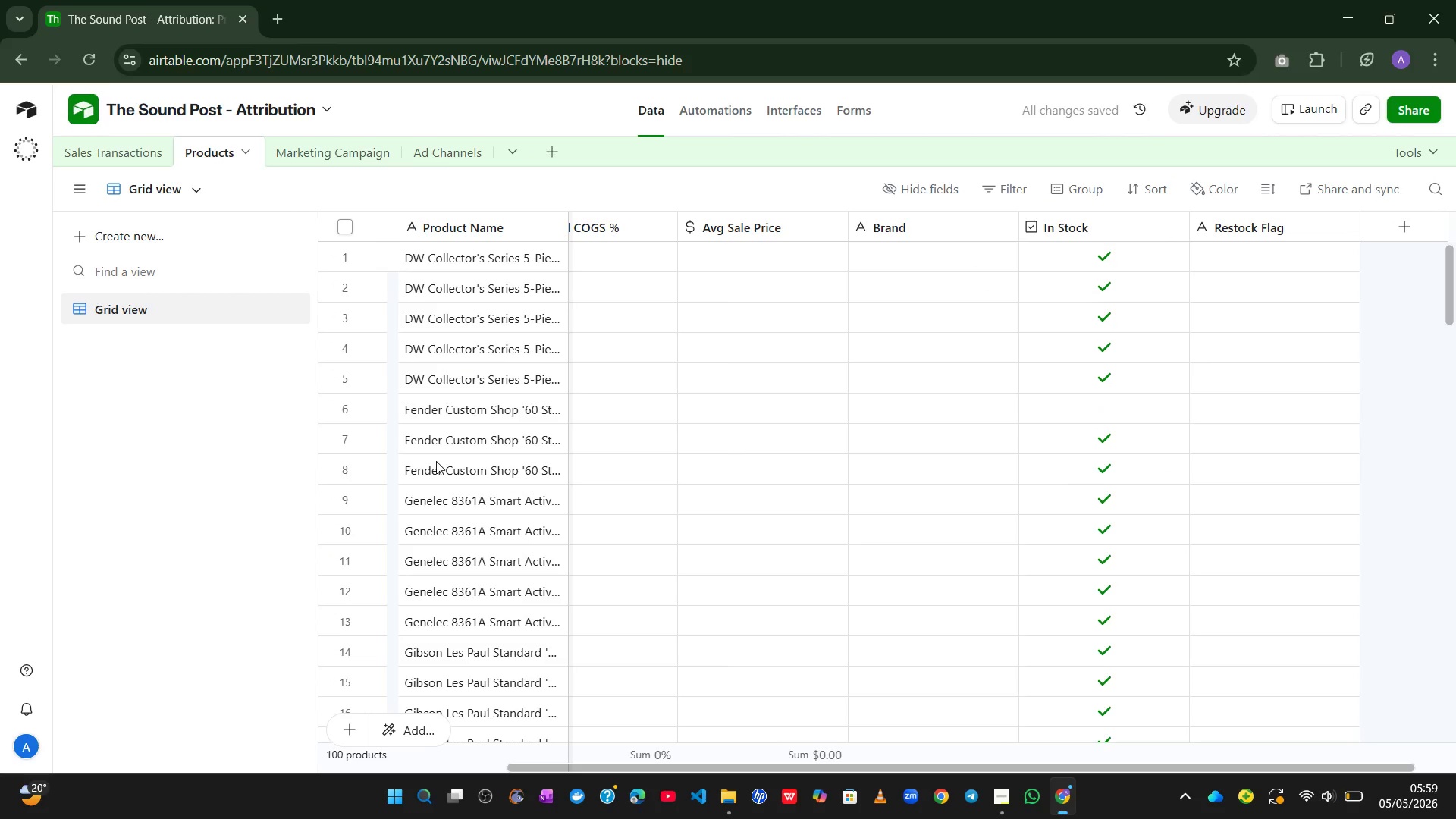 
key(Control+Z)
 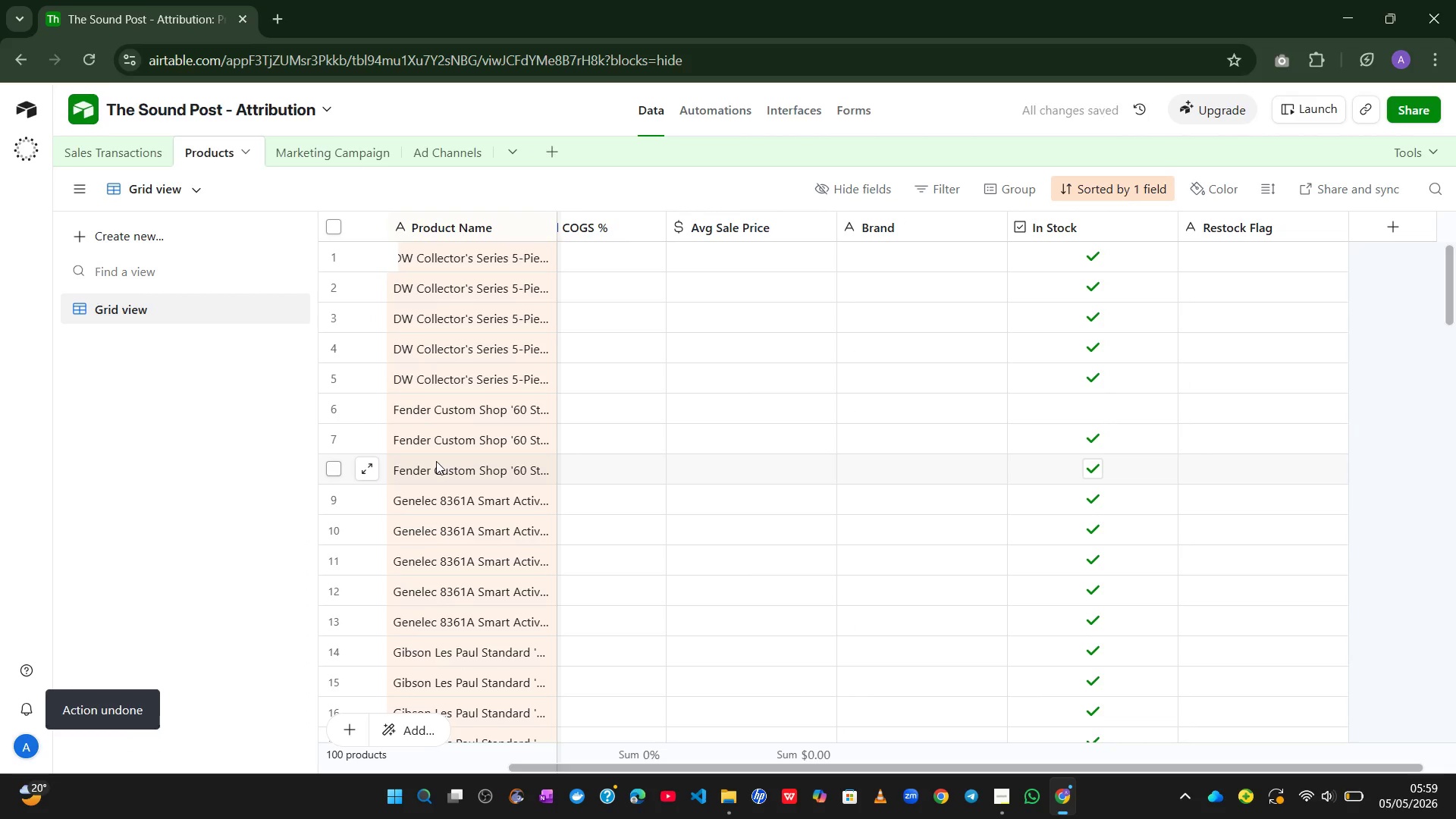 
key(Control+Z)
 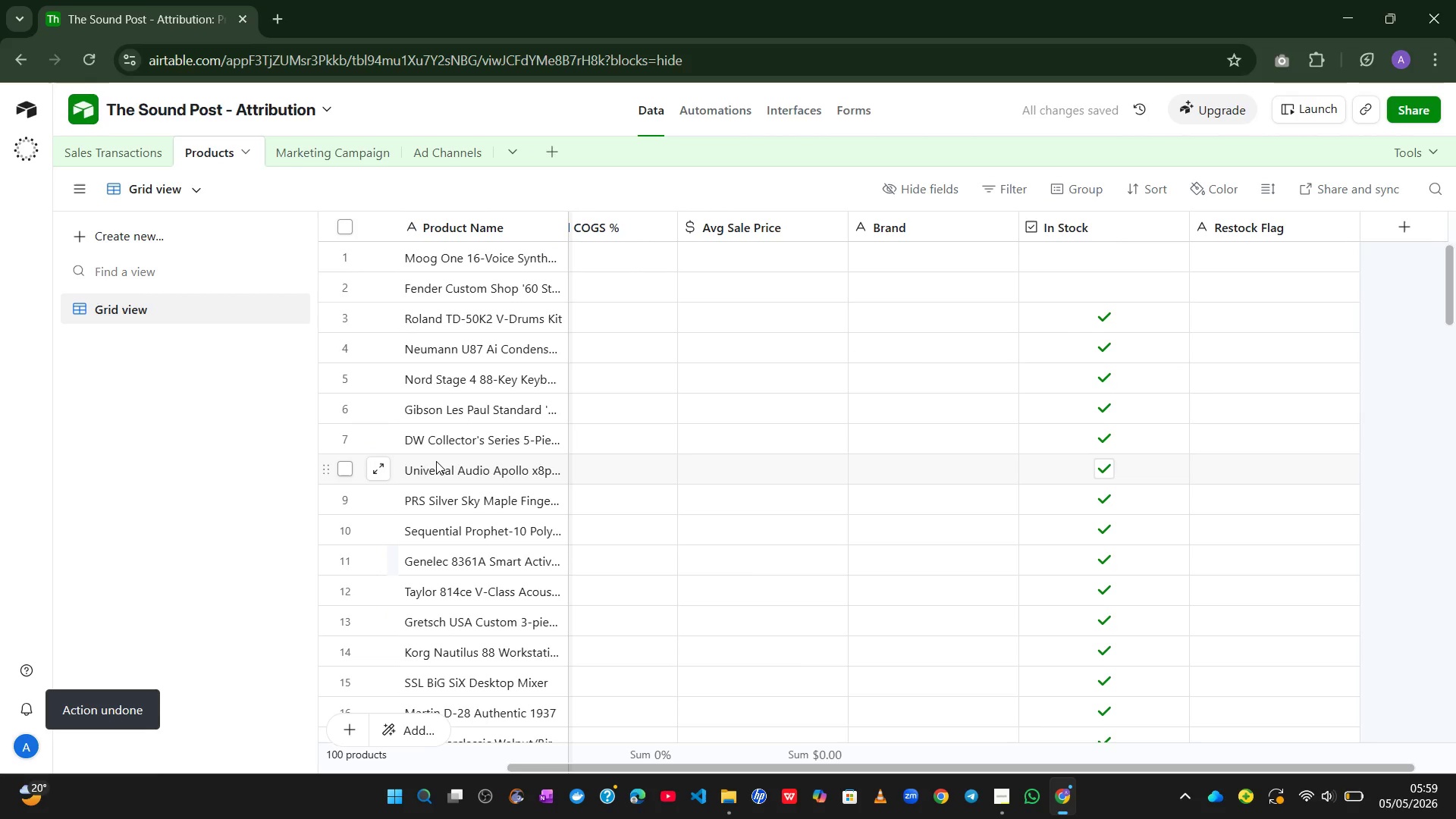 
hold_key(key=Z, duration=0.33)
 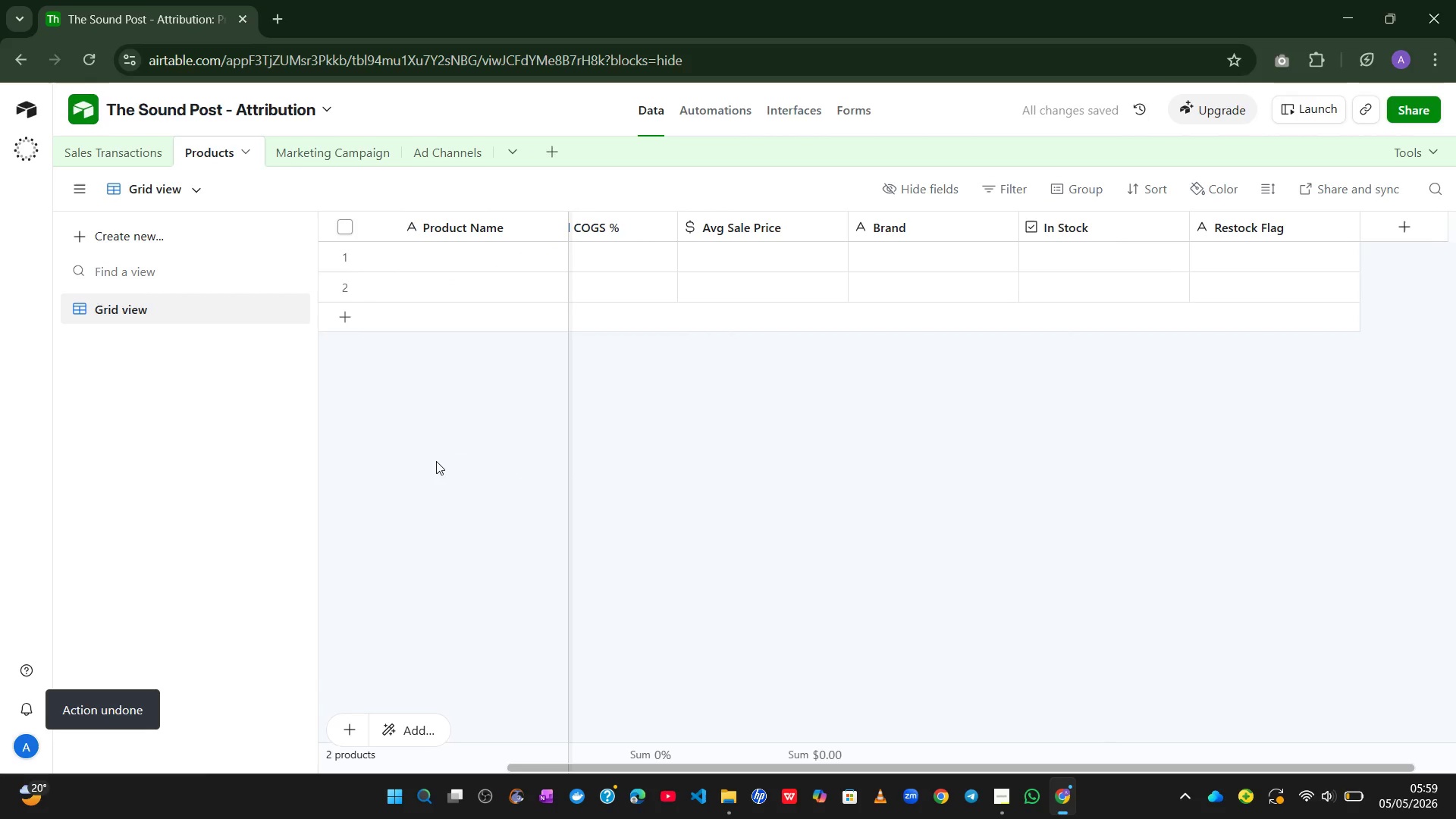 
key(Control+Y)
 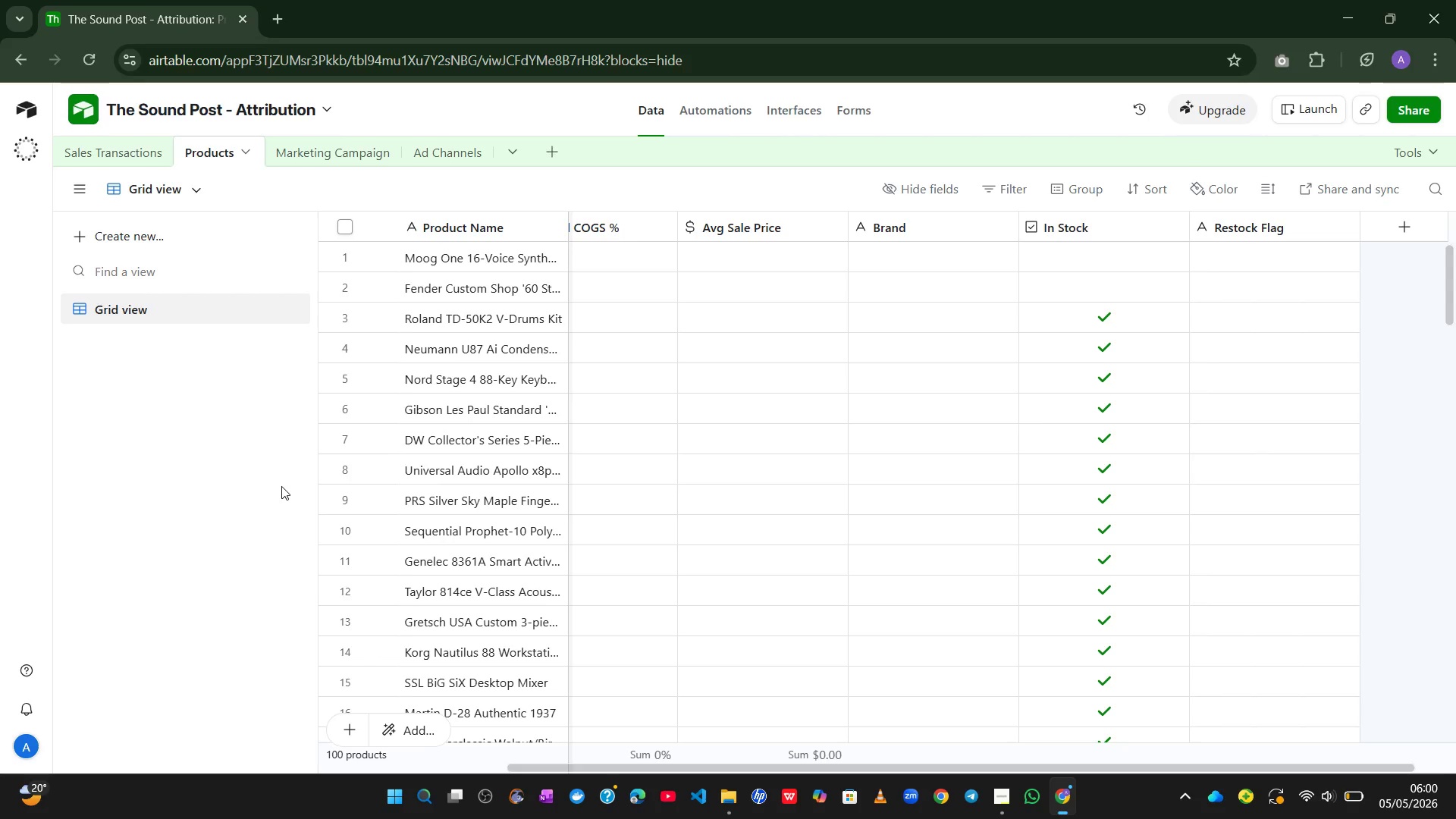 
wait(29.84)
 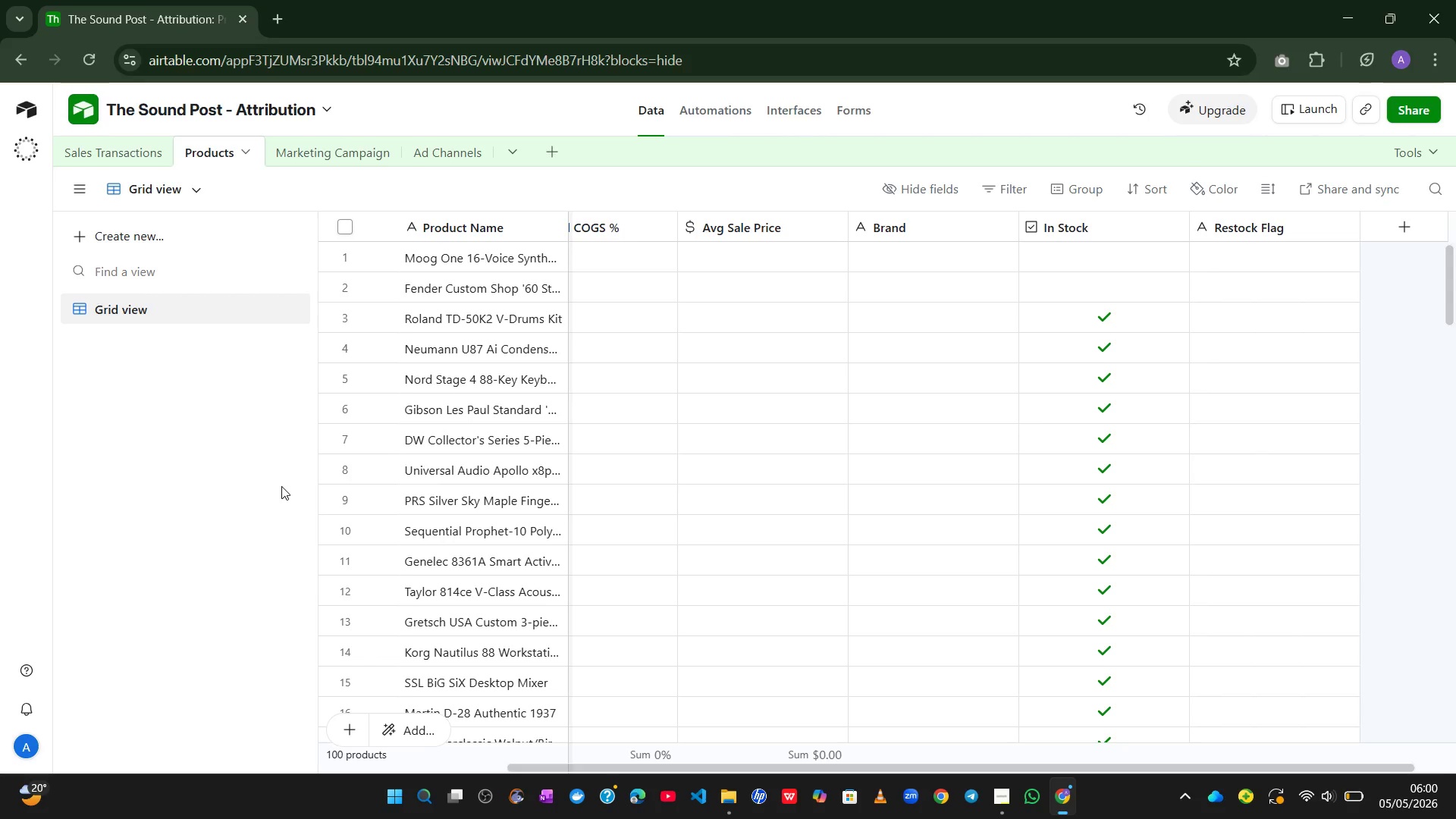 
mouse_move([391, 478])
 